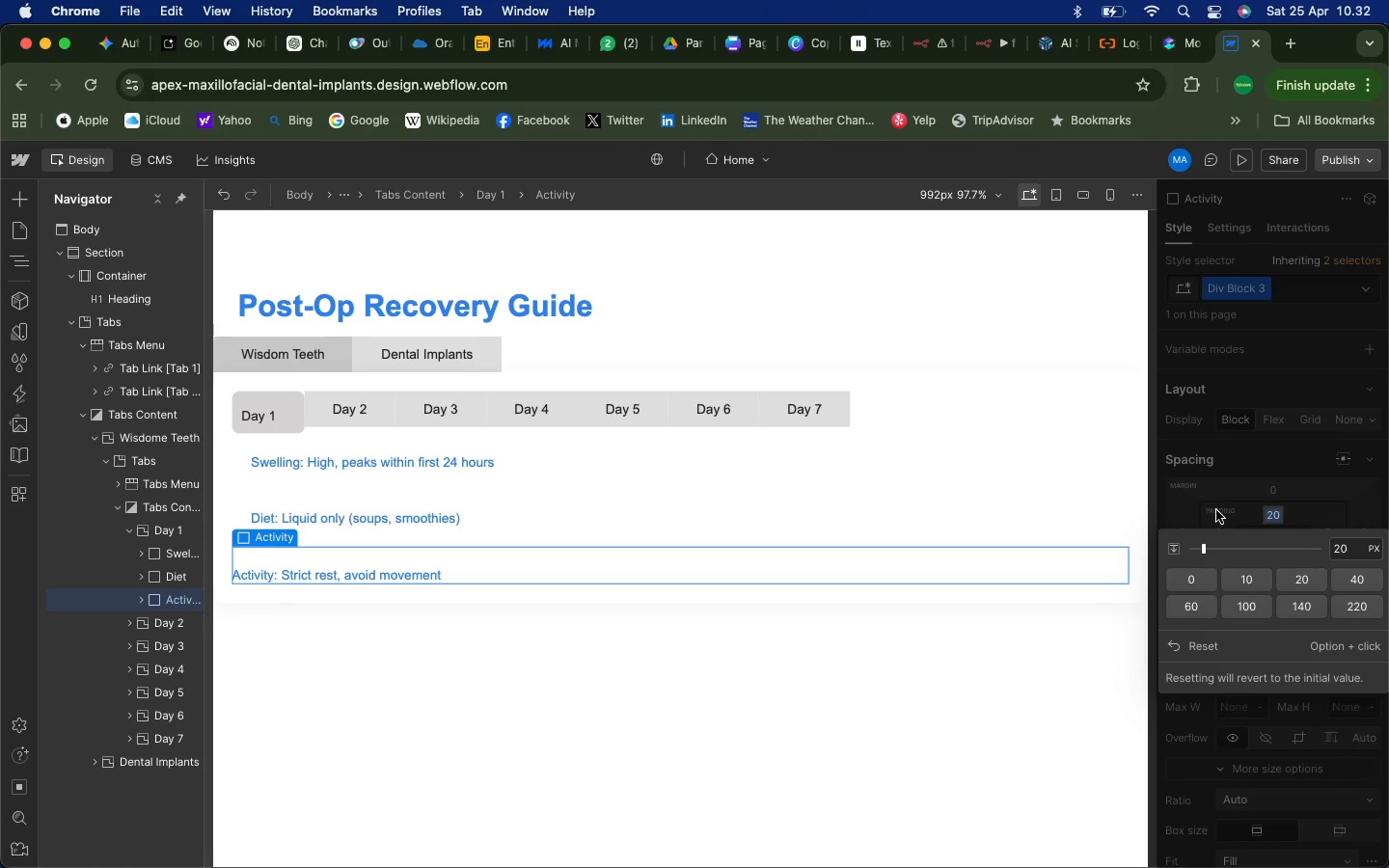 
left_click([1215, 499])
 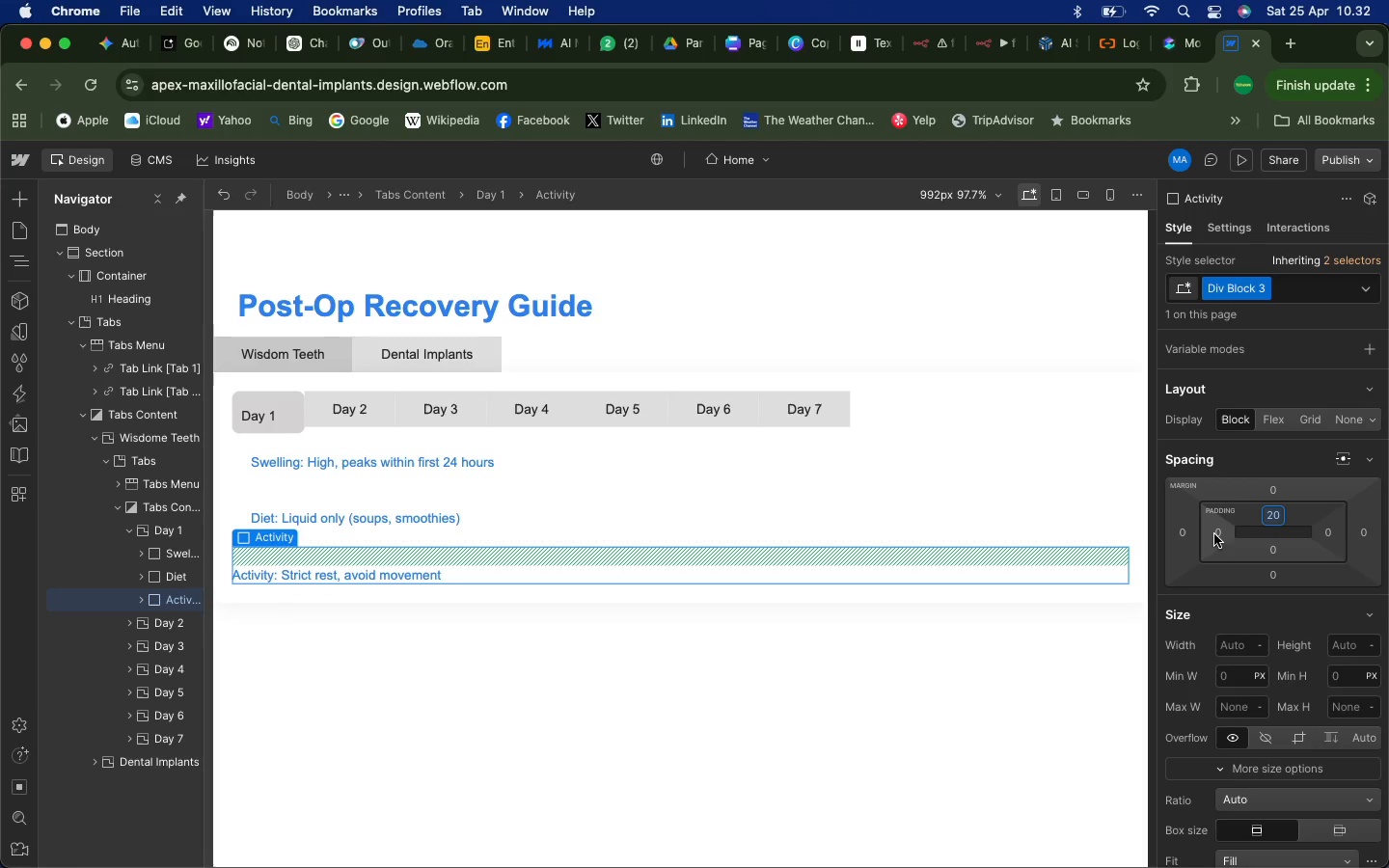 
left_click([1214, 534])
 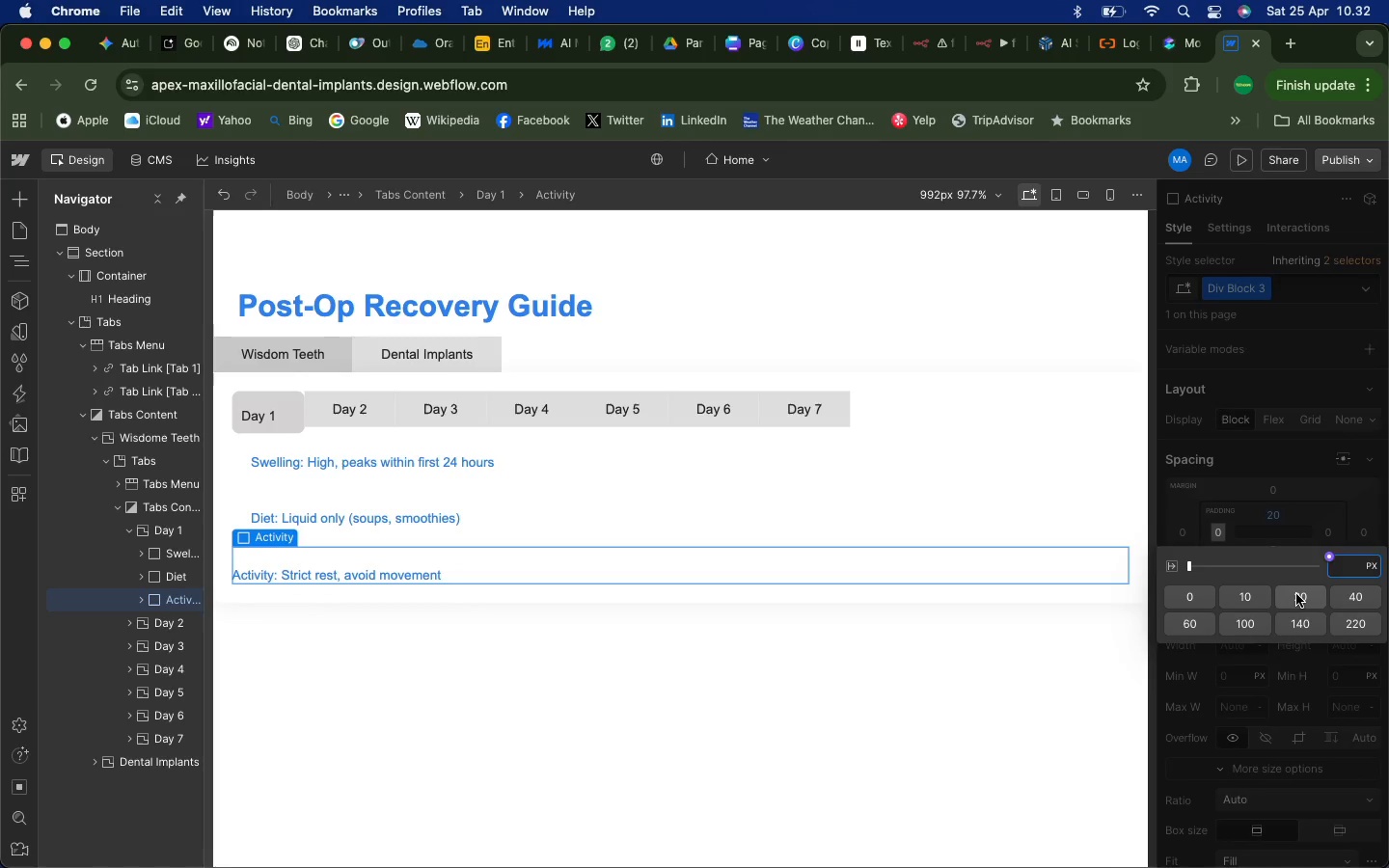 
left_click([1296, 594])
 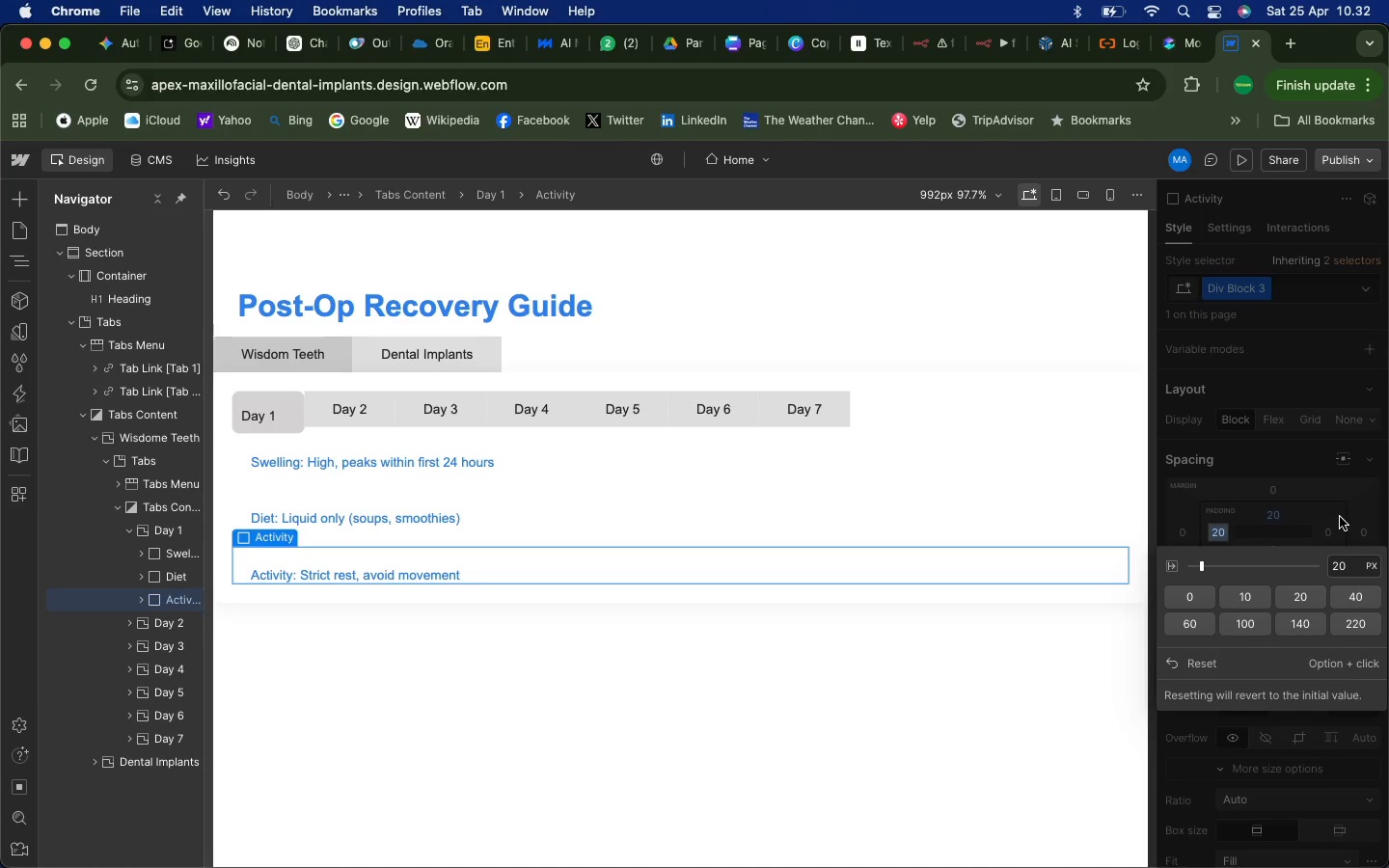 
left_click([1340, 517])
 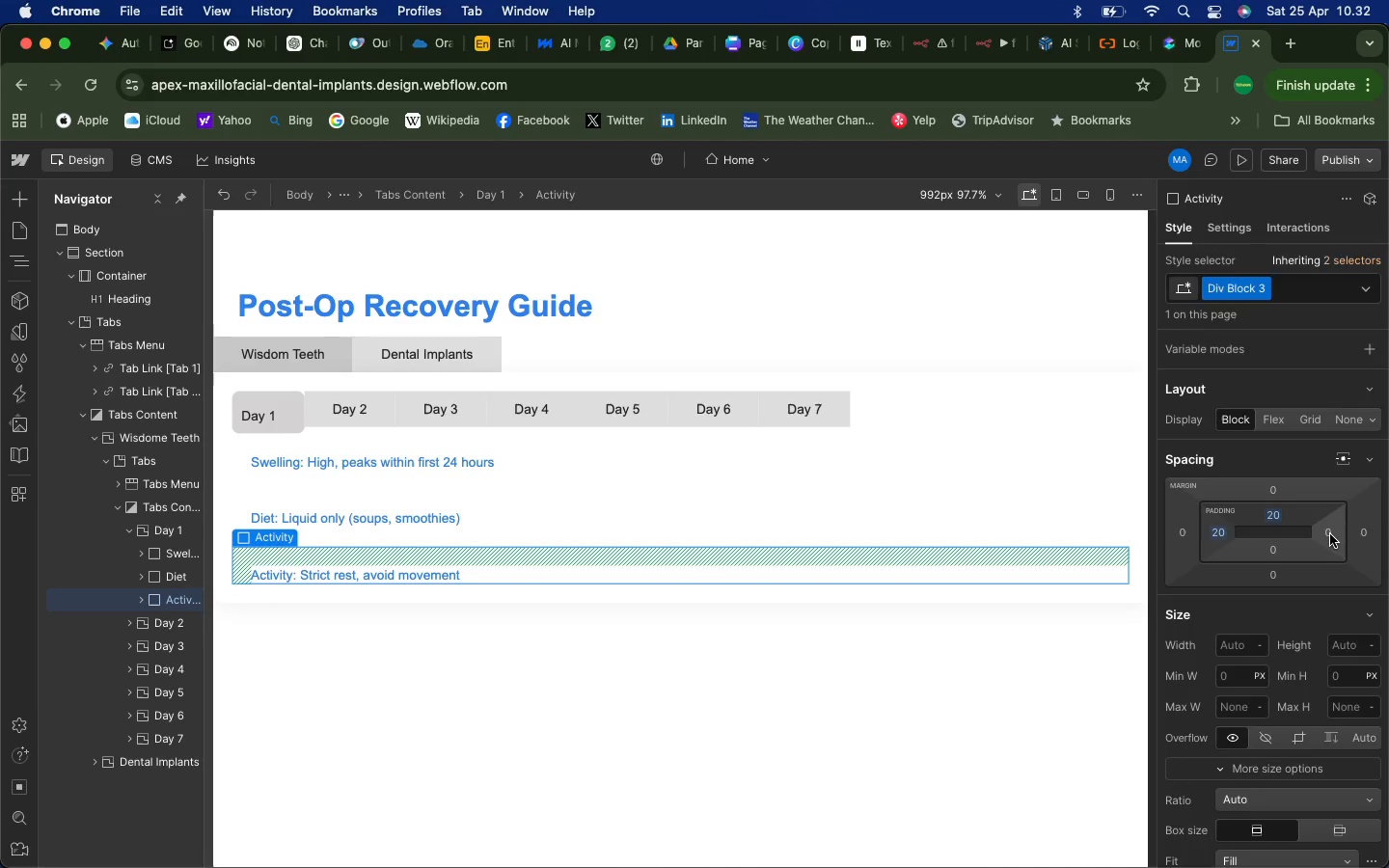 
left_click([1330, 534])
 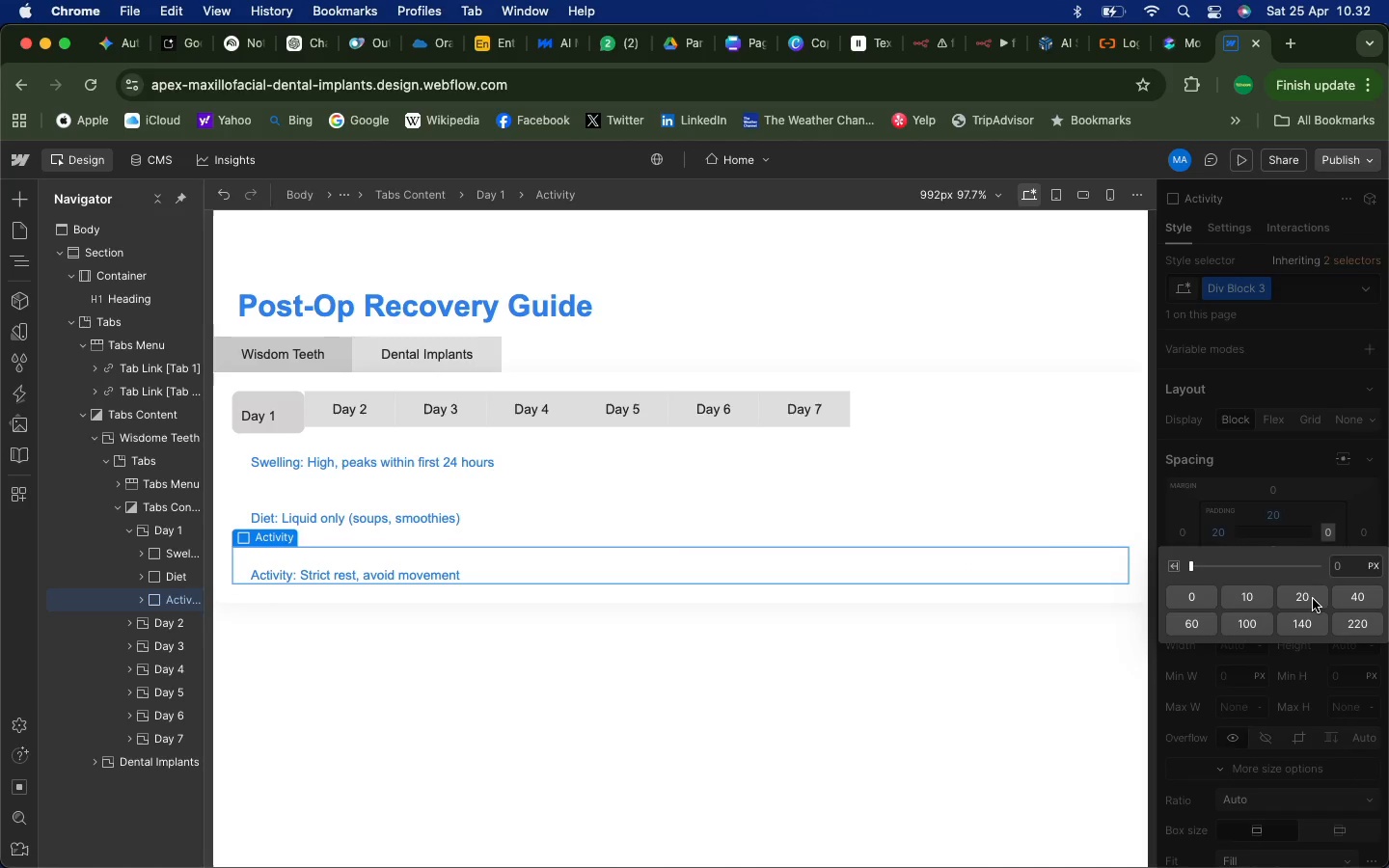 
left_click([1313, 599])
 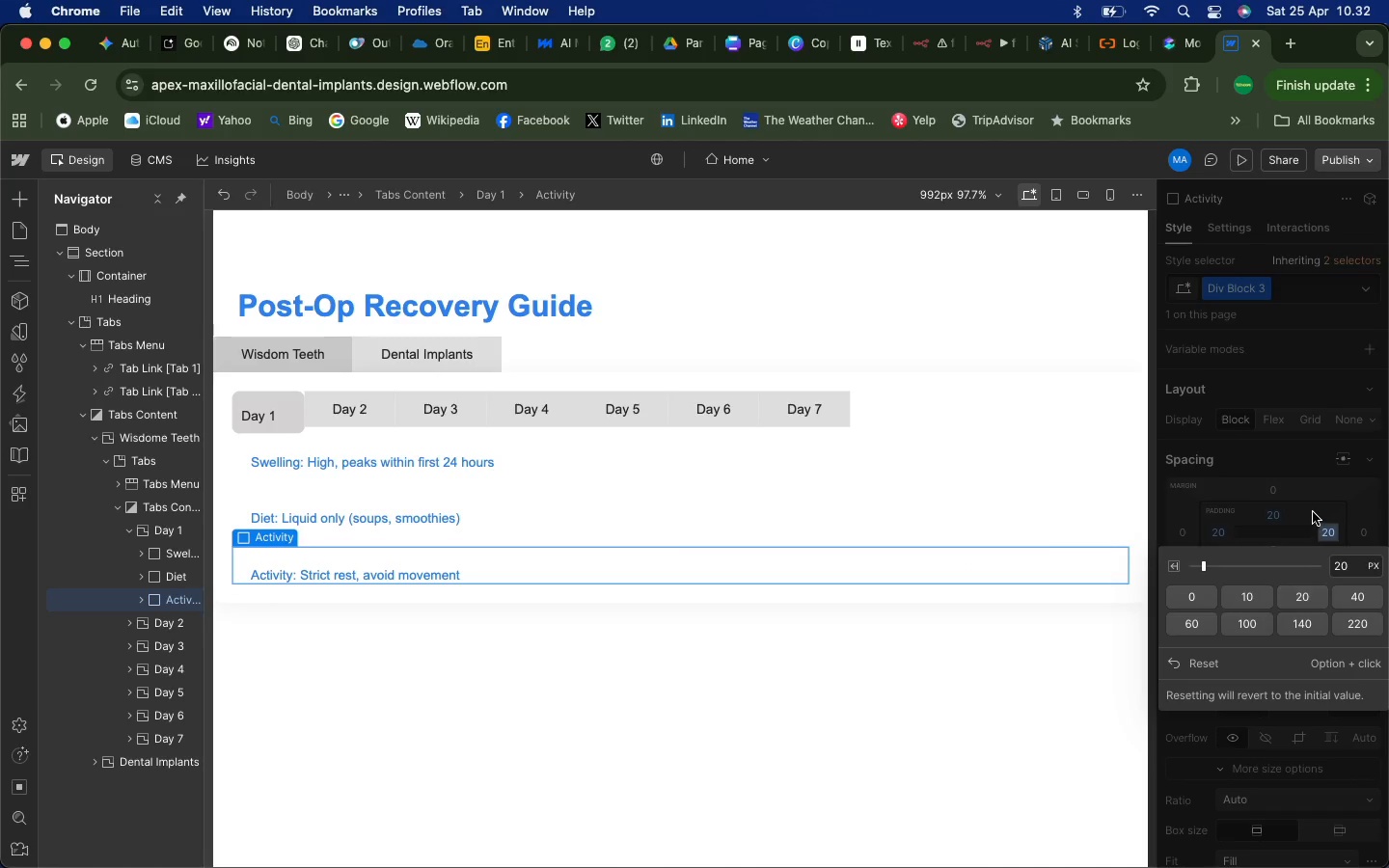 
left_click([1311, 506])
 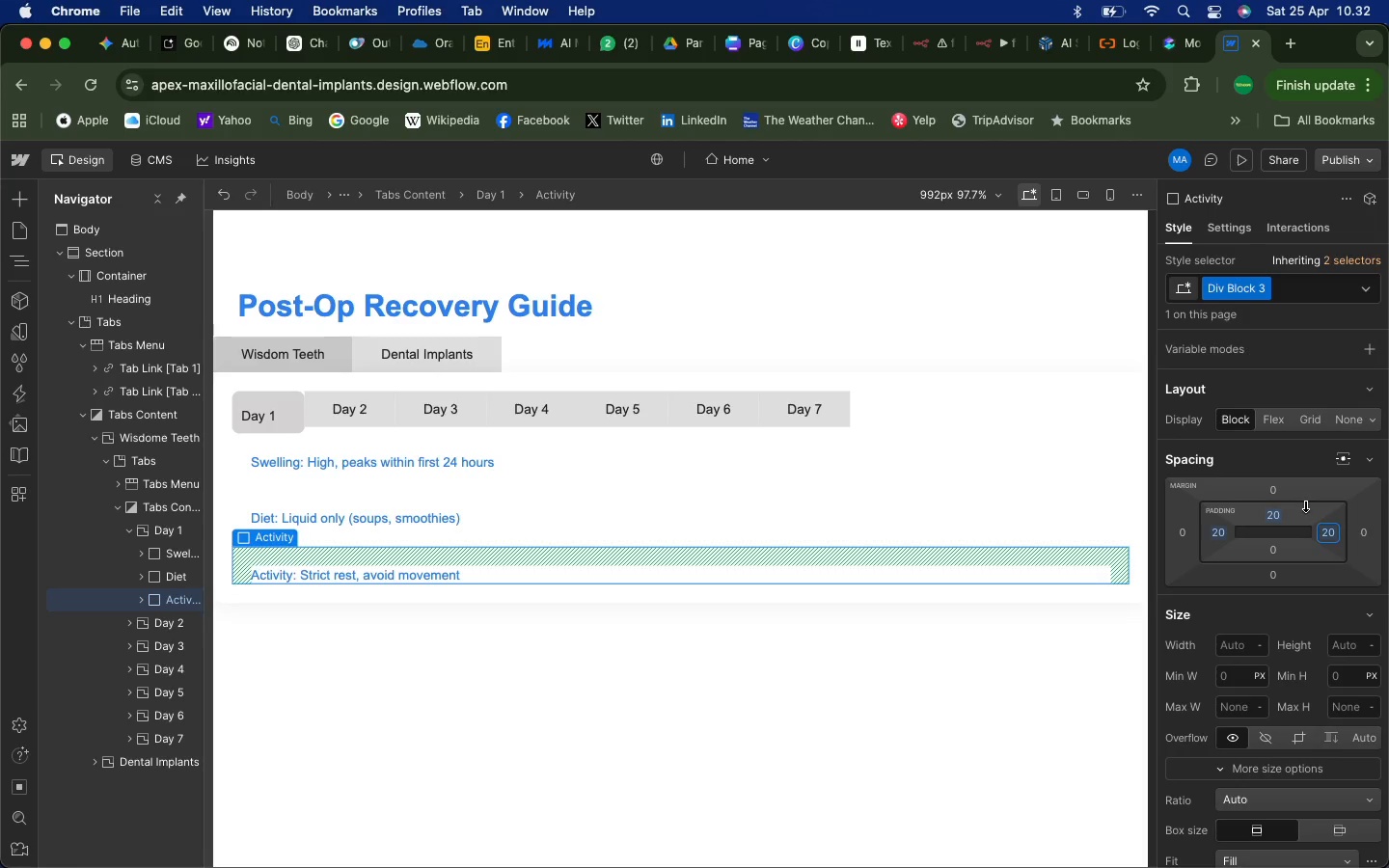 
scroll: coordinate [1311, 508], scroll_direction: up, amount: 1.0
 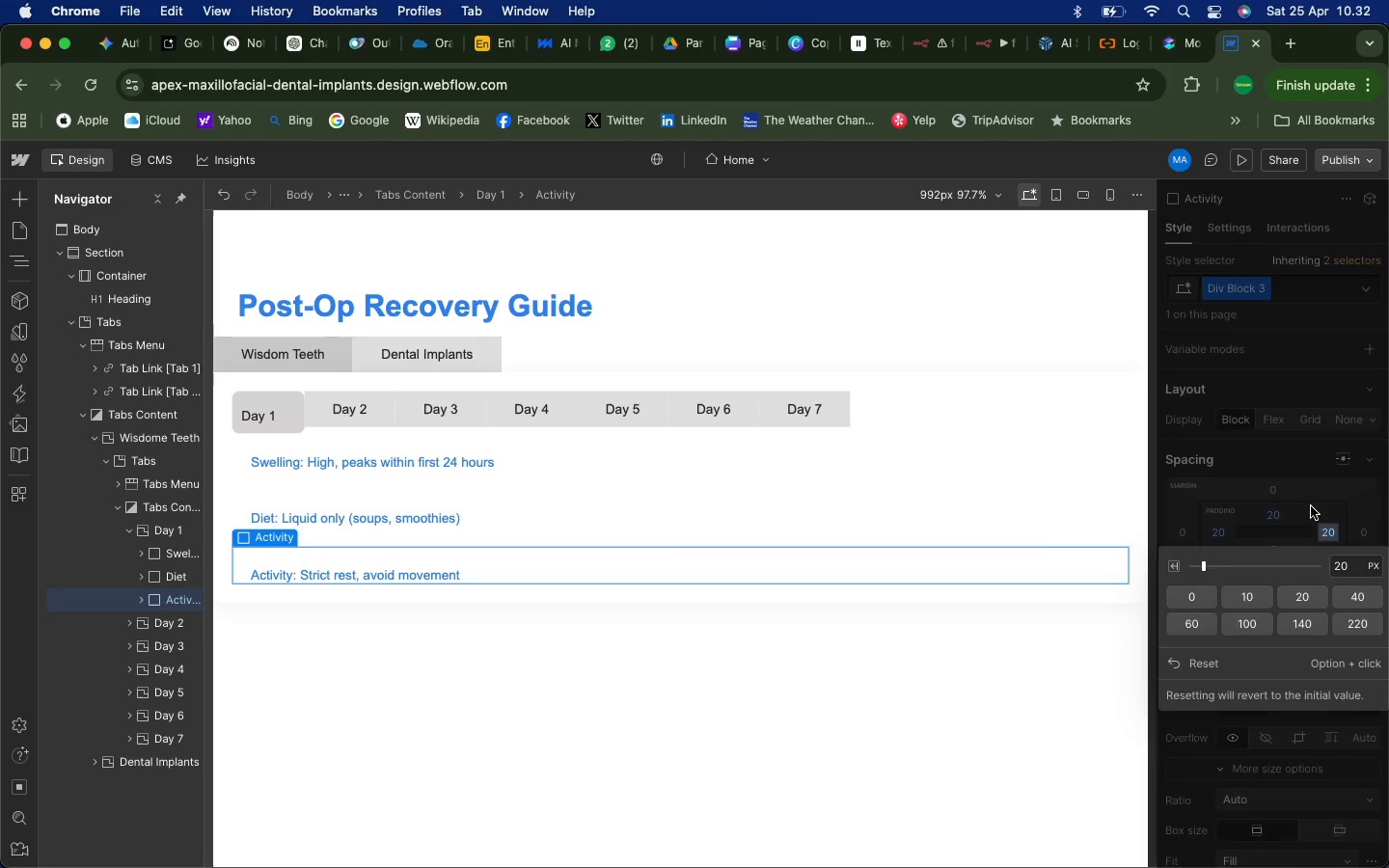 
left_click([1273, 559])
 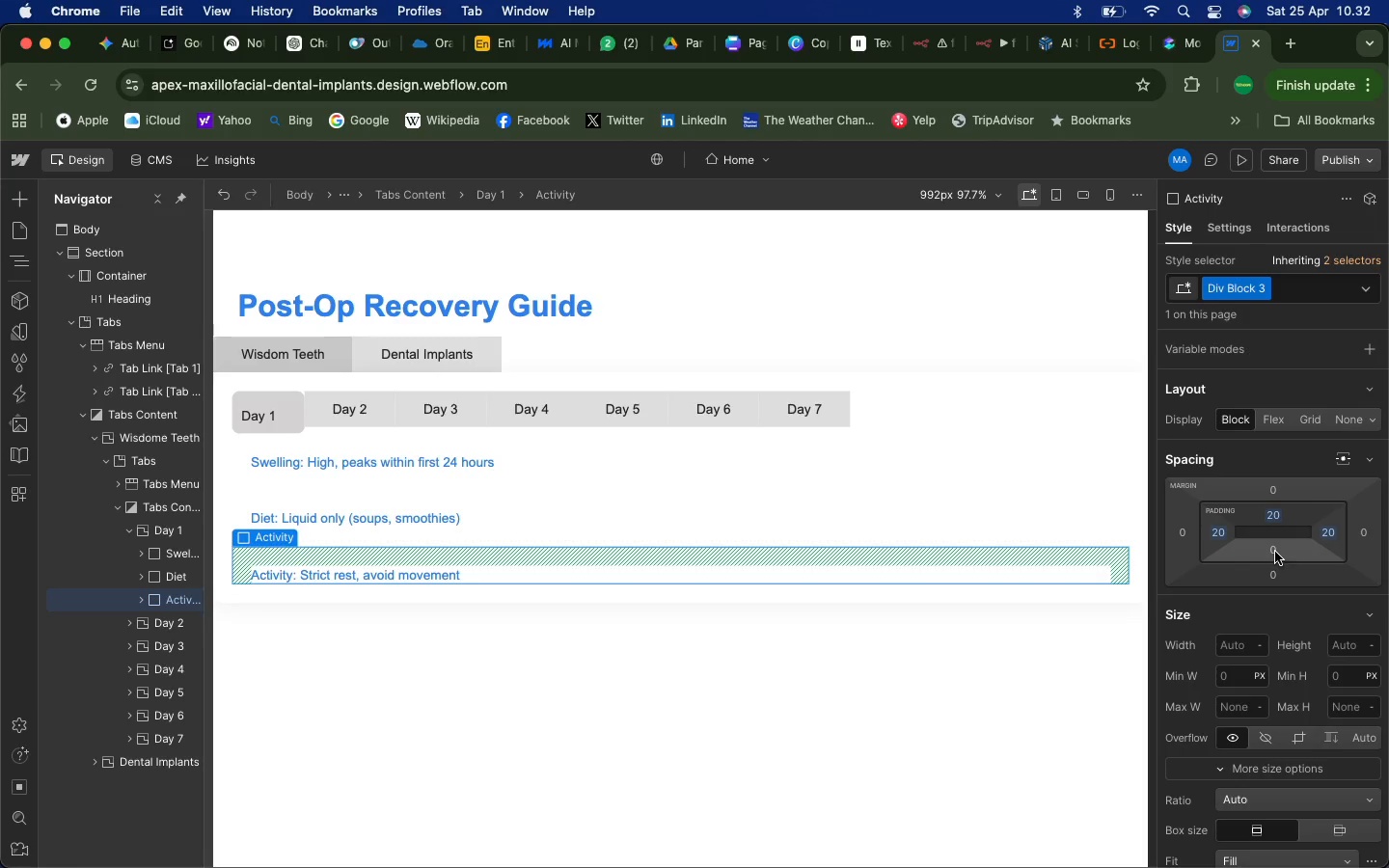 
scroll: coordinate [1305, 504], scroll_direction: up, amount: 1.0
 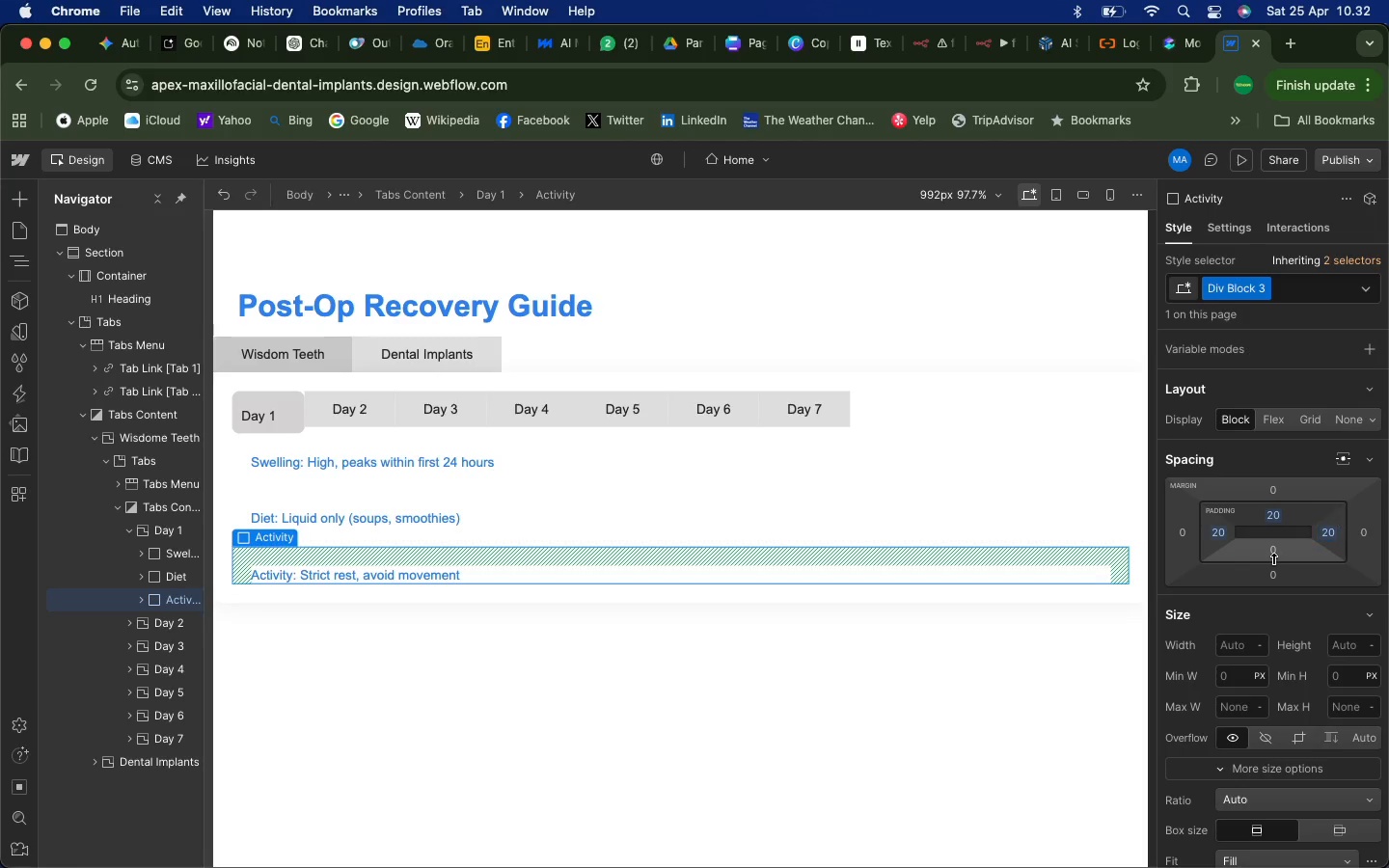 
left_click([1275, 552])
 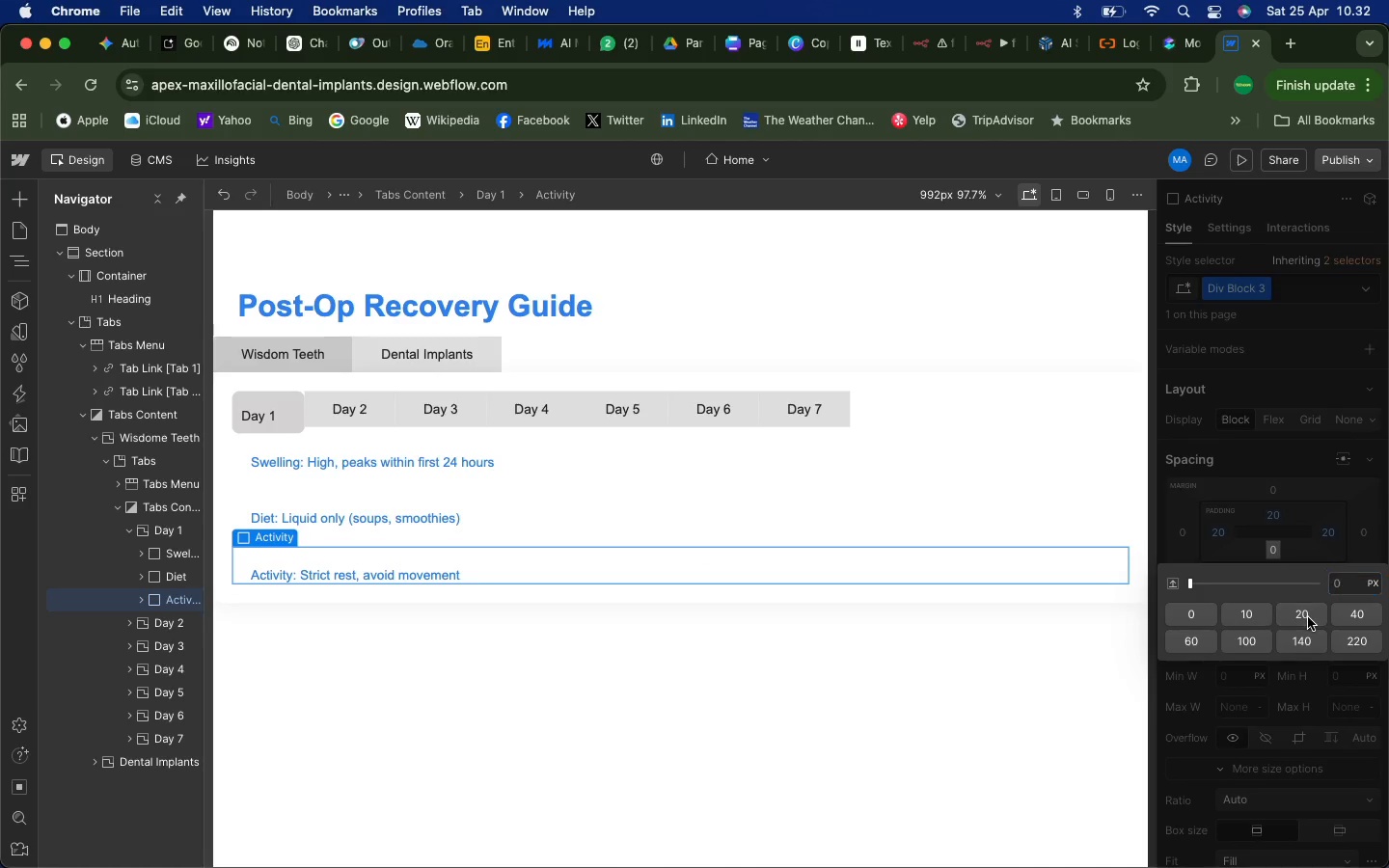 
left_click([1308, 617])
 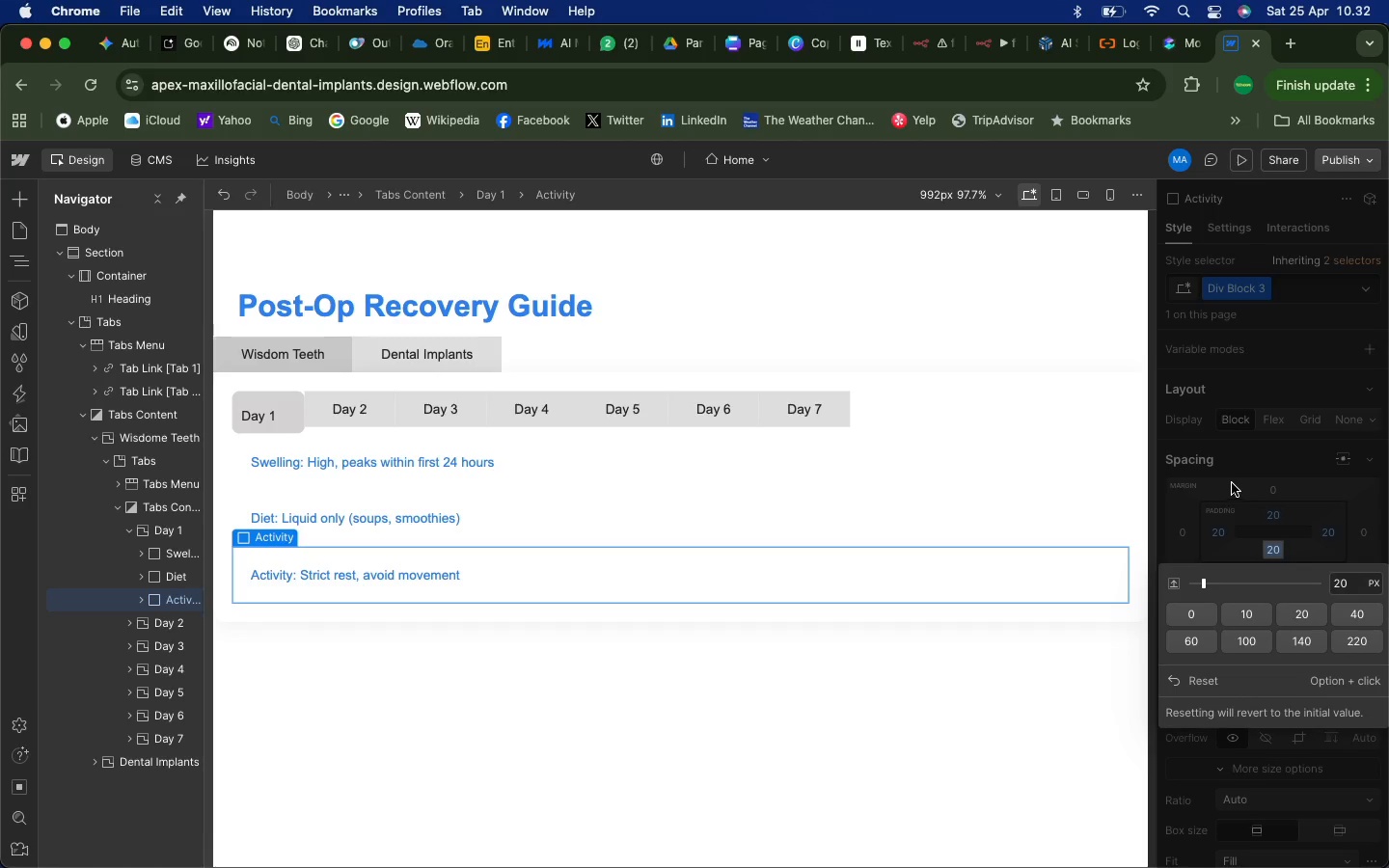 
left_click([1240, 482])
 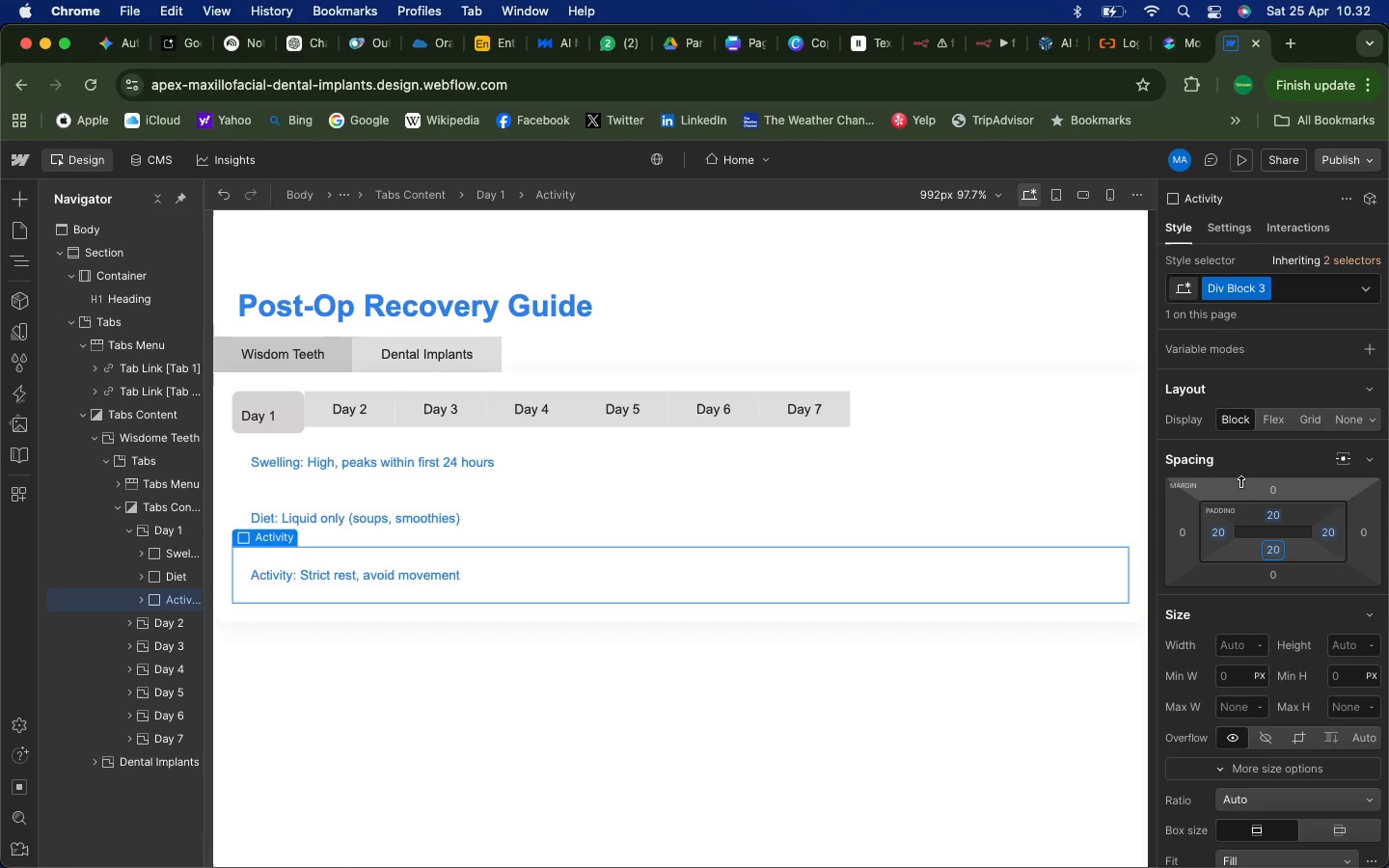 
mouse_move([1206, 489])
 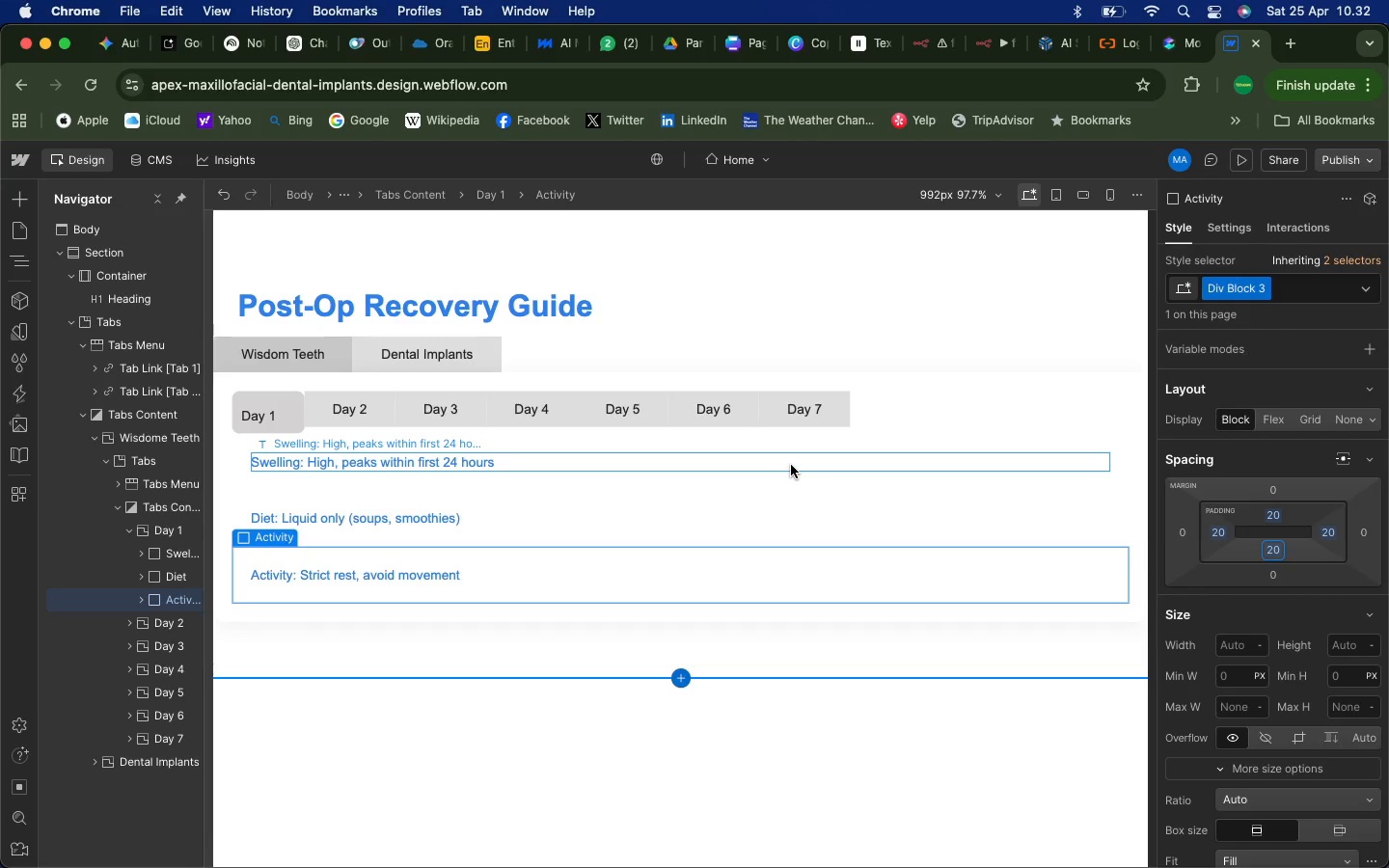 
wait(22.68)
 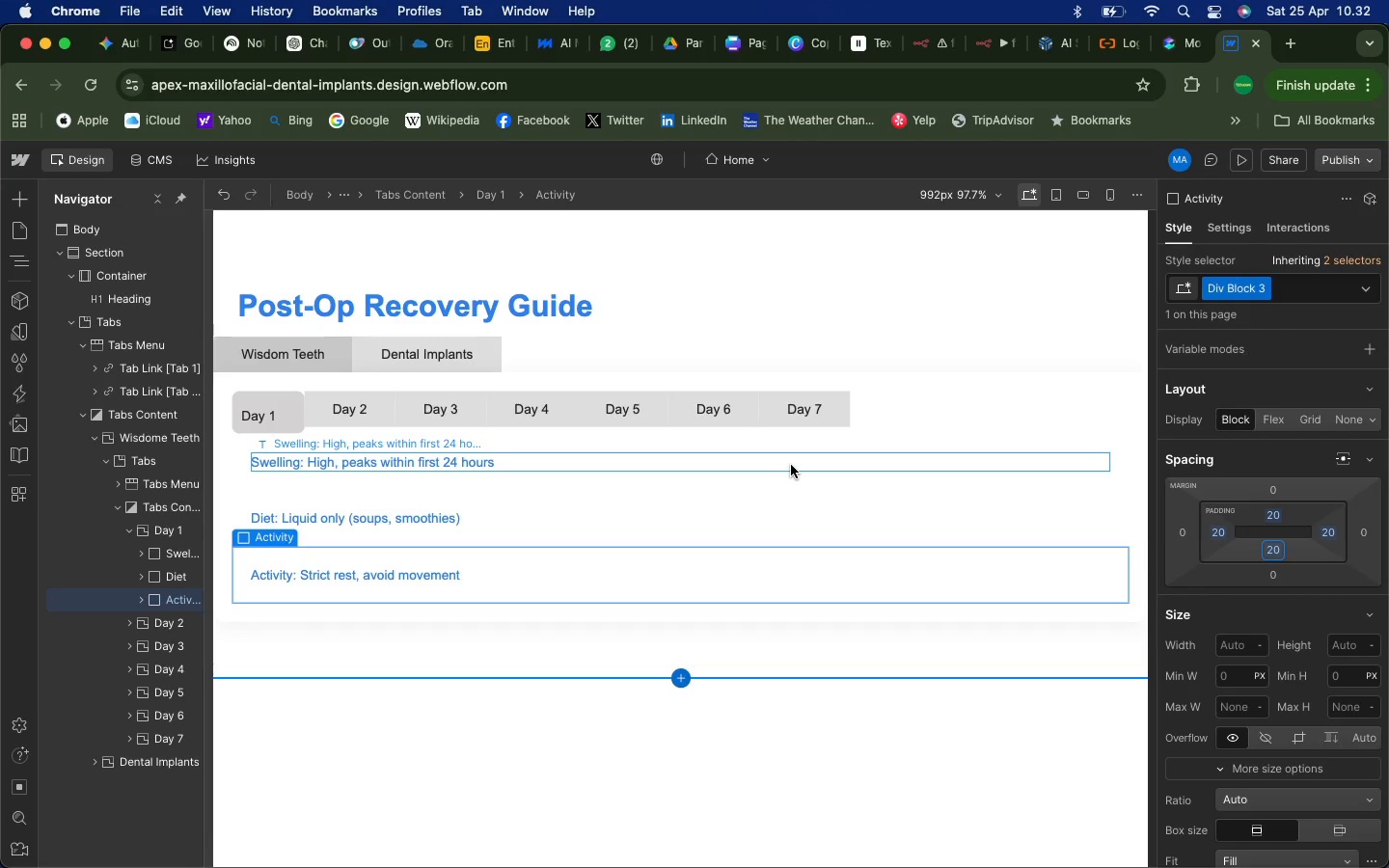 
left_click([166, 554])
 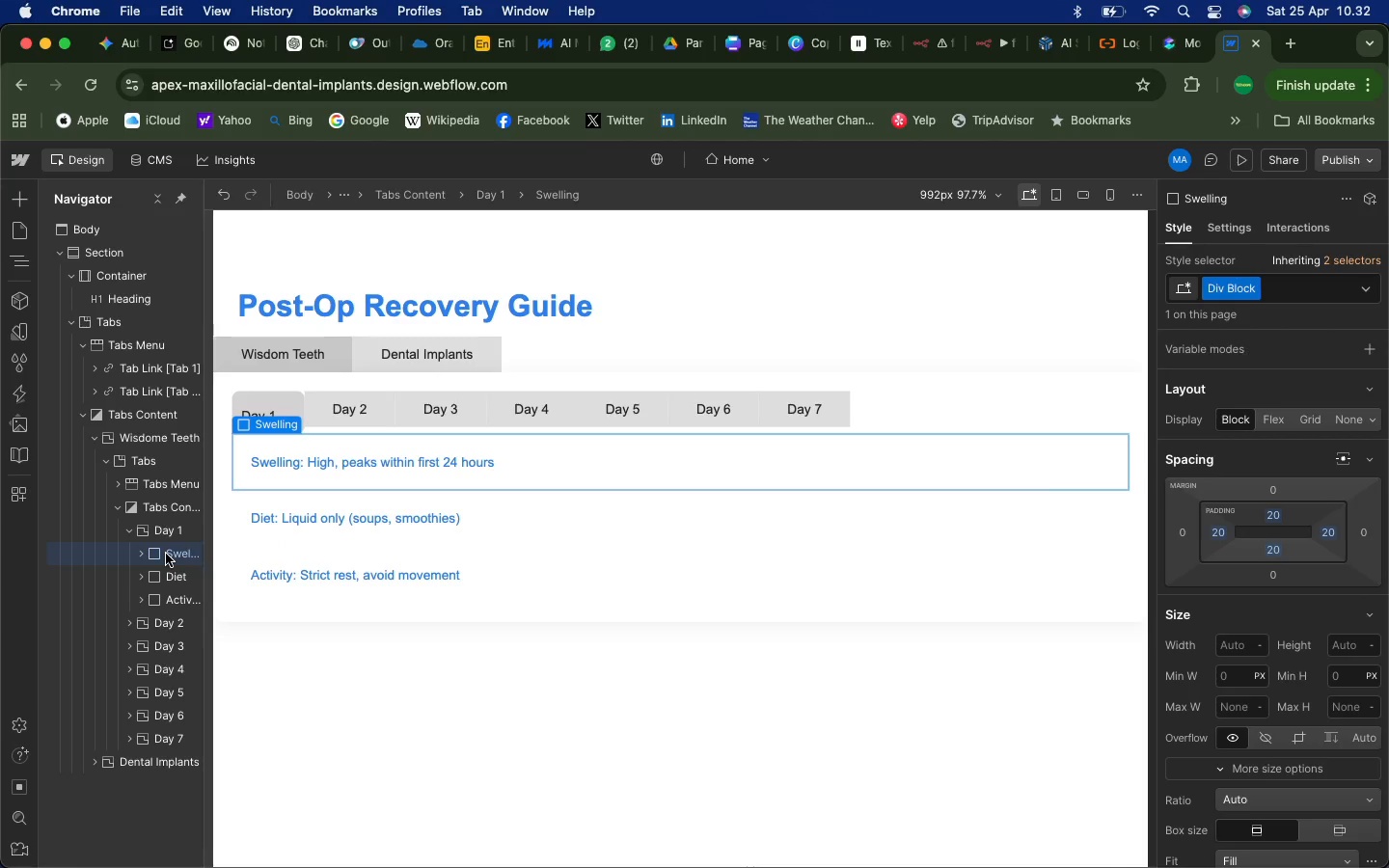 
right_click([166, 554])
 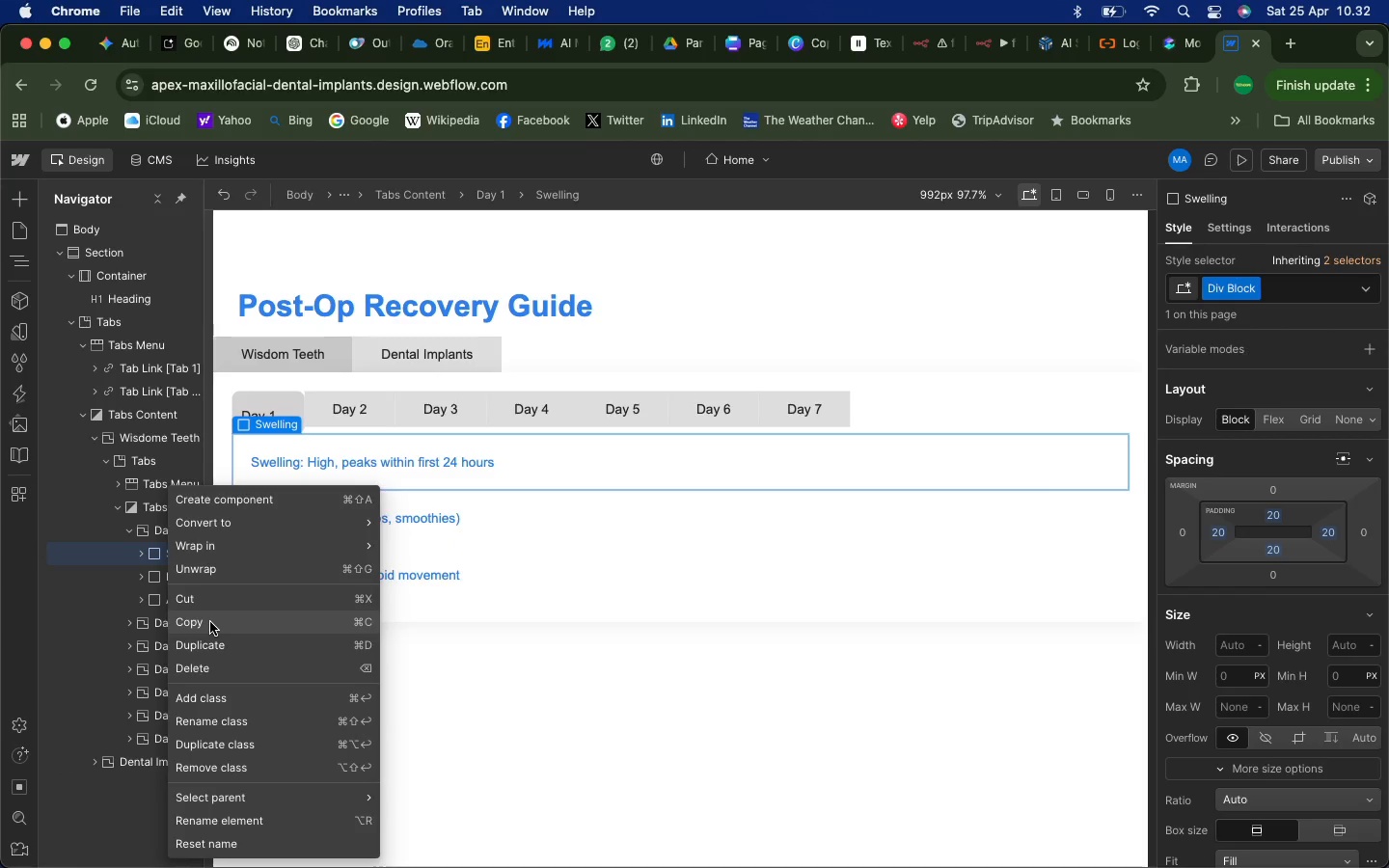 
left_click([210, 622])
 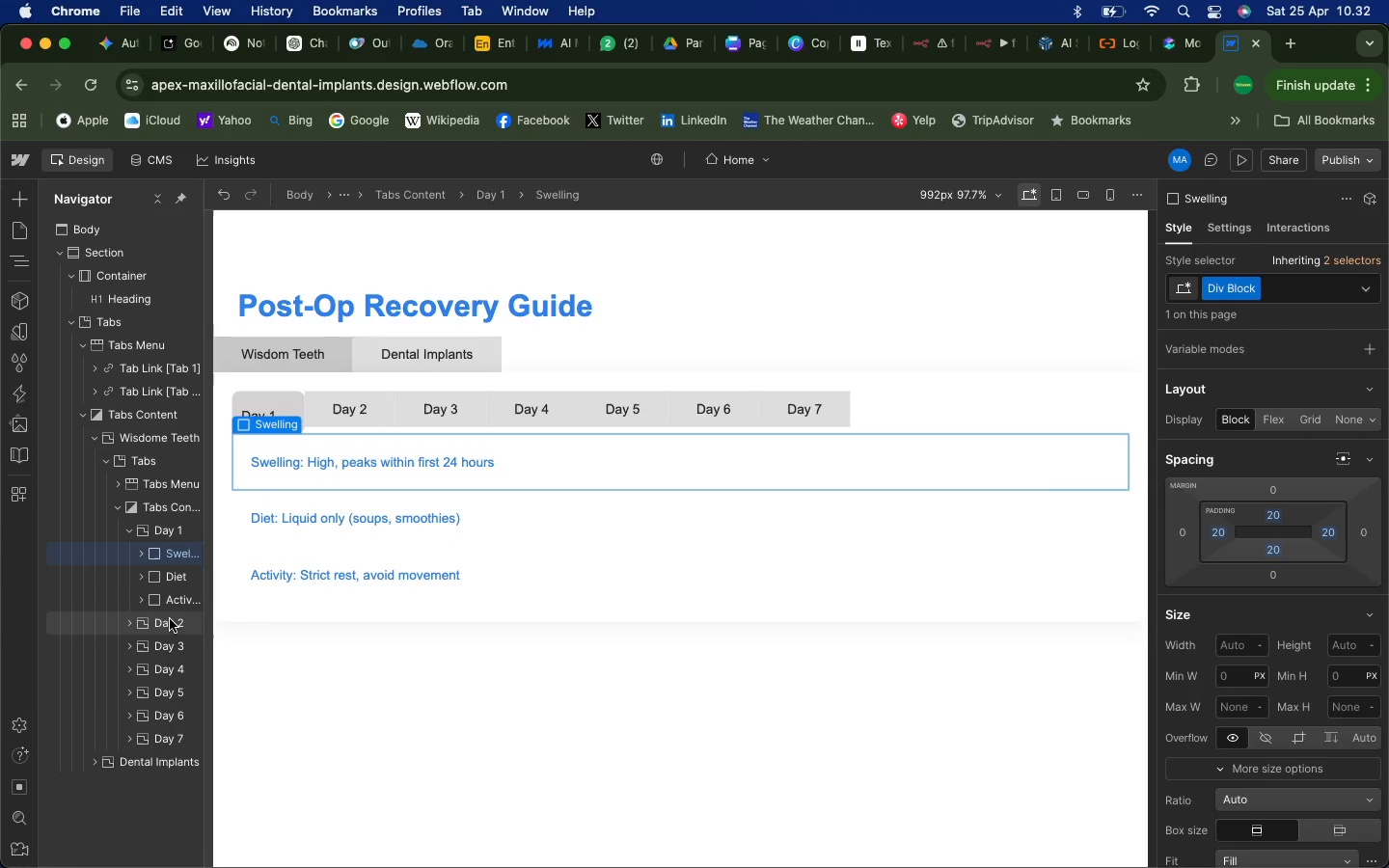 
left_click([170, 619])
 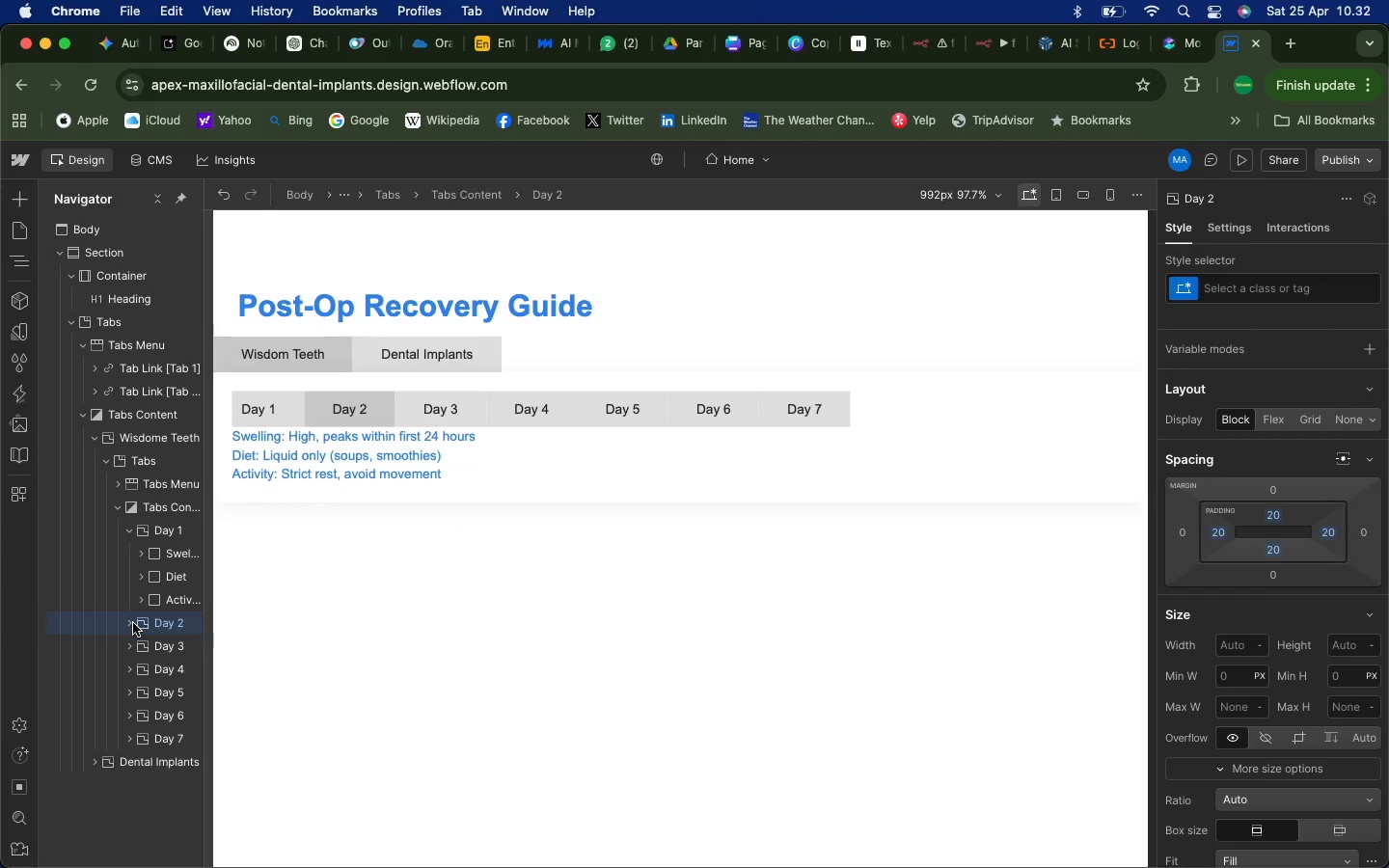 
left_click([133, 623])
 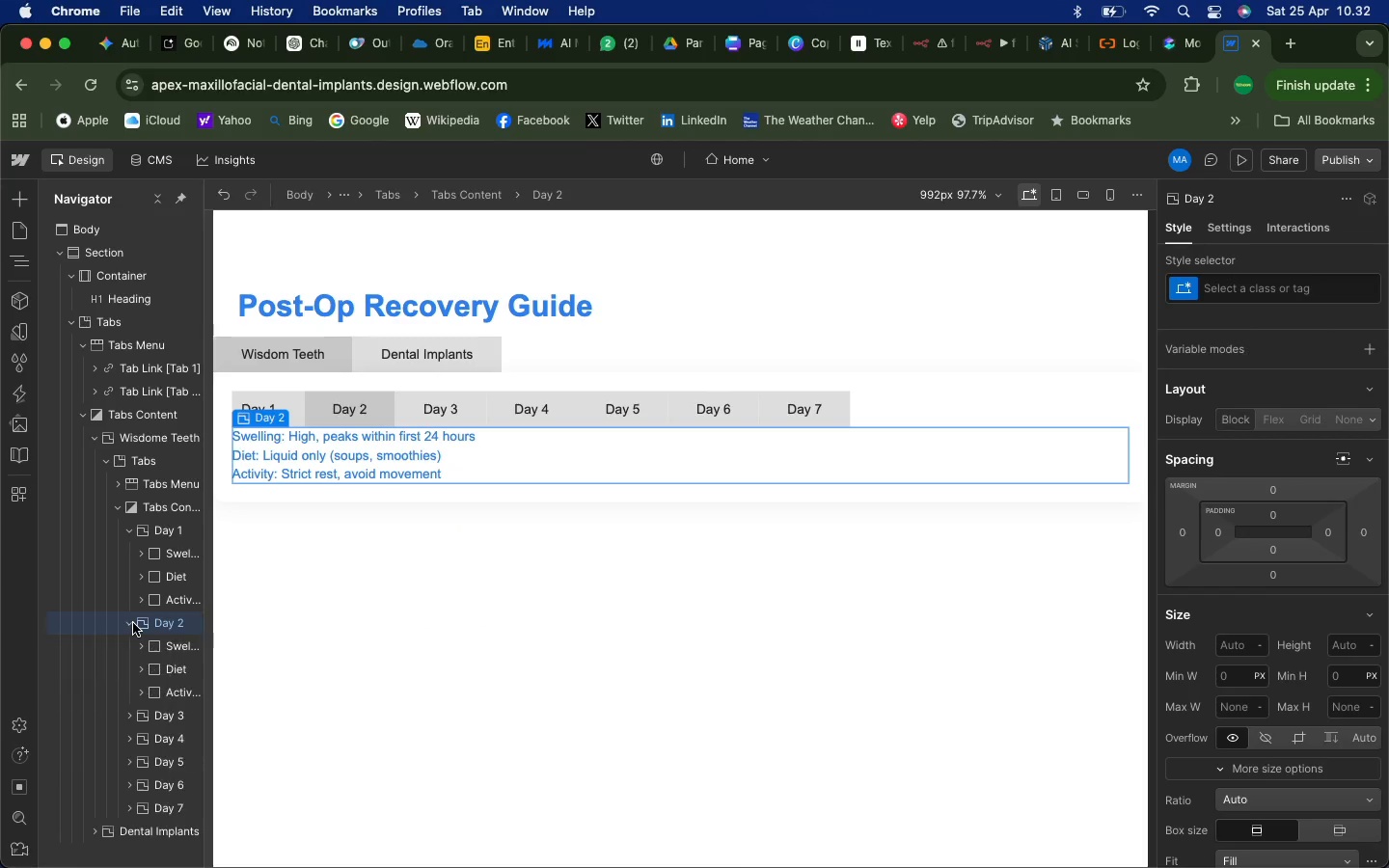 
mouse_move([159, 638])
 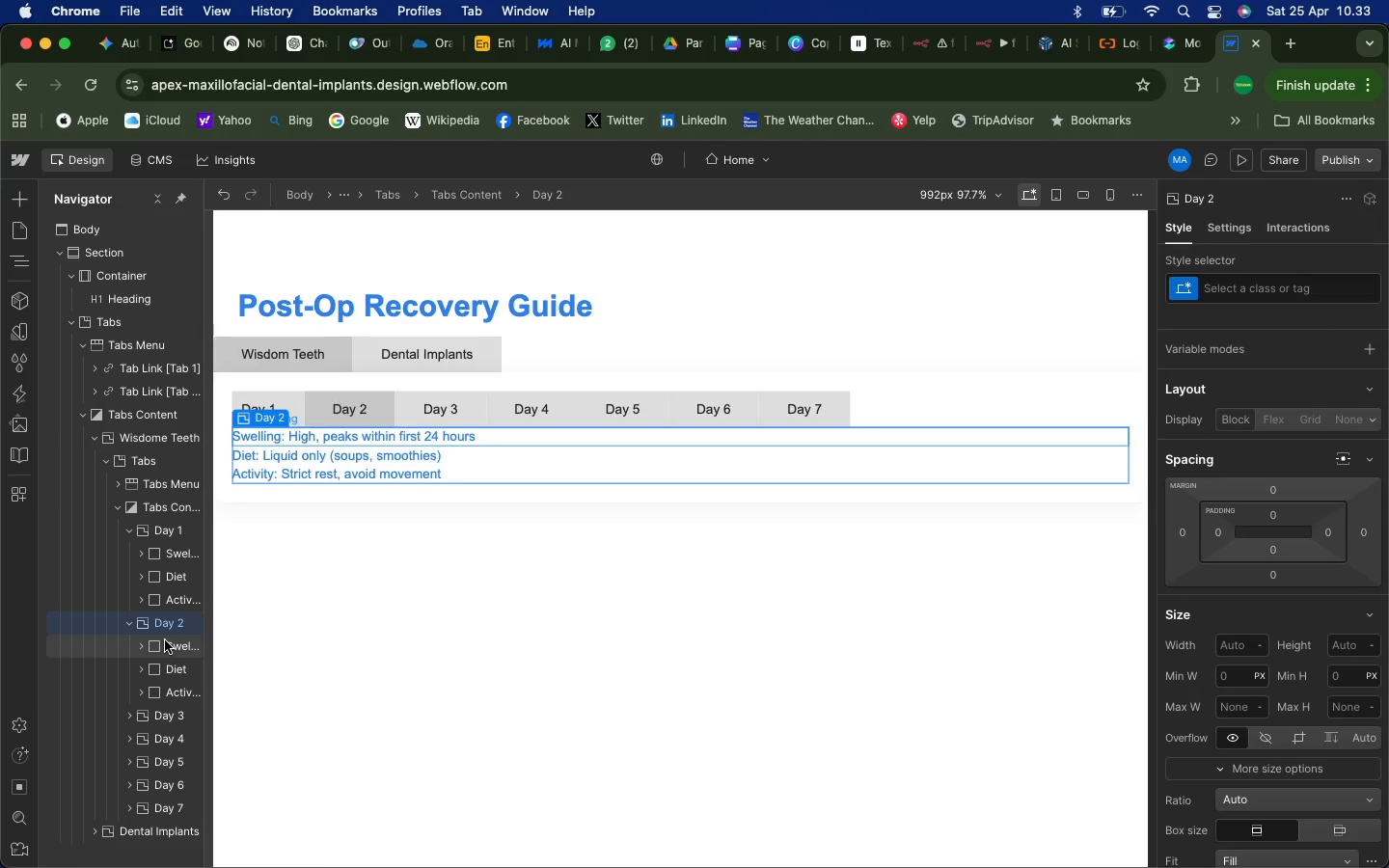 
wait(5.89)
 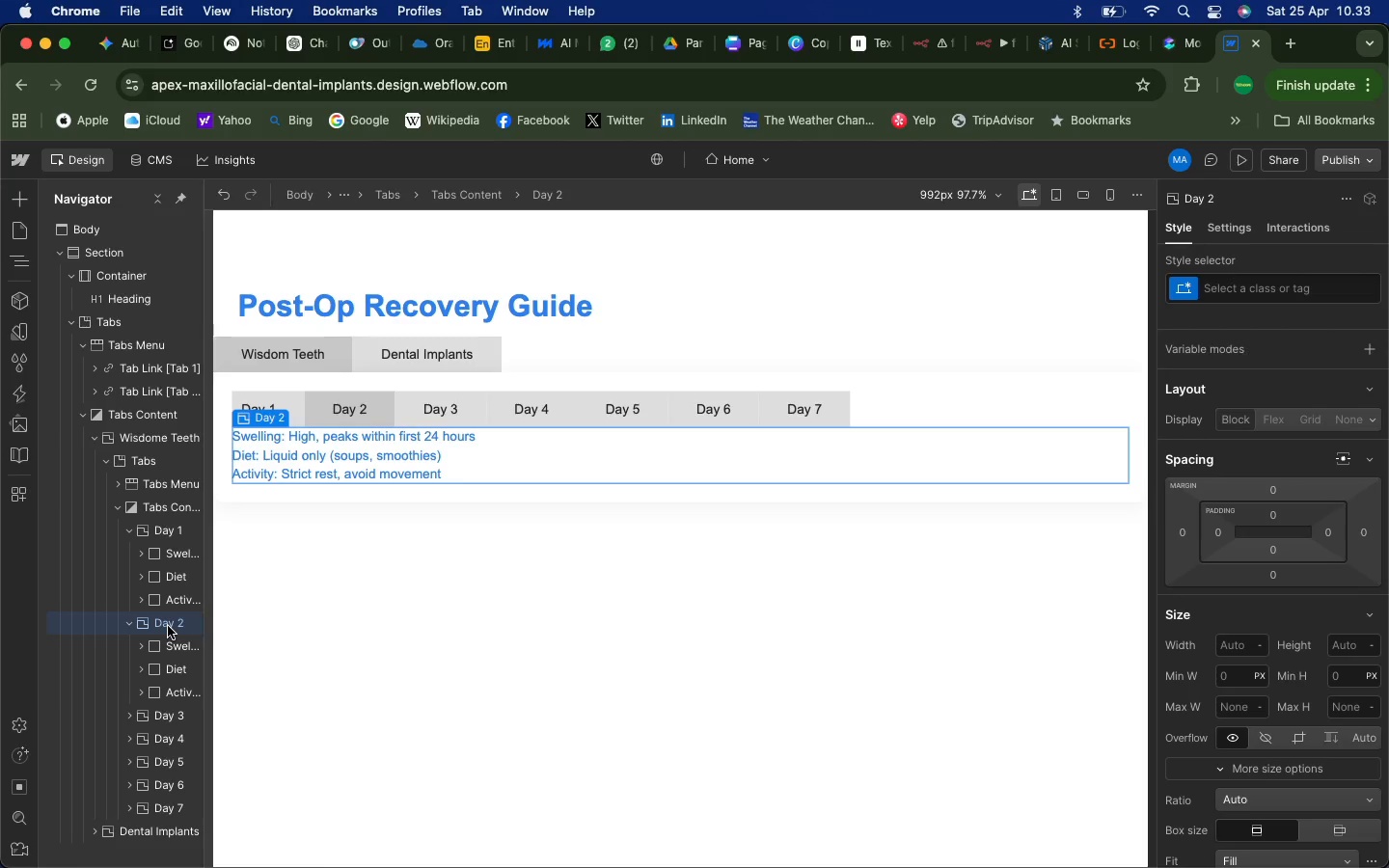 
right_click([172, 631])
 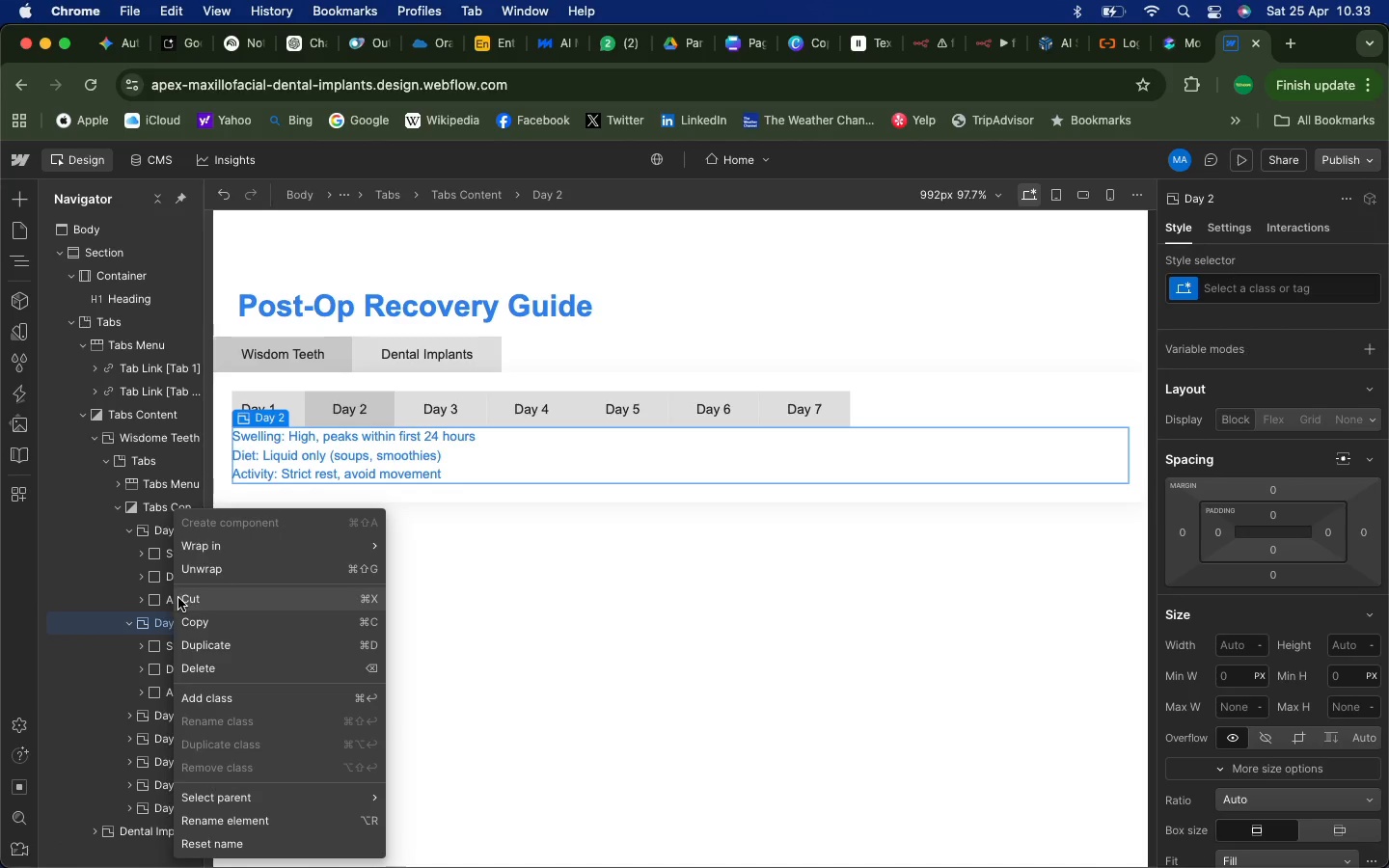 
wait(5.42)
 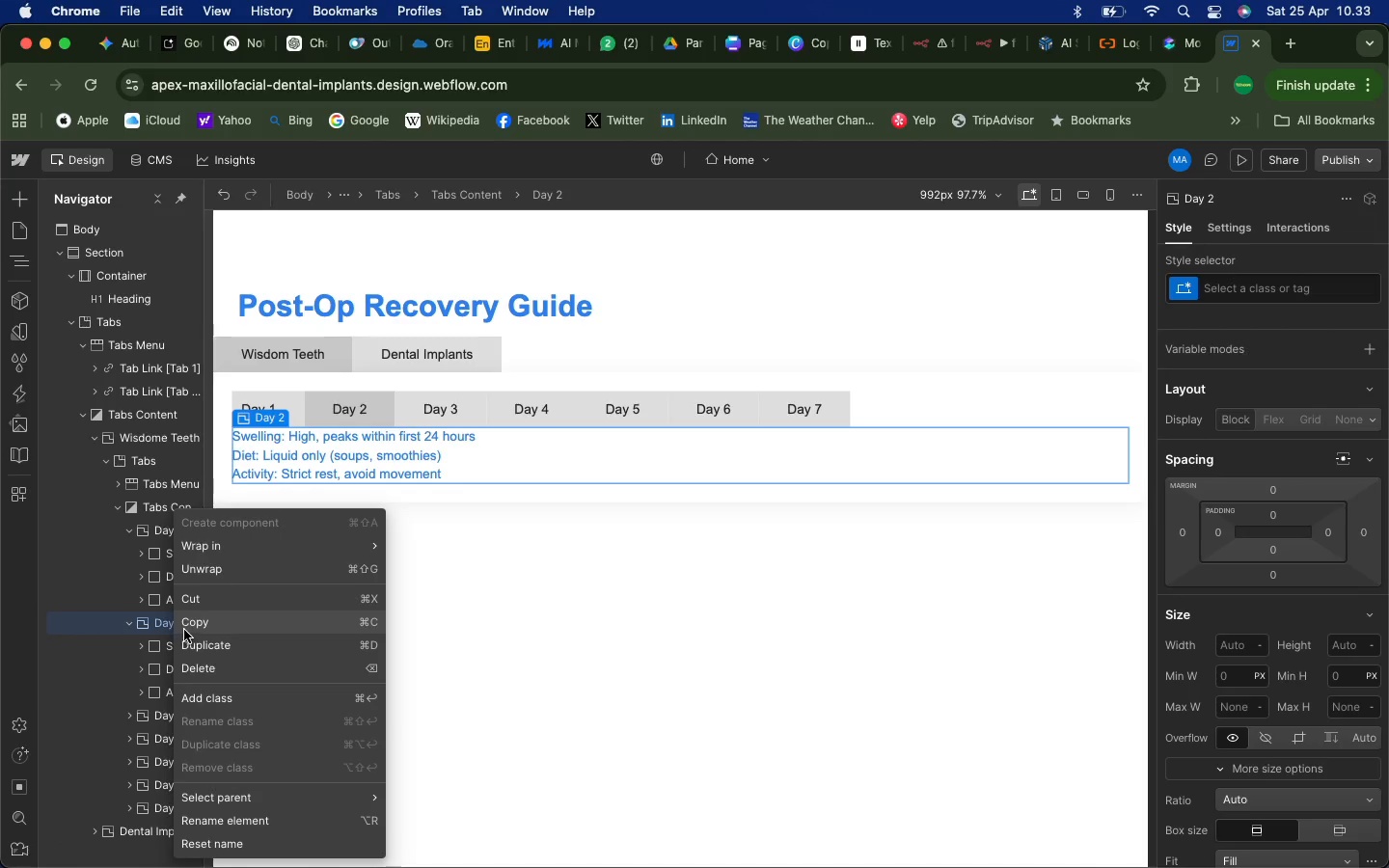 
left_click([156, 623])
 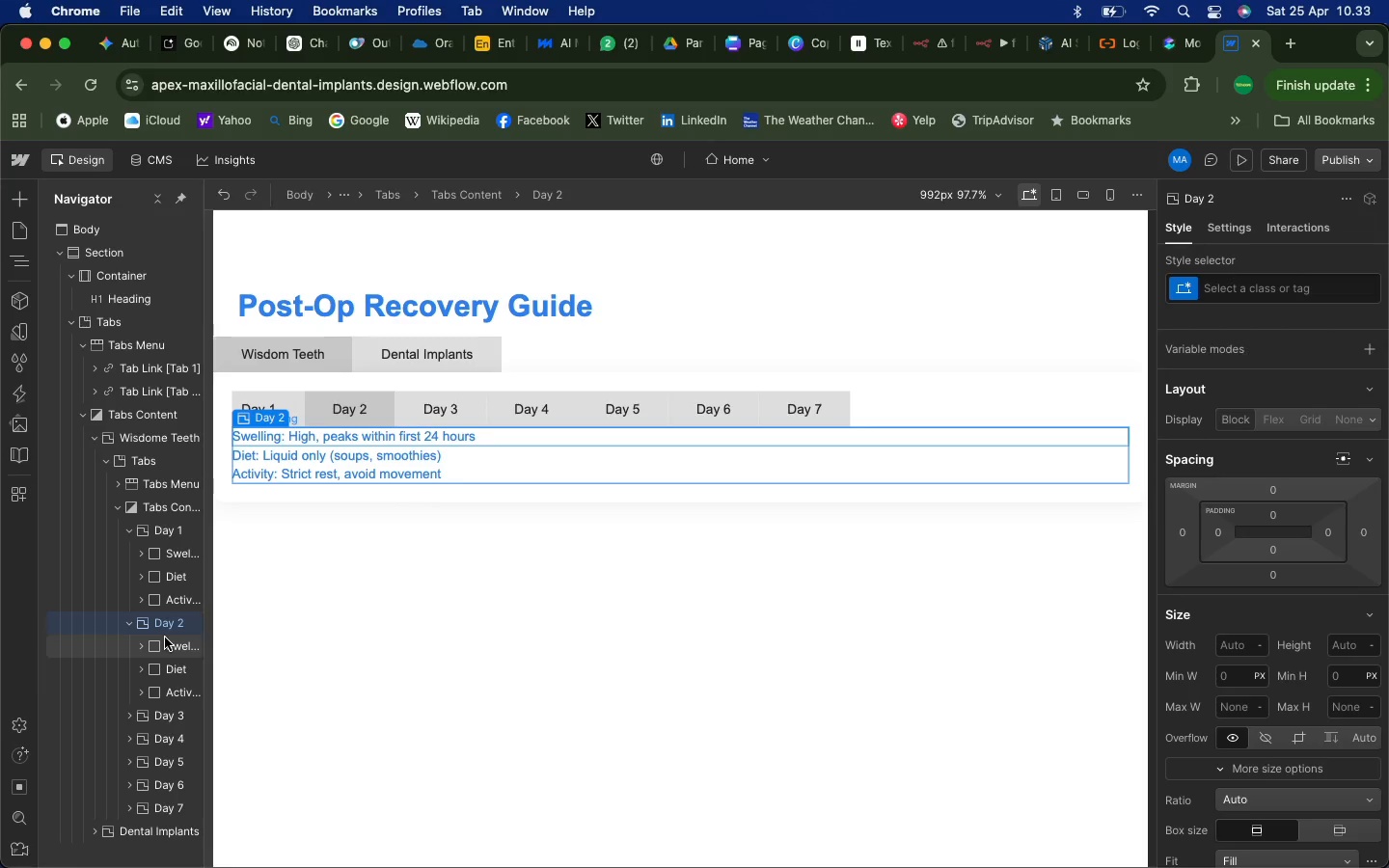 
right_click([165, 637])
 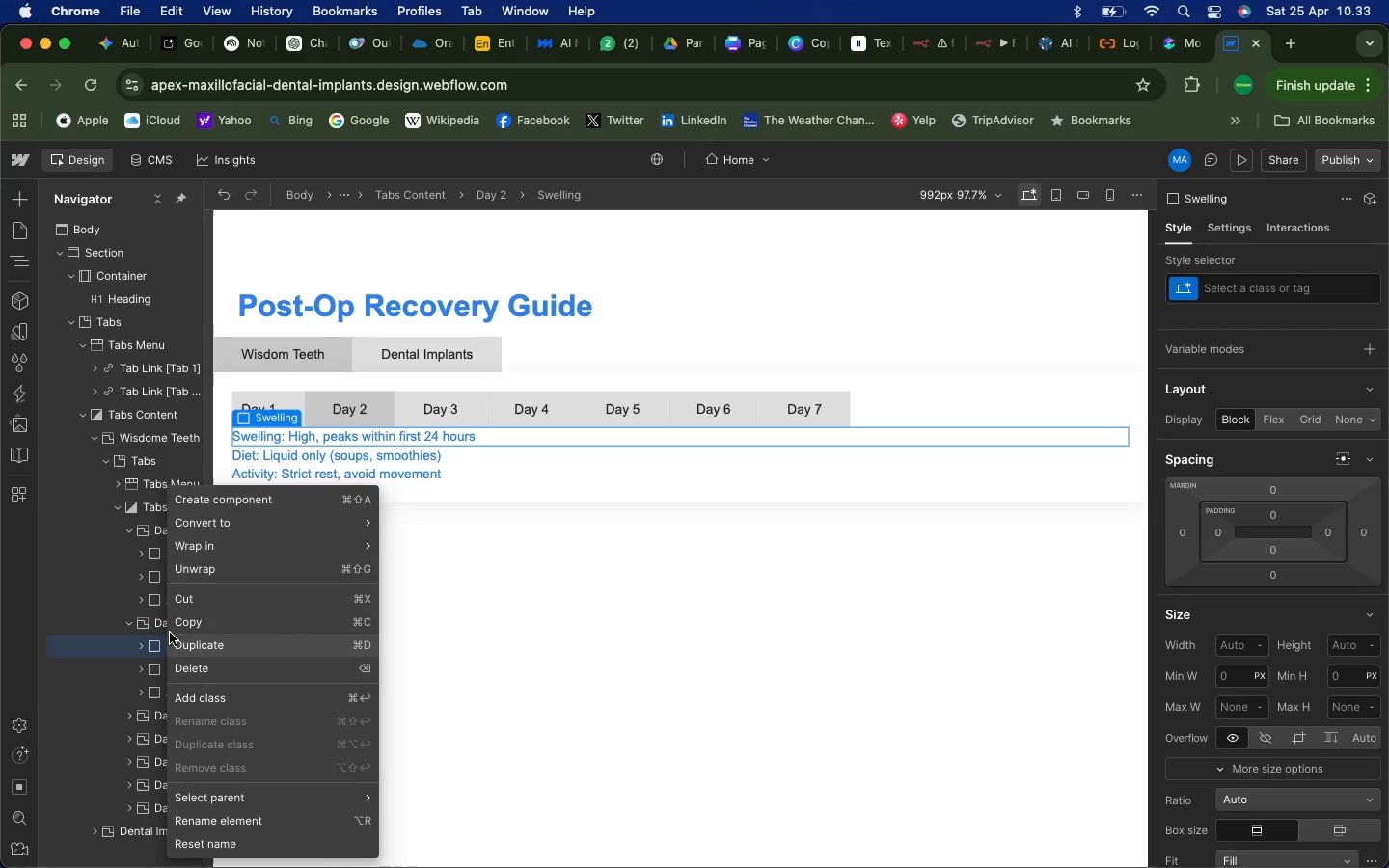 
left_click([160, 625])
 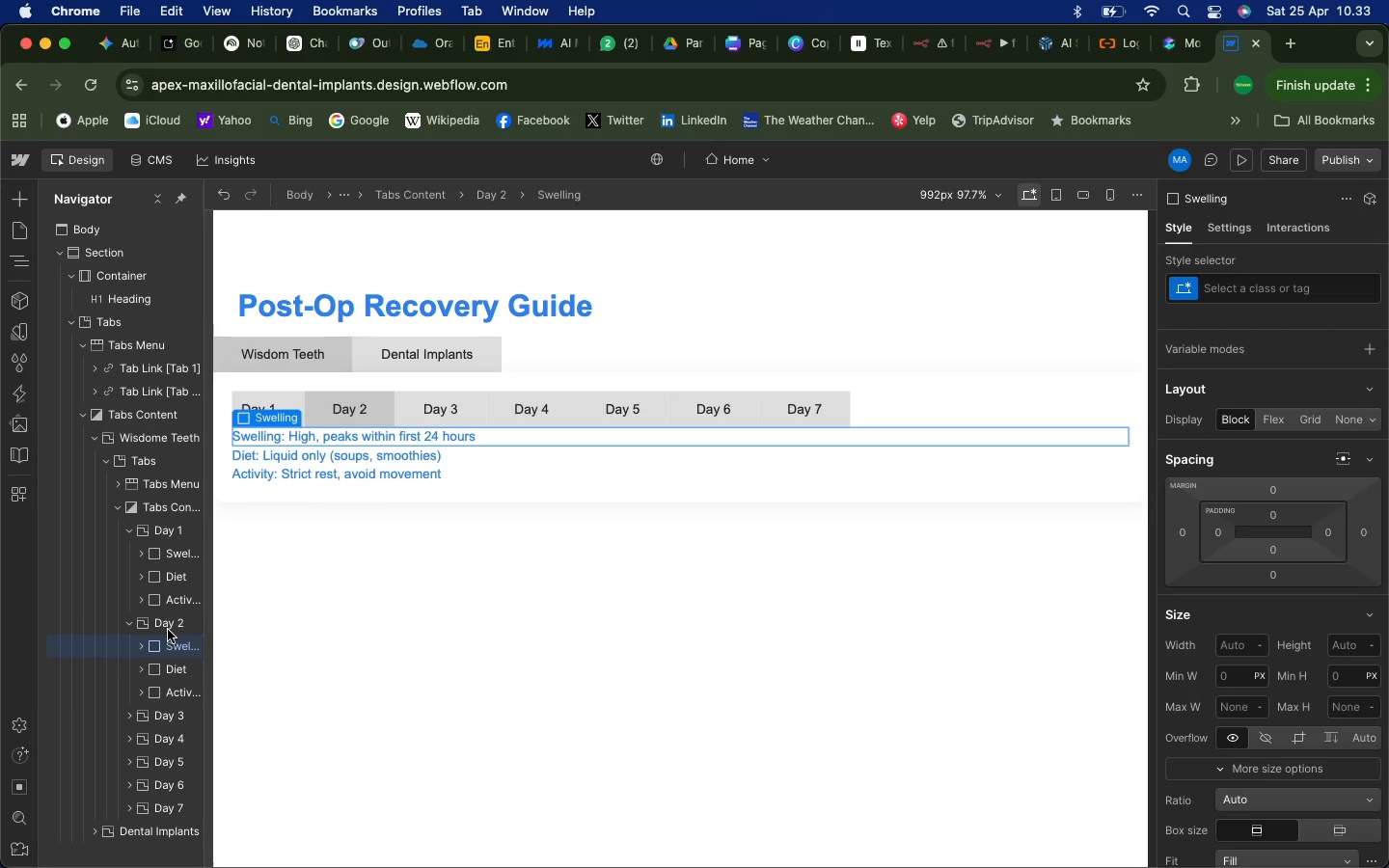 
left_click([168, 630])
 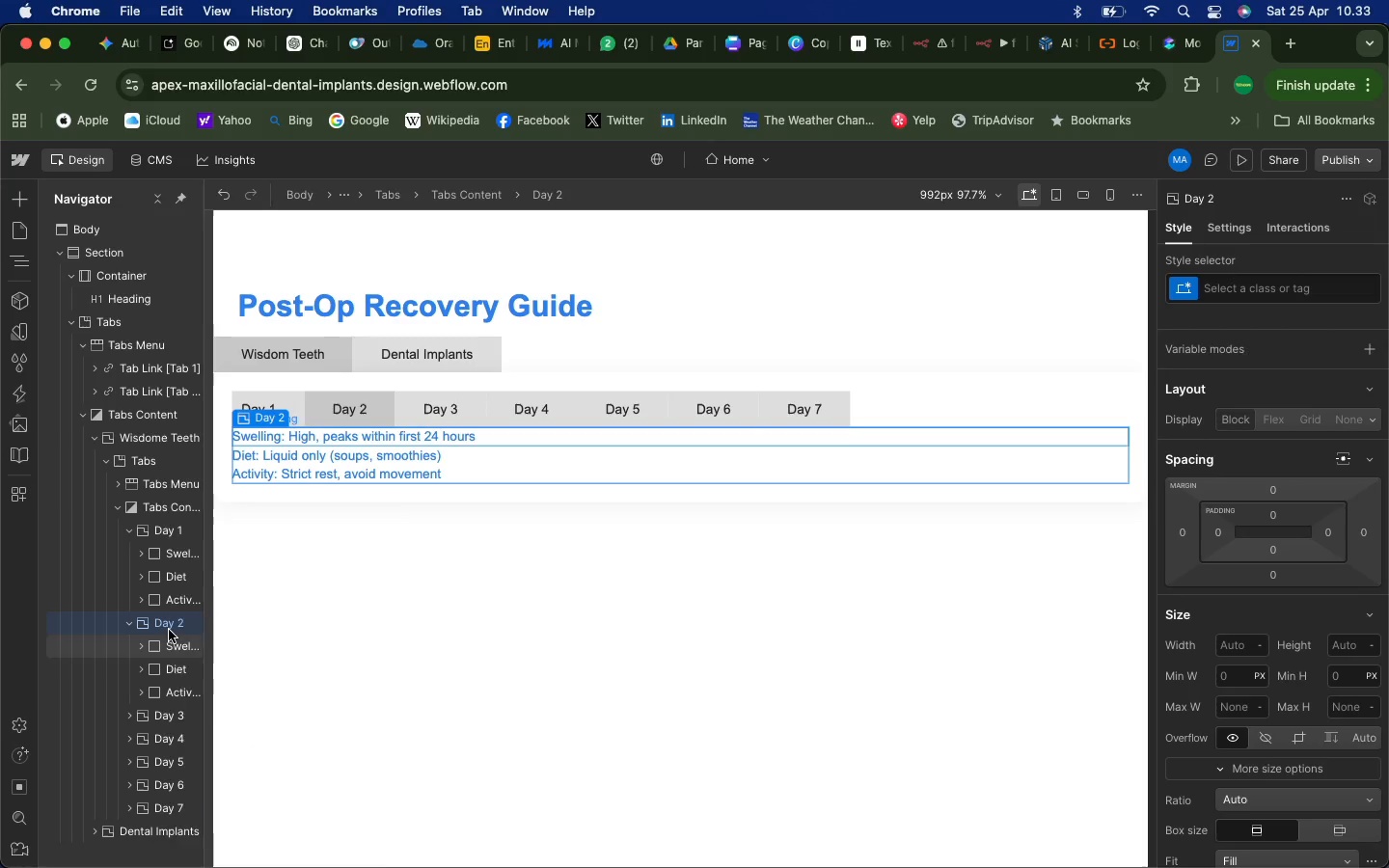 
right_click([169, 630])
 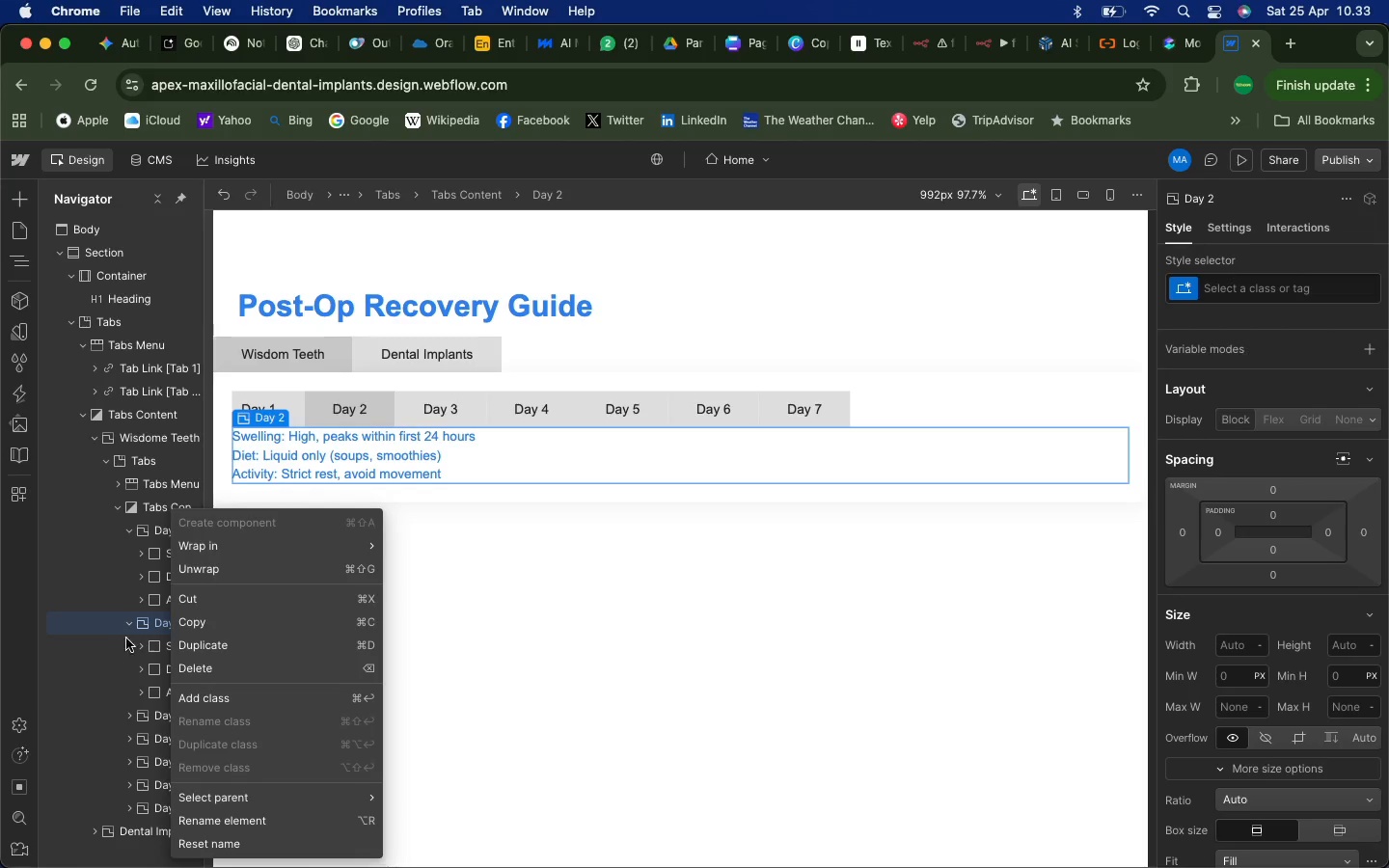 
wait(6.12)
 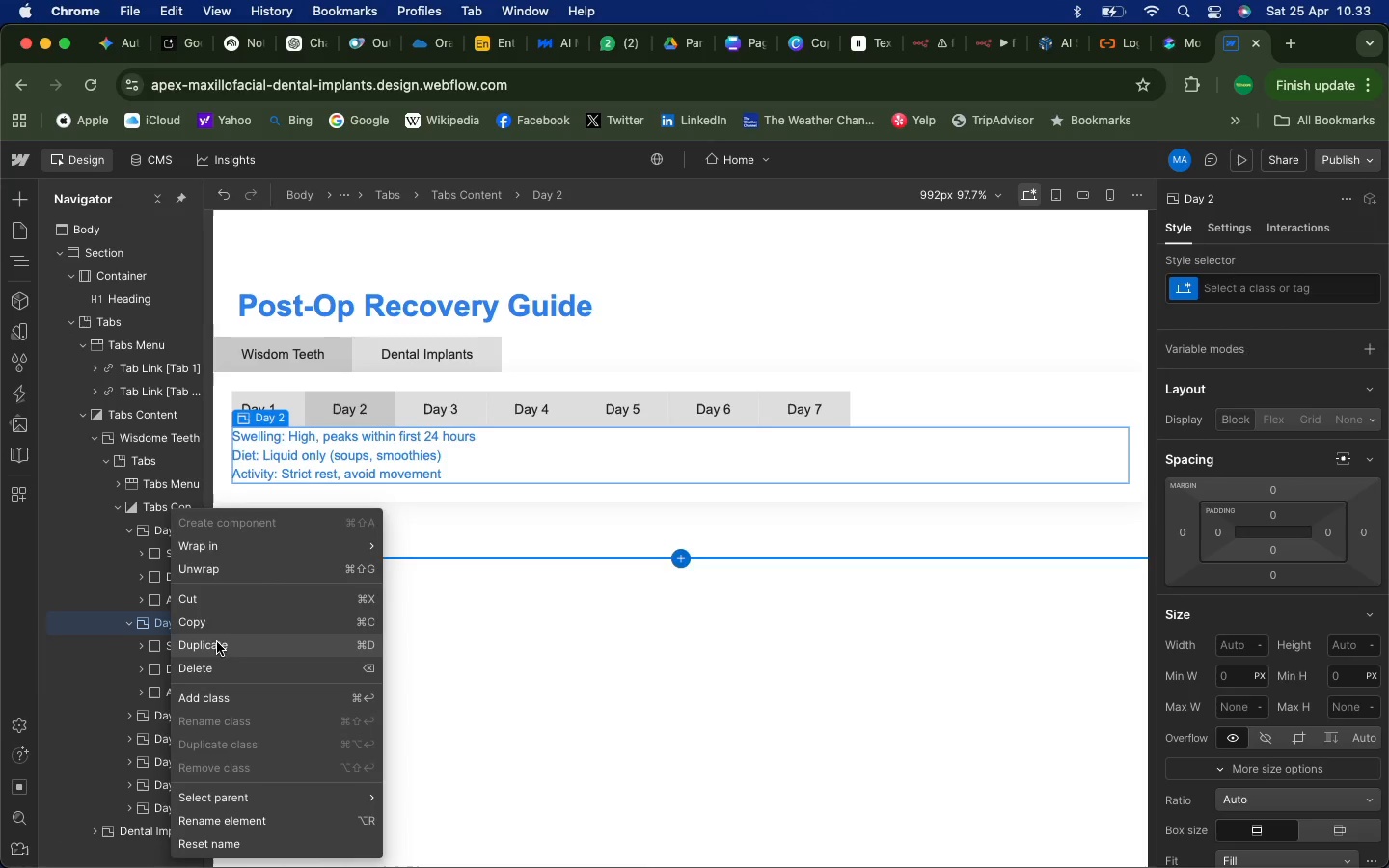 
left_click([161, 625])
 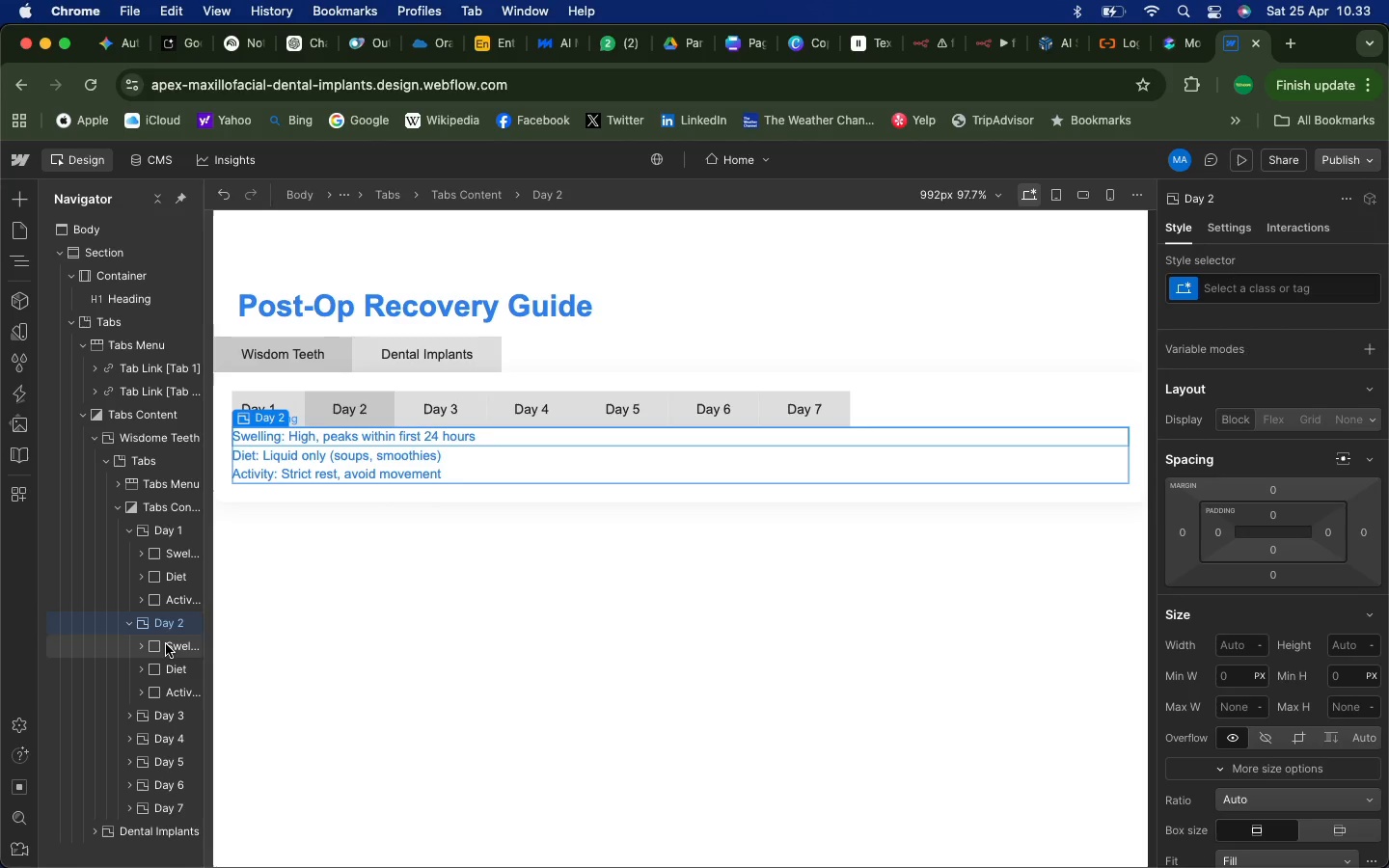 
left_click([166, 644])
 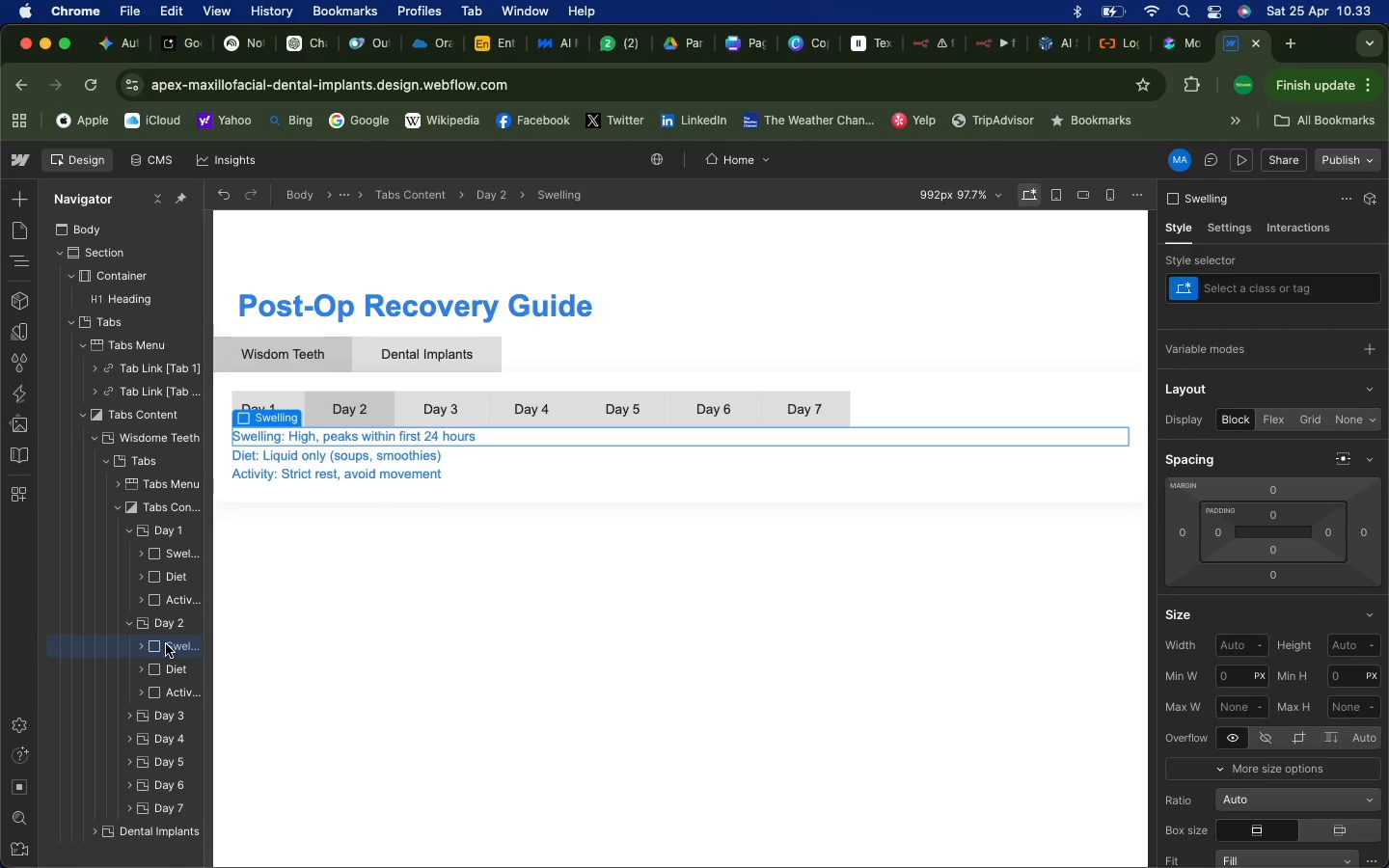 
hold_key(key=CapsLock, duration=1.71)
 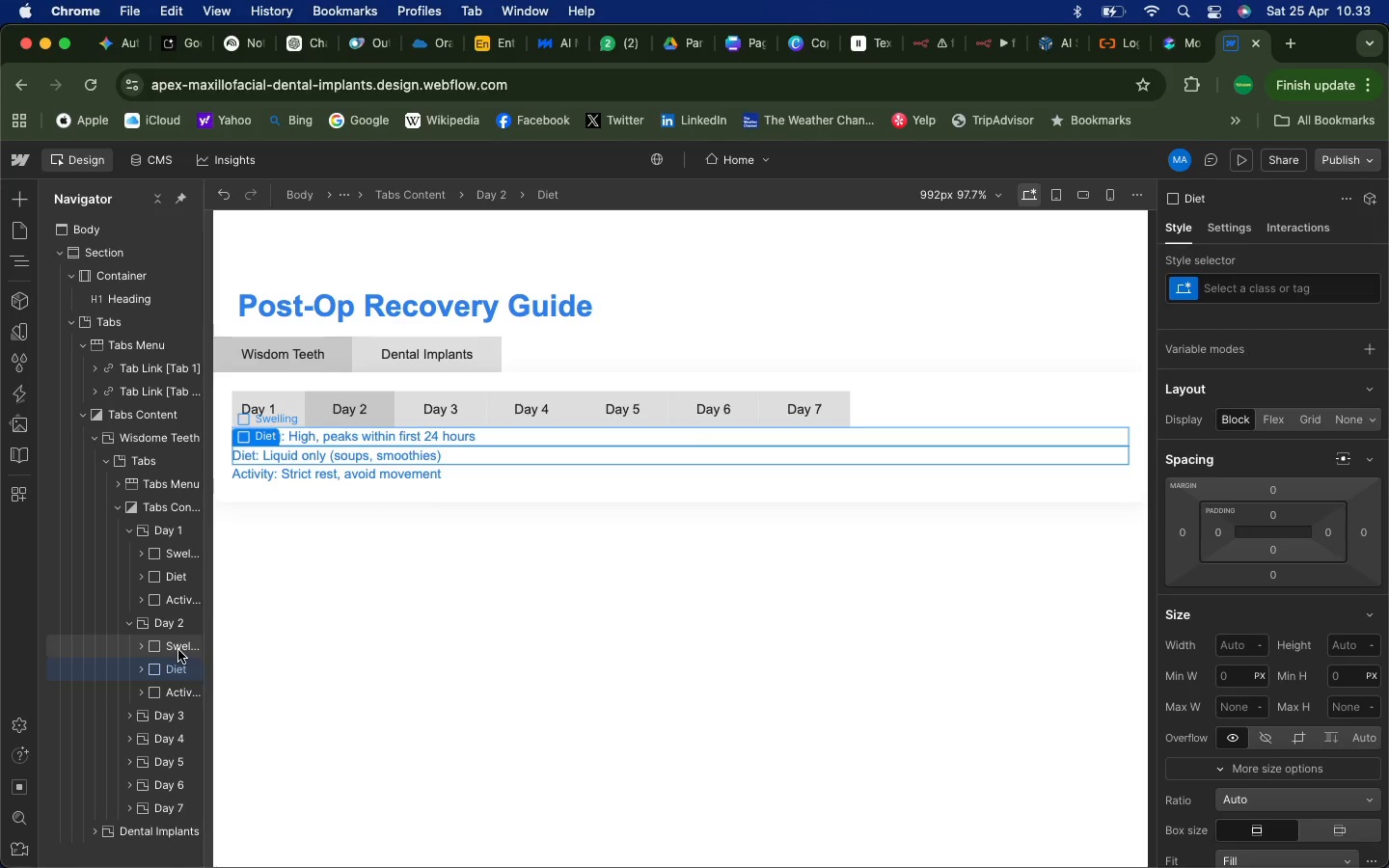 
left_click([167, 665])
 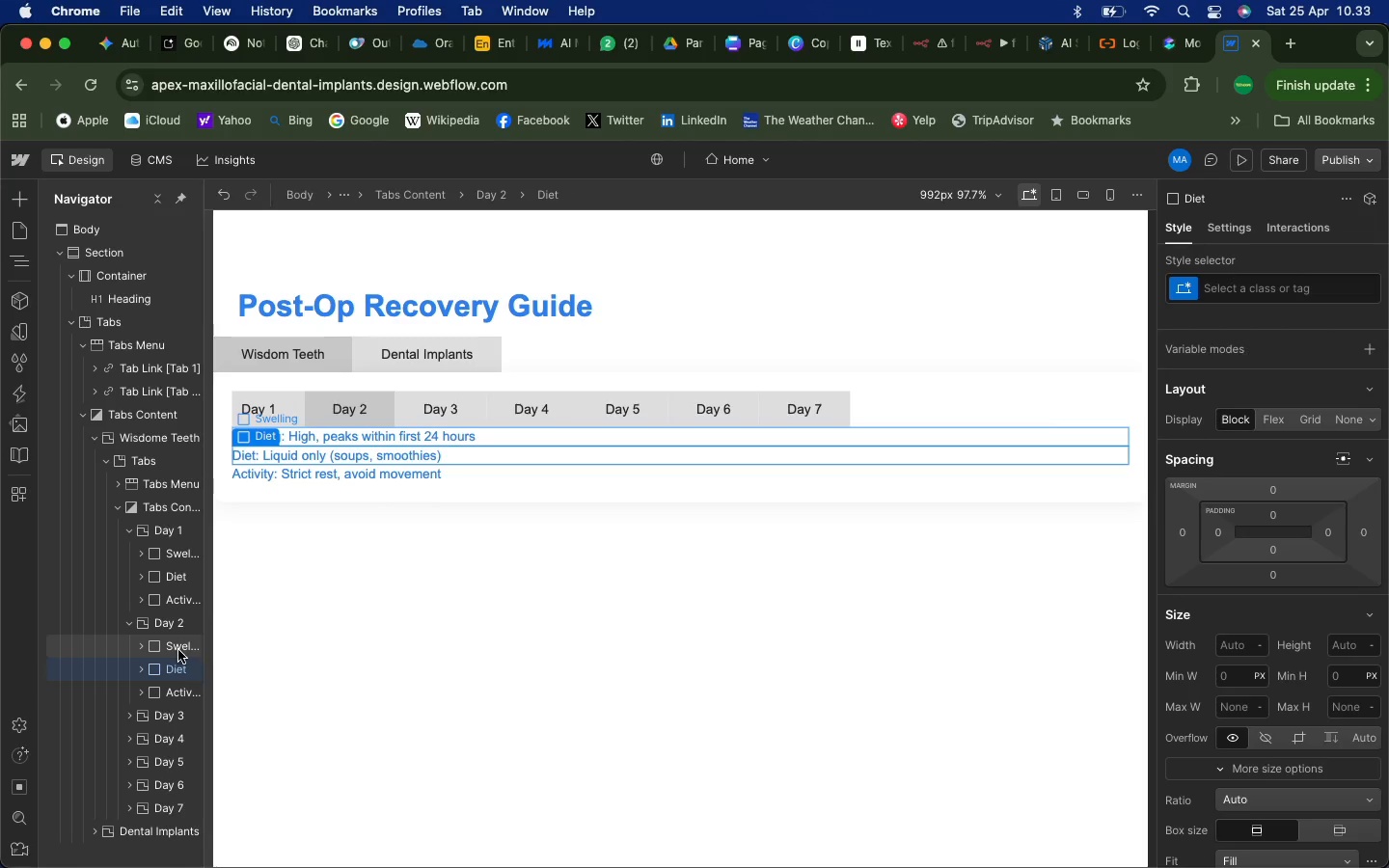 
left_click([178, 650])
 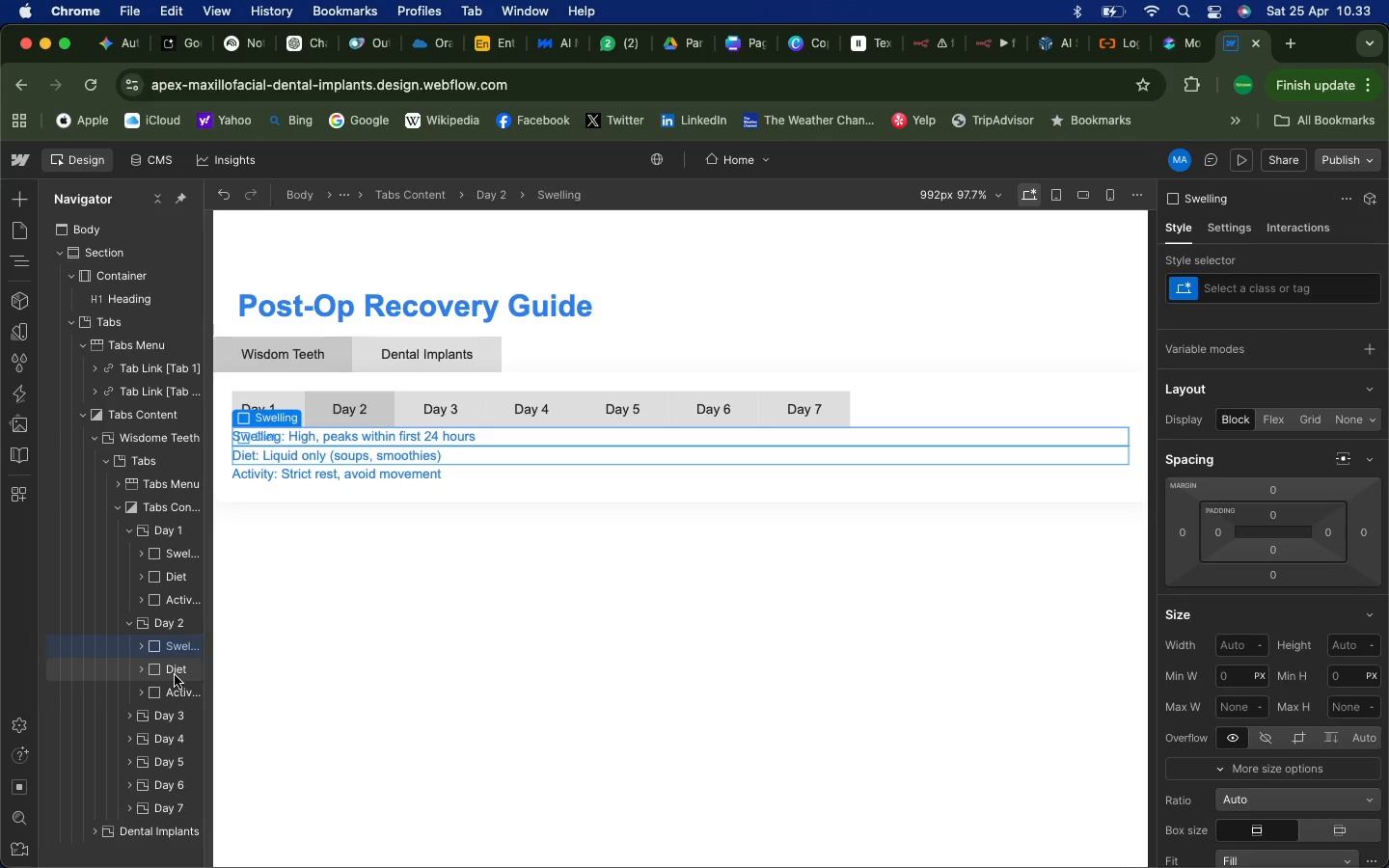 
key(Backspace)
 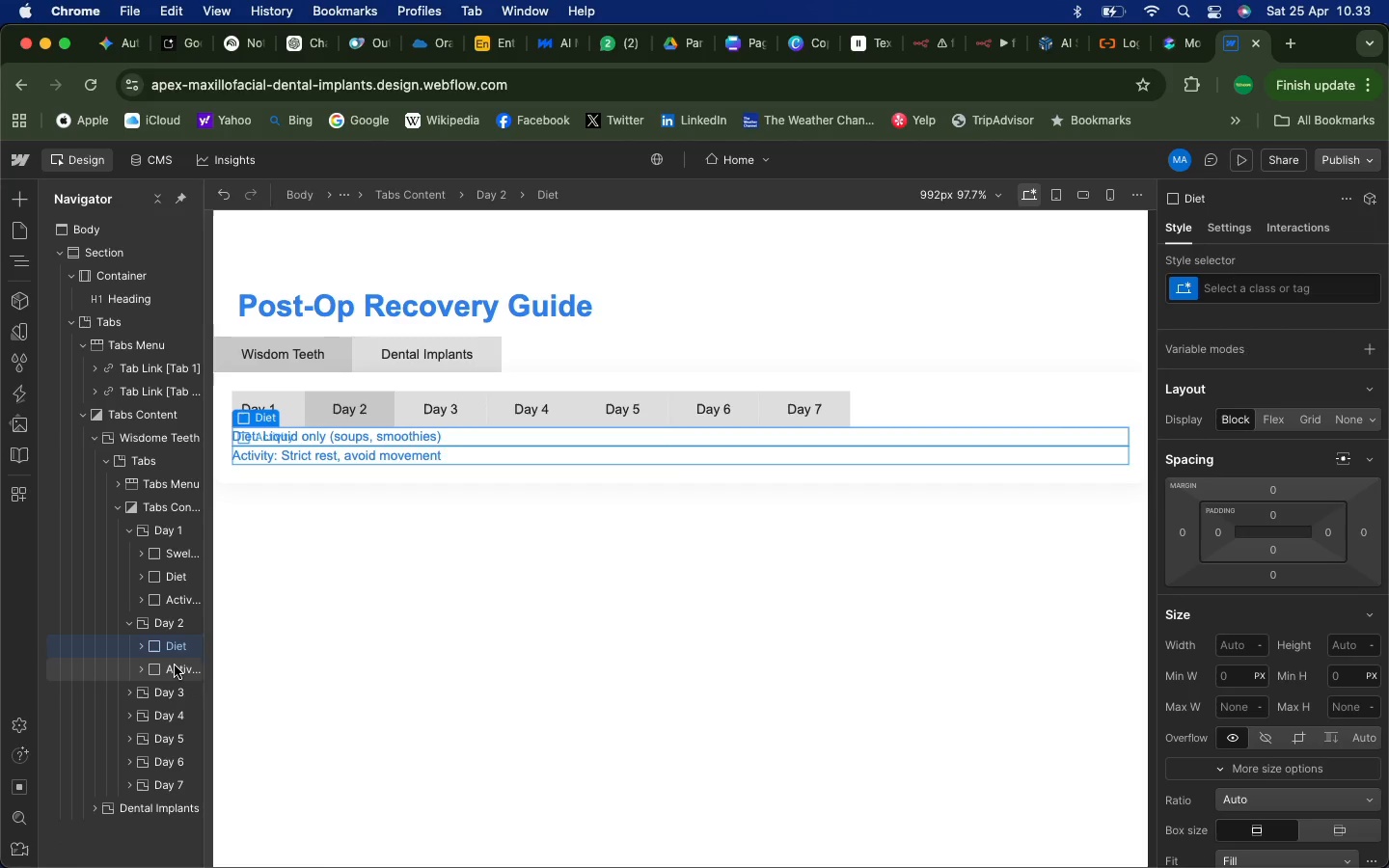 
key(Backspace)
 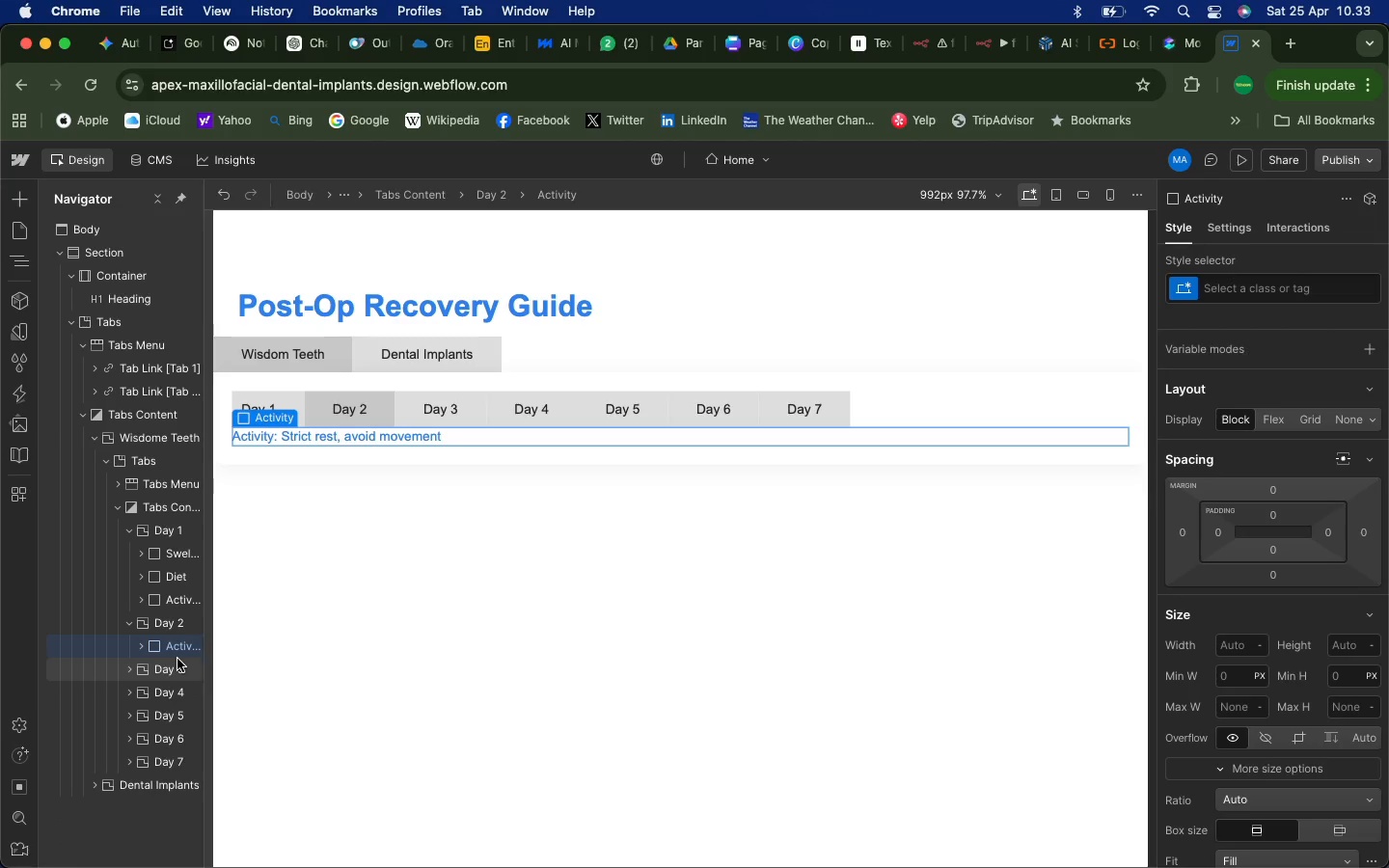 
key(Backspace)
 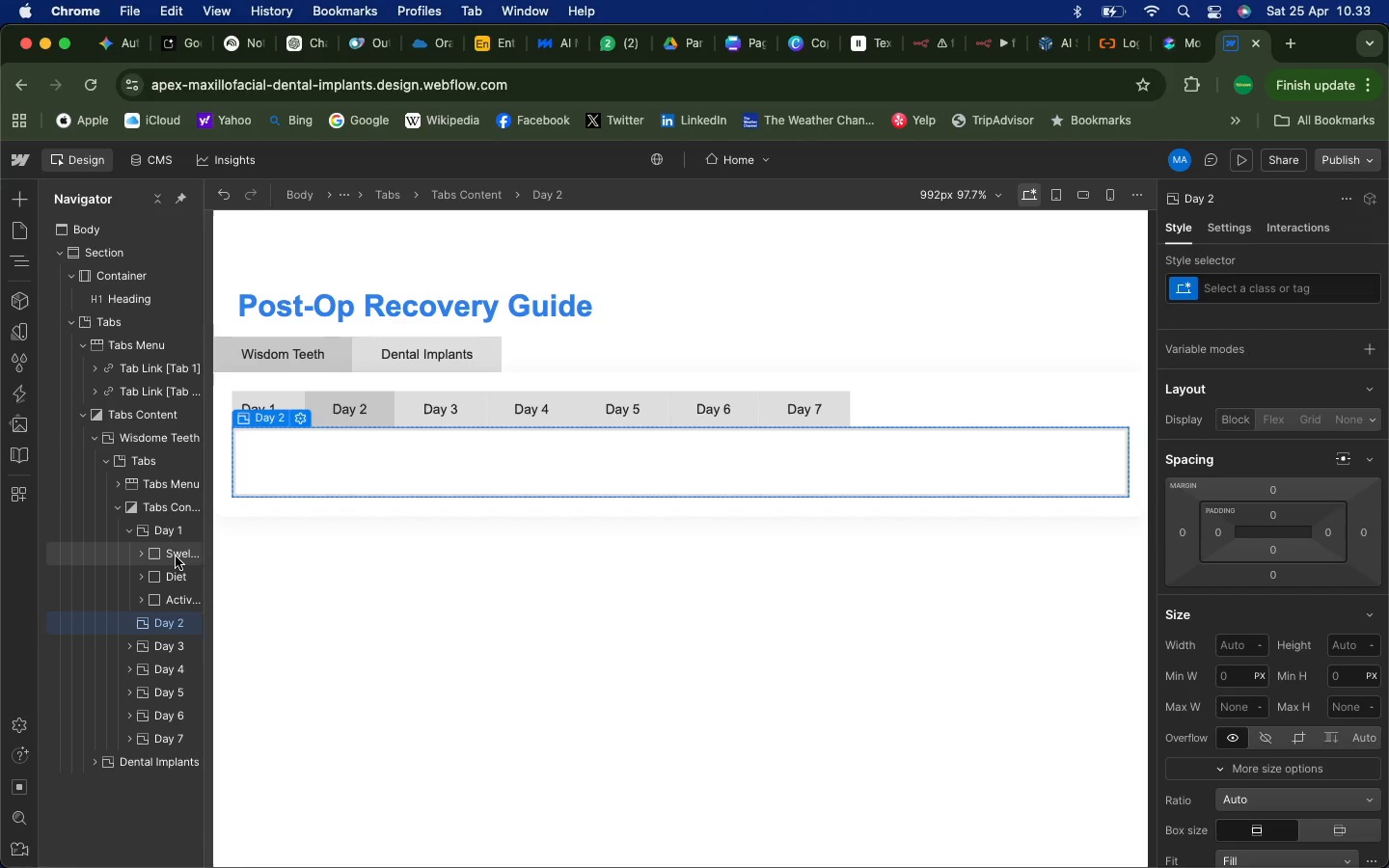 
left_click([176, 554])
 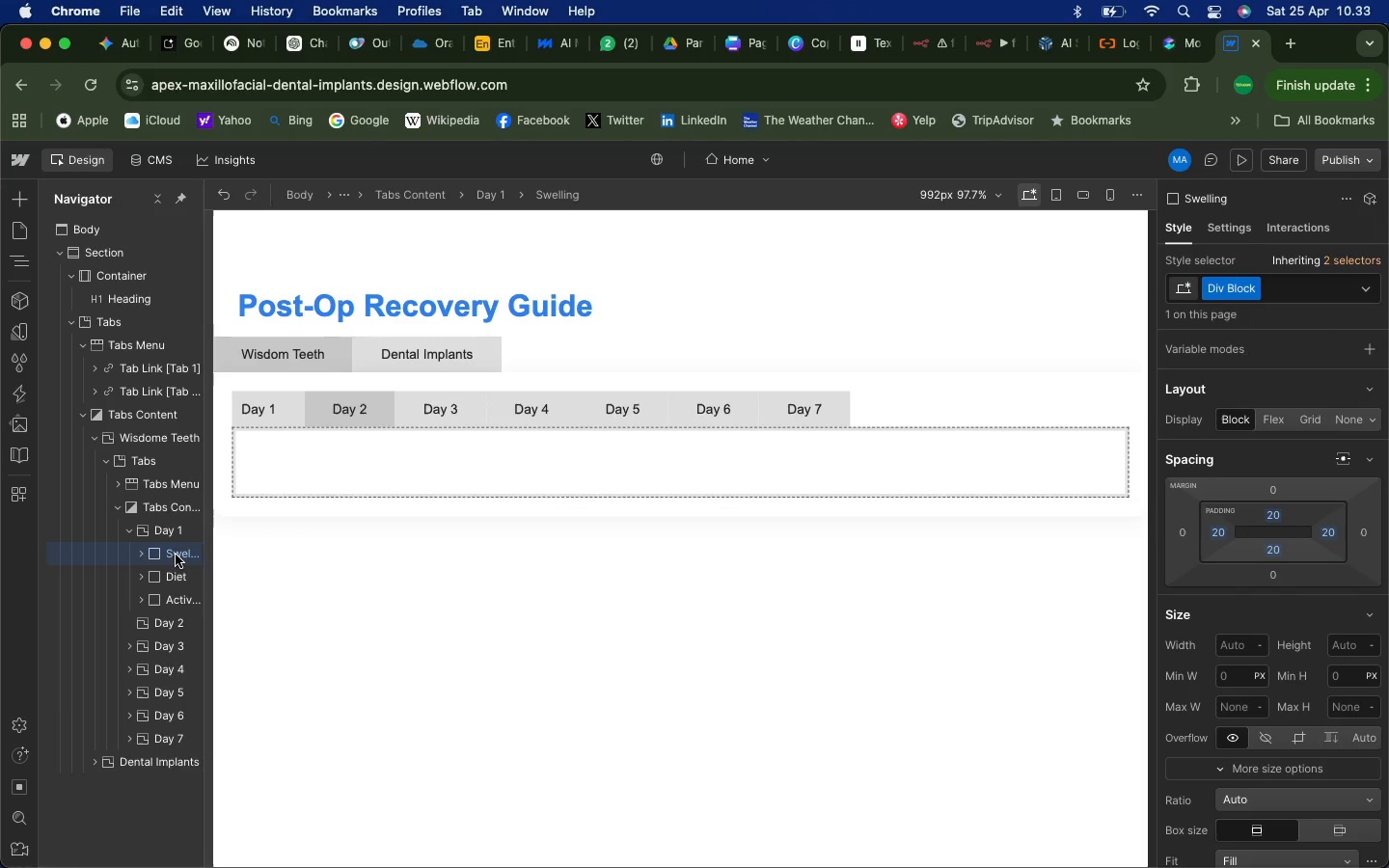 
right_click([176, 555])
 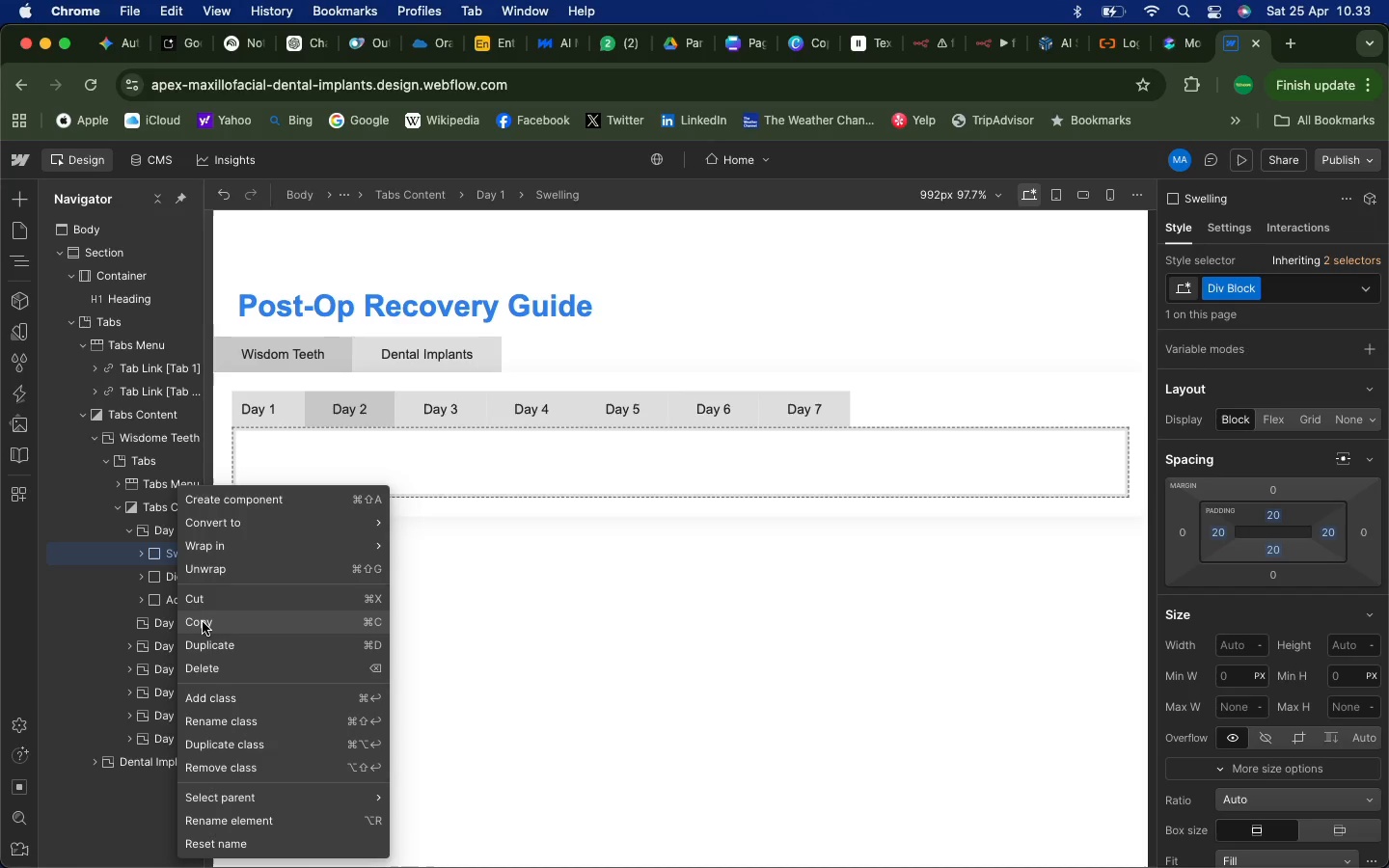 
left_click([203, 622])
 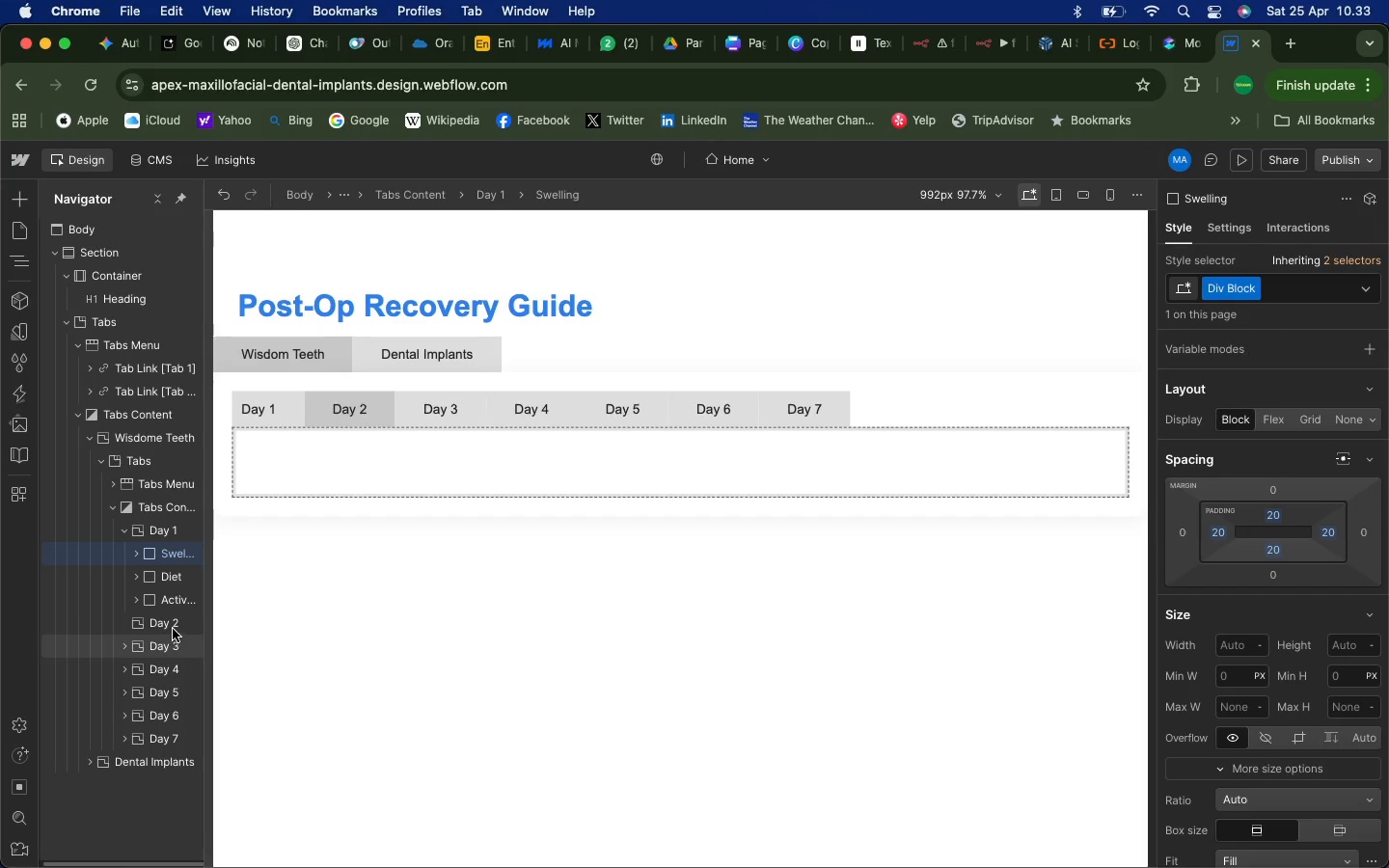 
left_click([170, 626])
 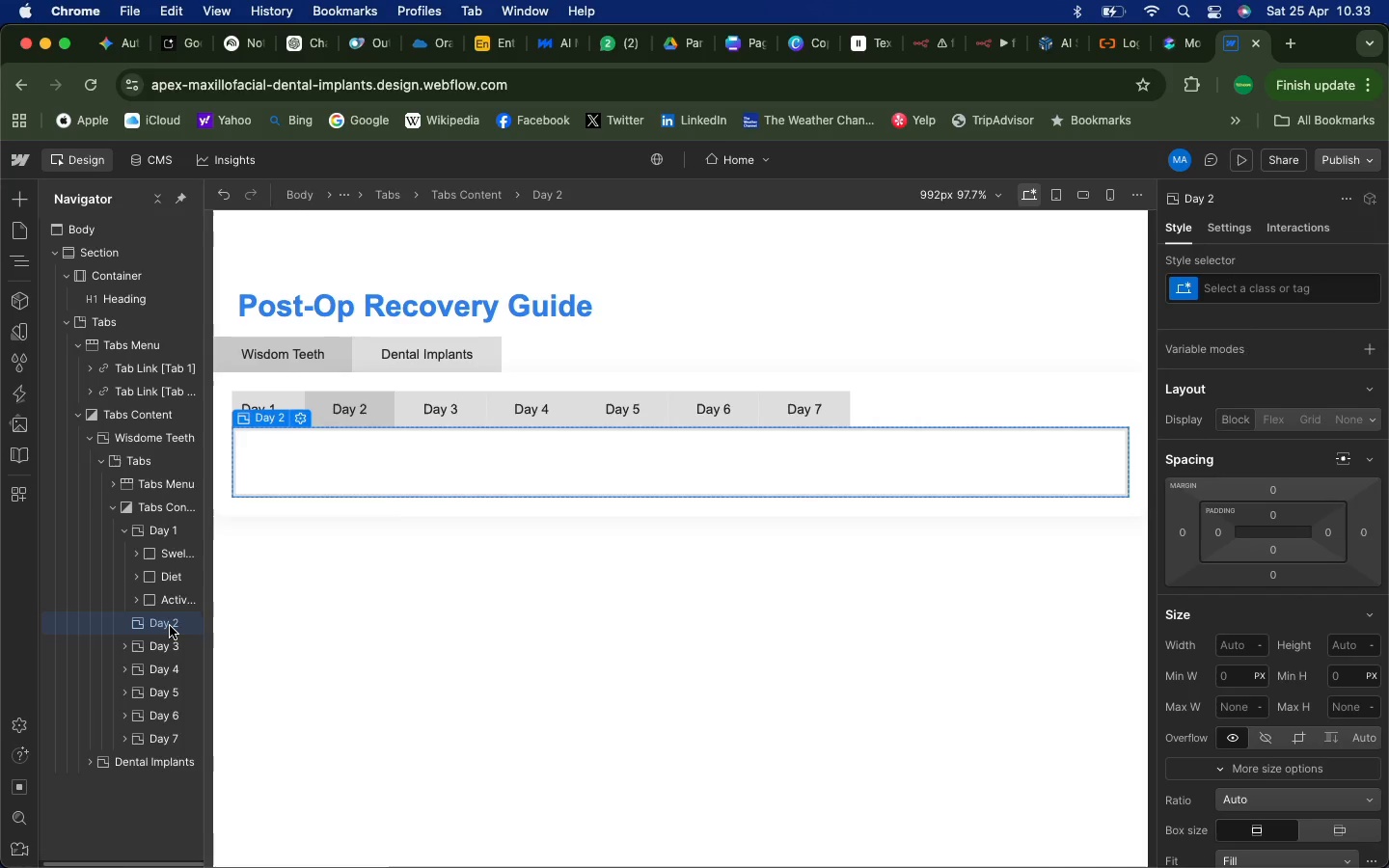 
right_click([170, 626])
 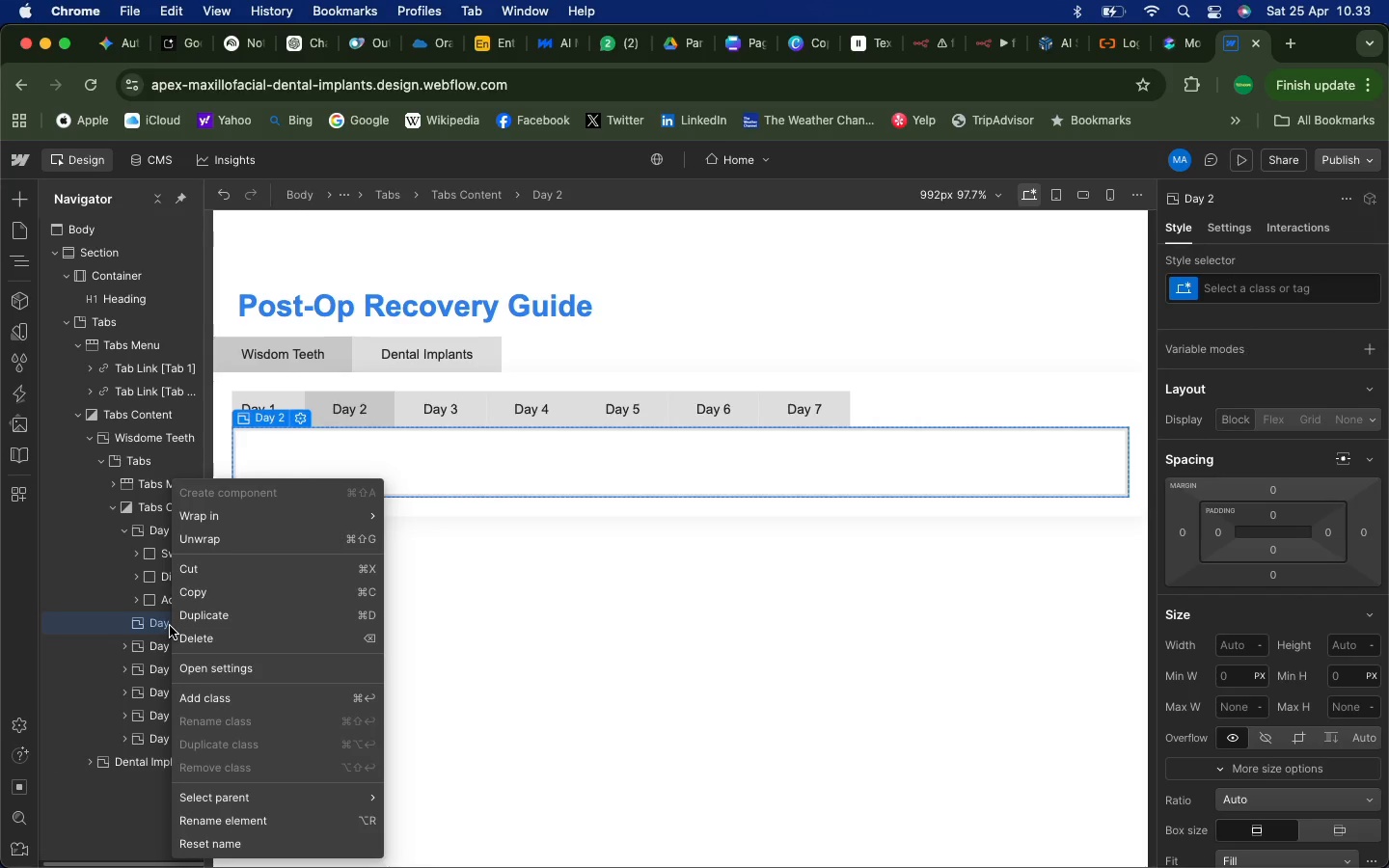 
wait(8.54)
 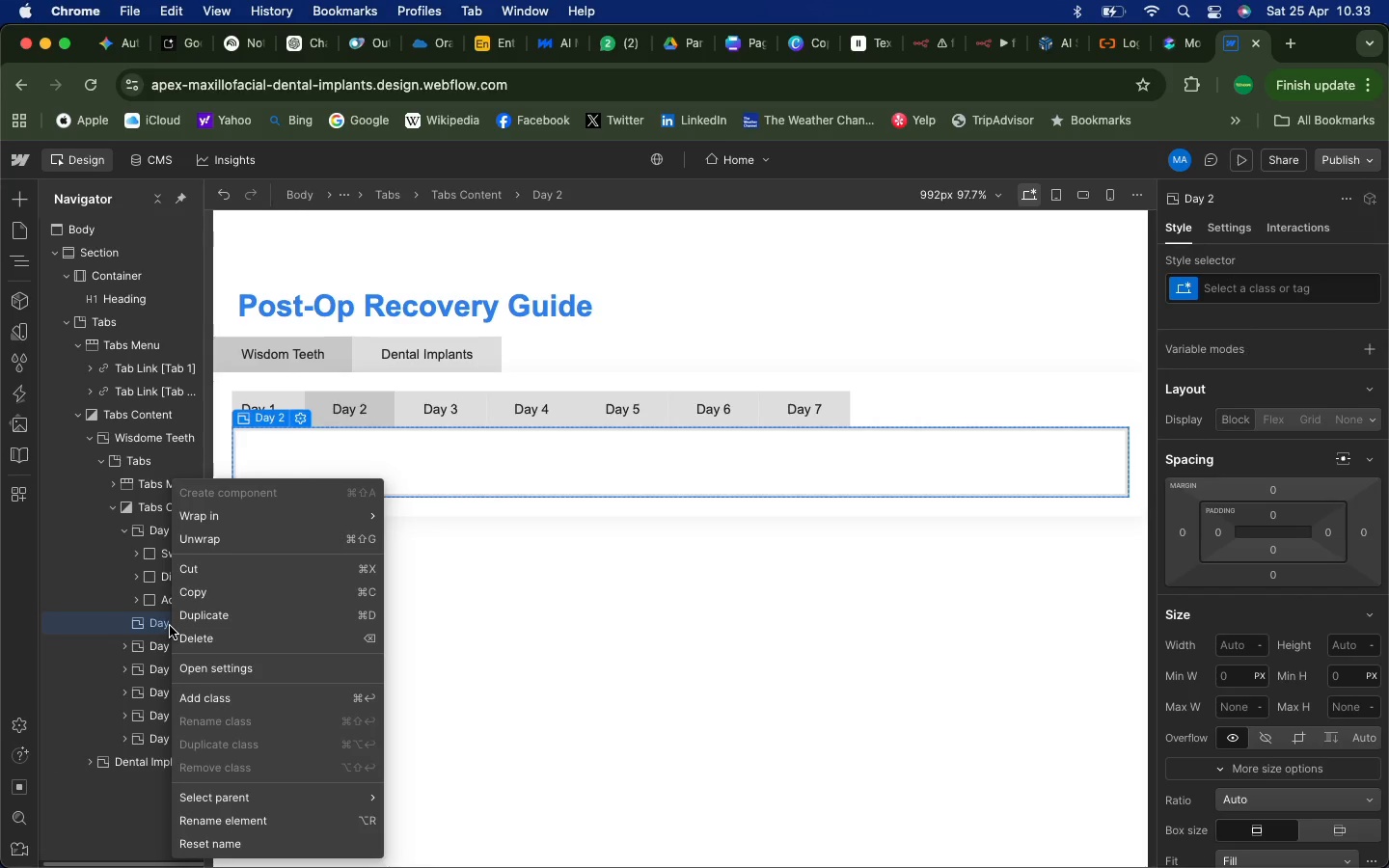 
left_click([89, 620])
 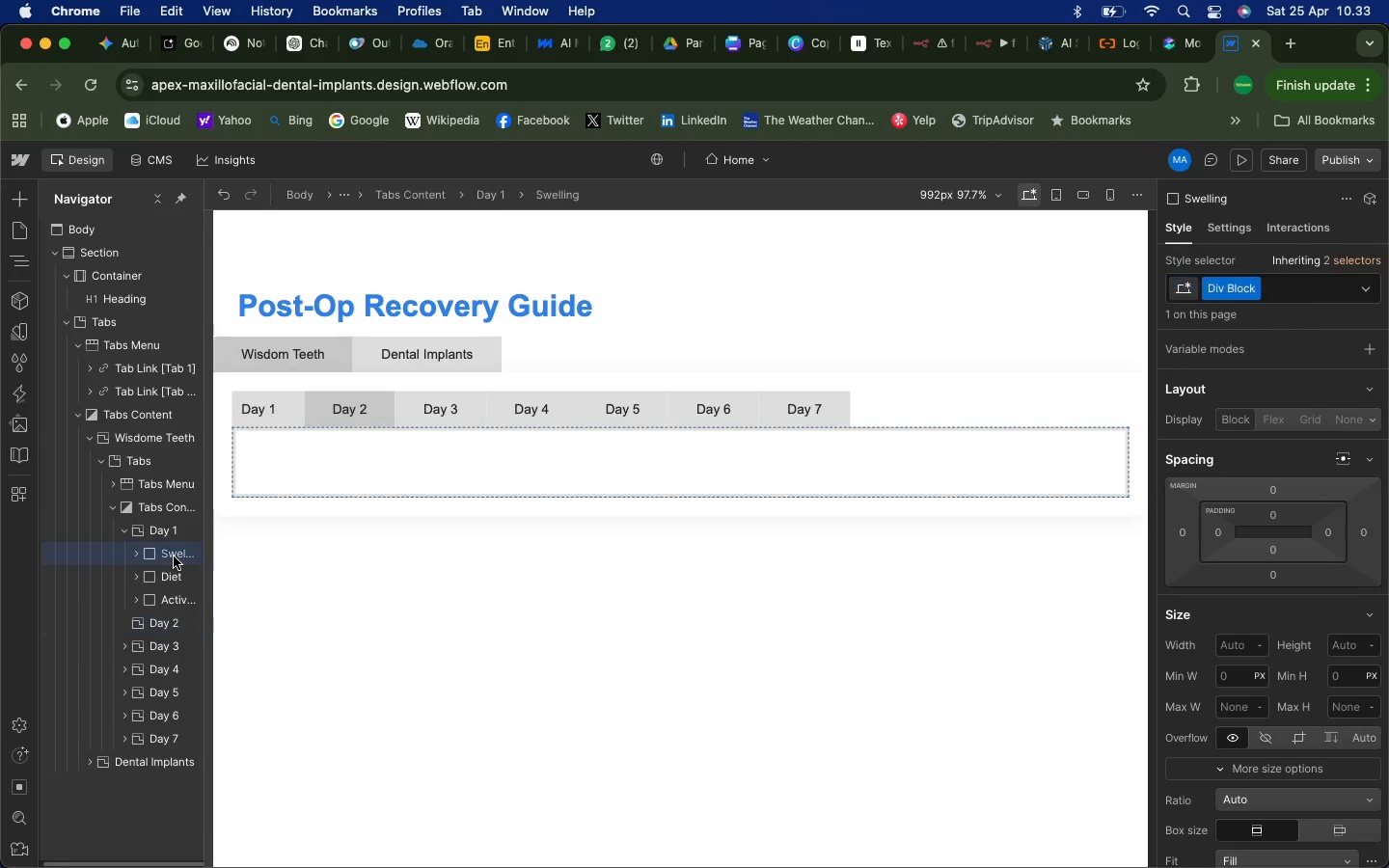 
right_click([174, 557])
 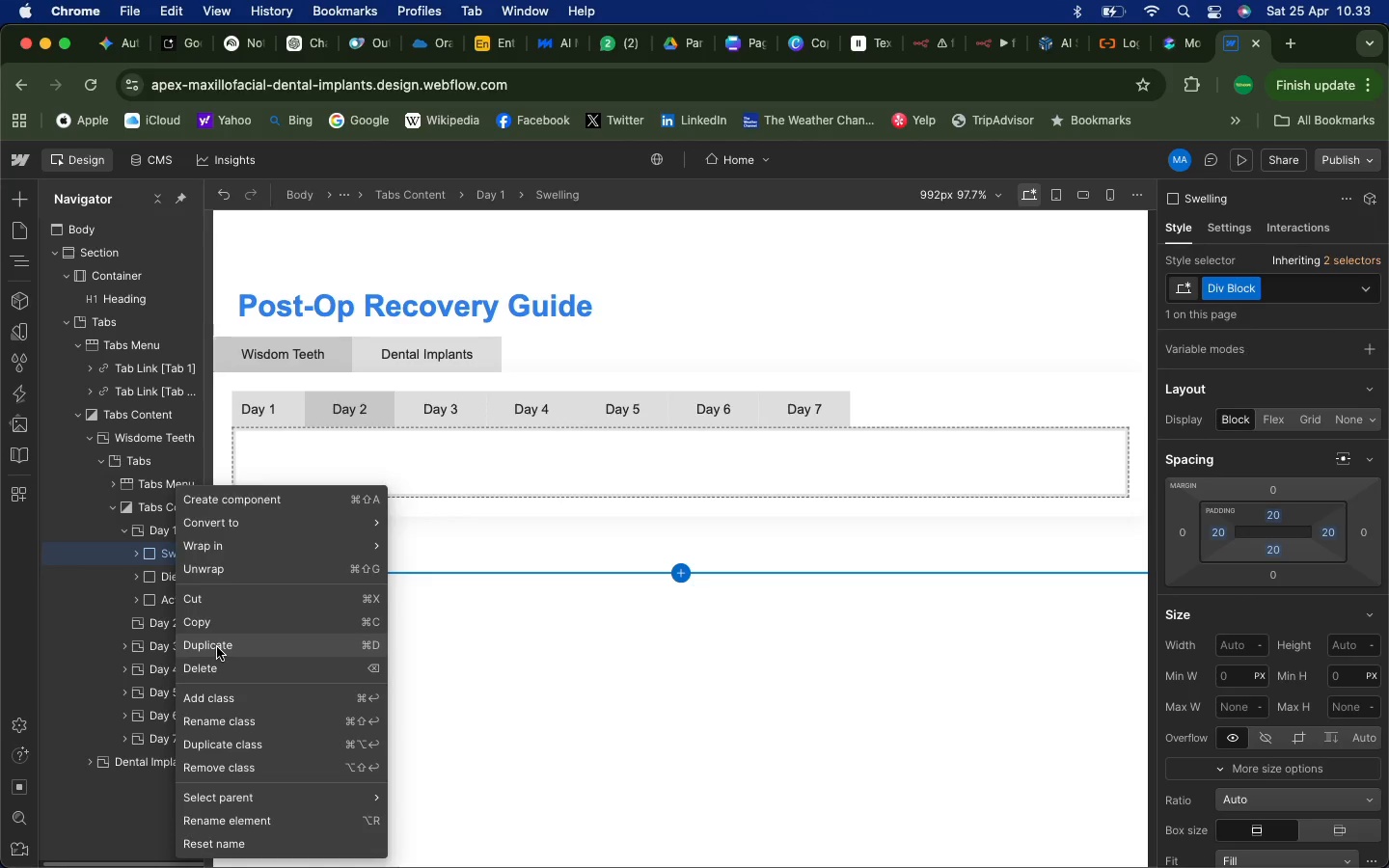 
left_click([226, 647])
 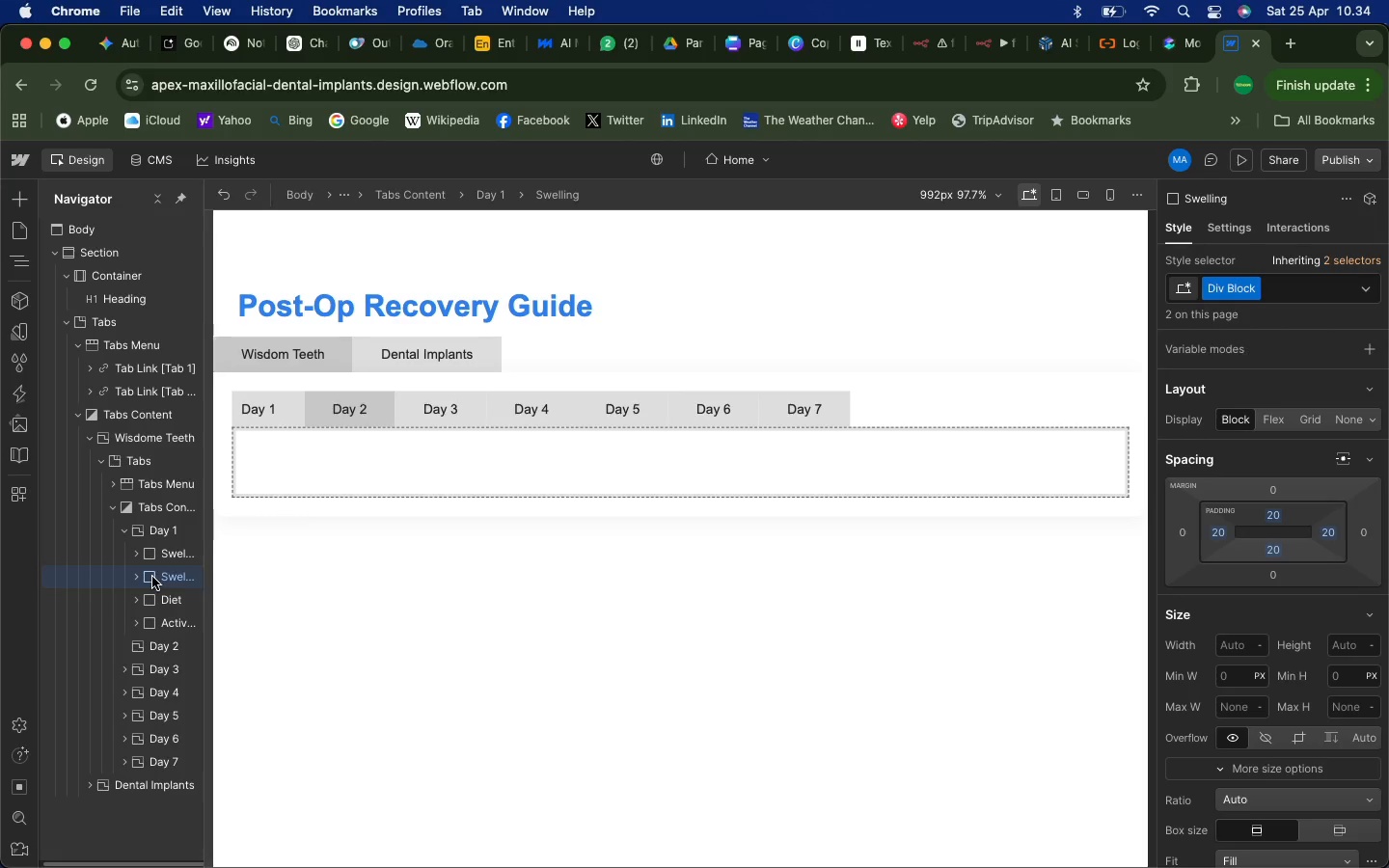 
wait(5.06)
 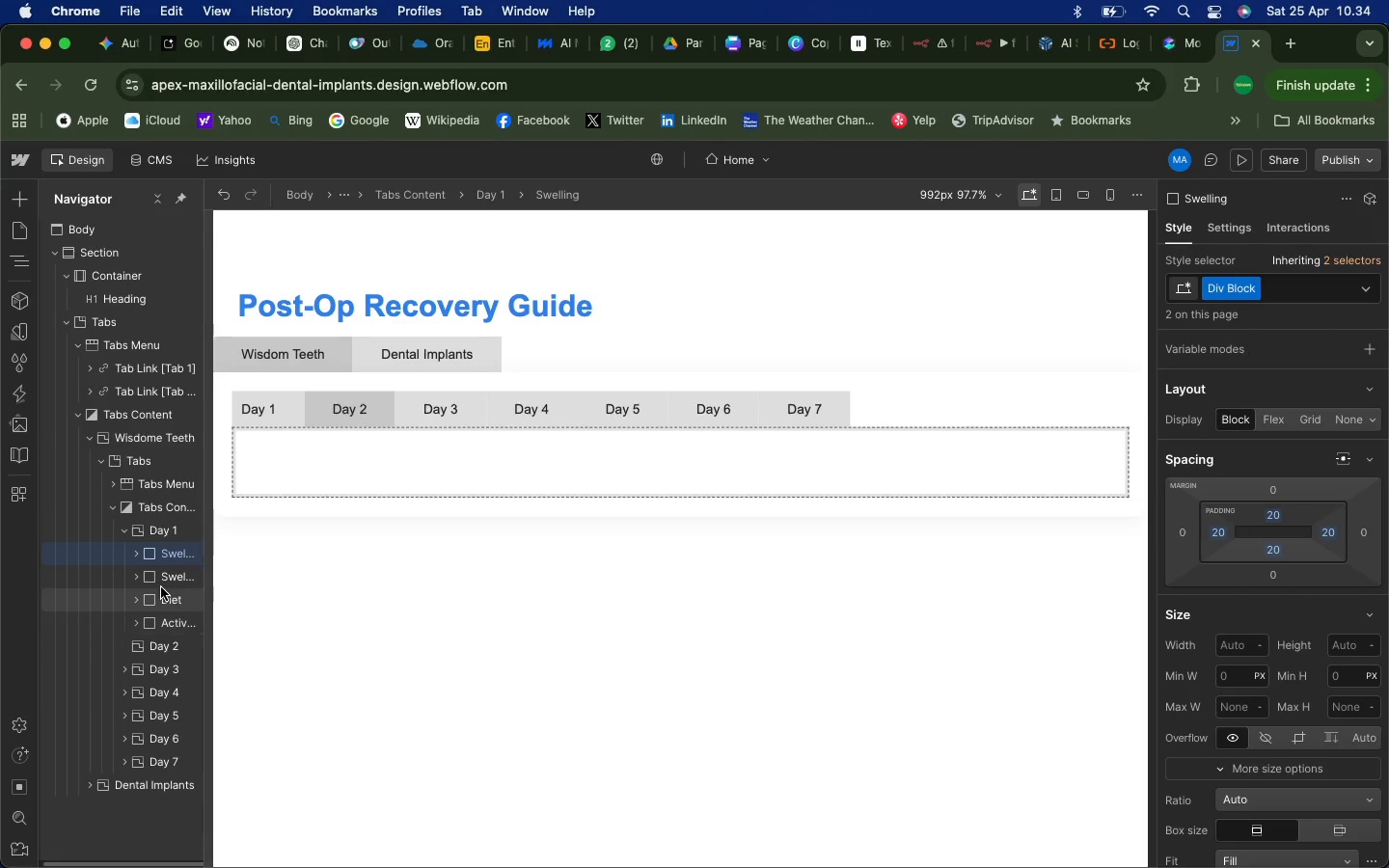 
left_click_drag(start_coordinate=[166, 577], to_coordinate=[159, 654])
 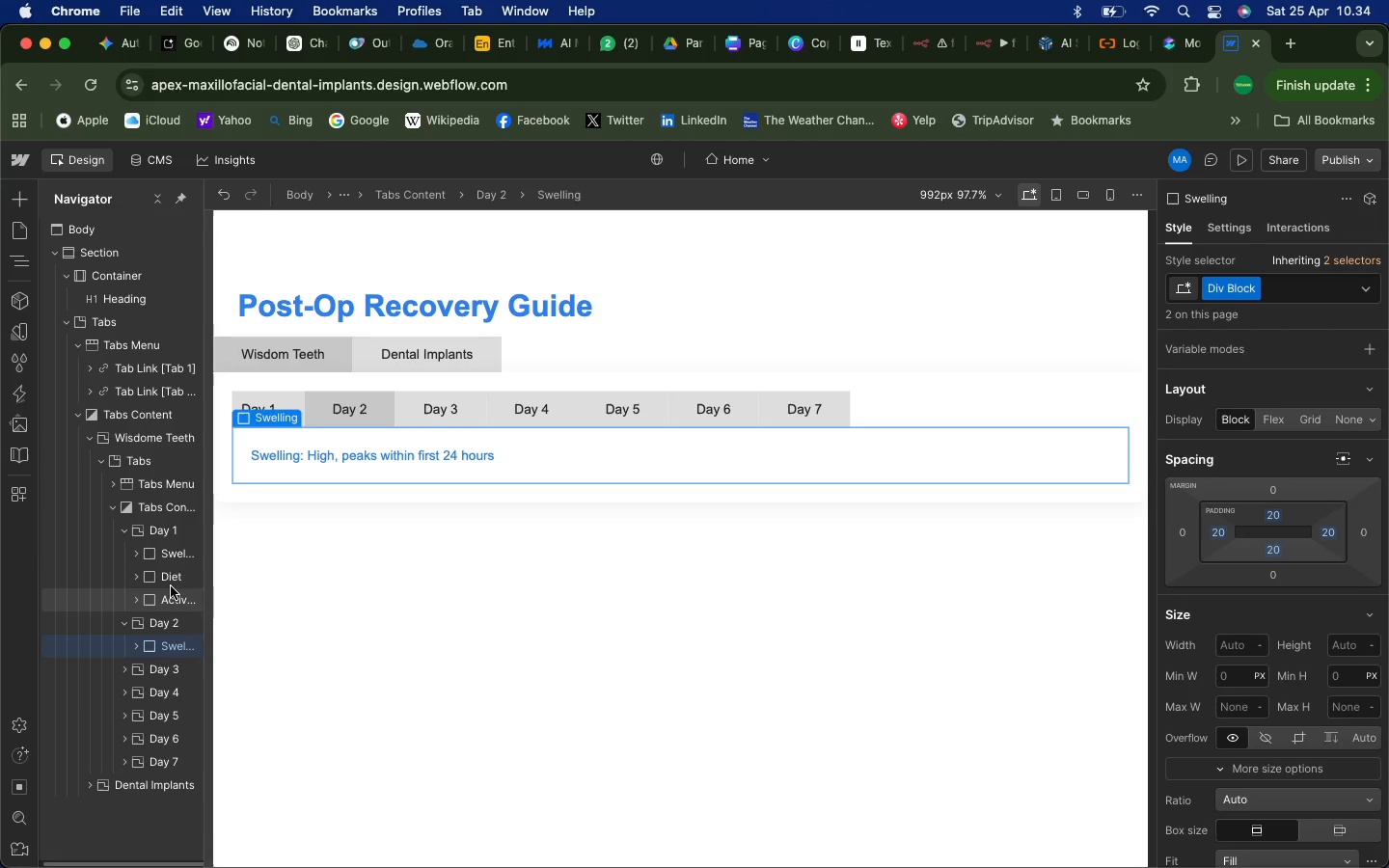 
left_click([173, 582])
 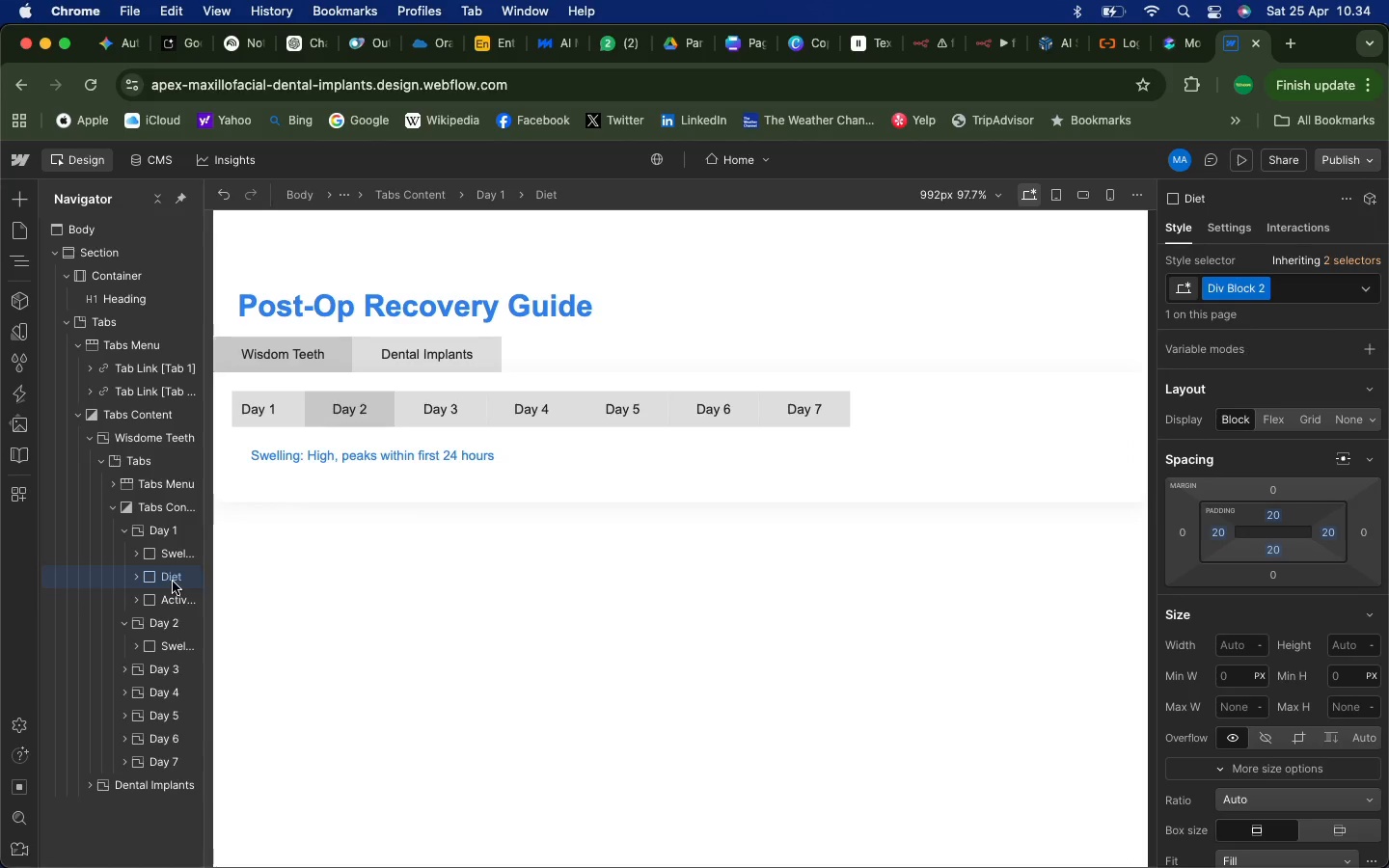 
right_click([173, 582])
 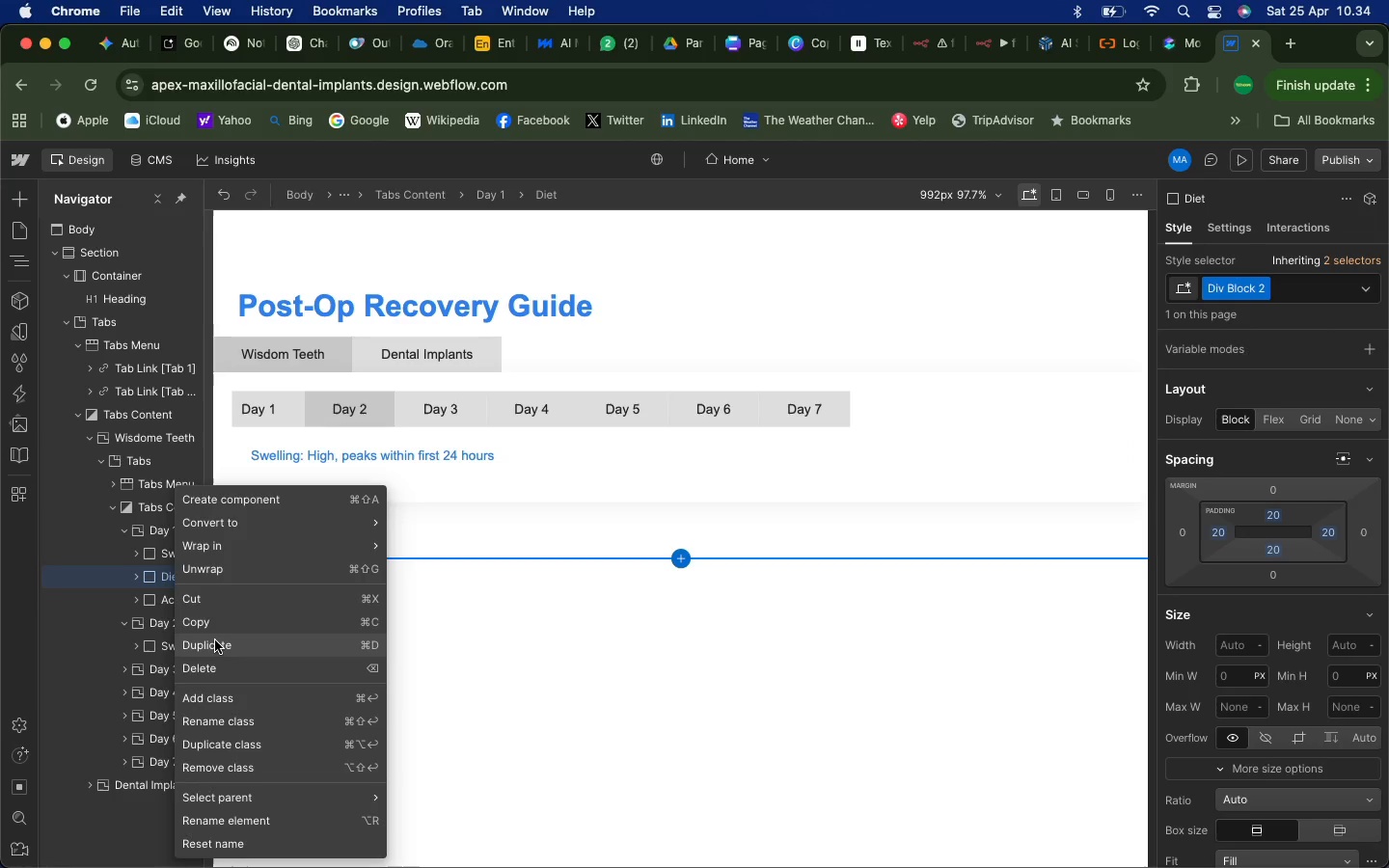 
left_click([215, 640])
 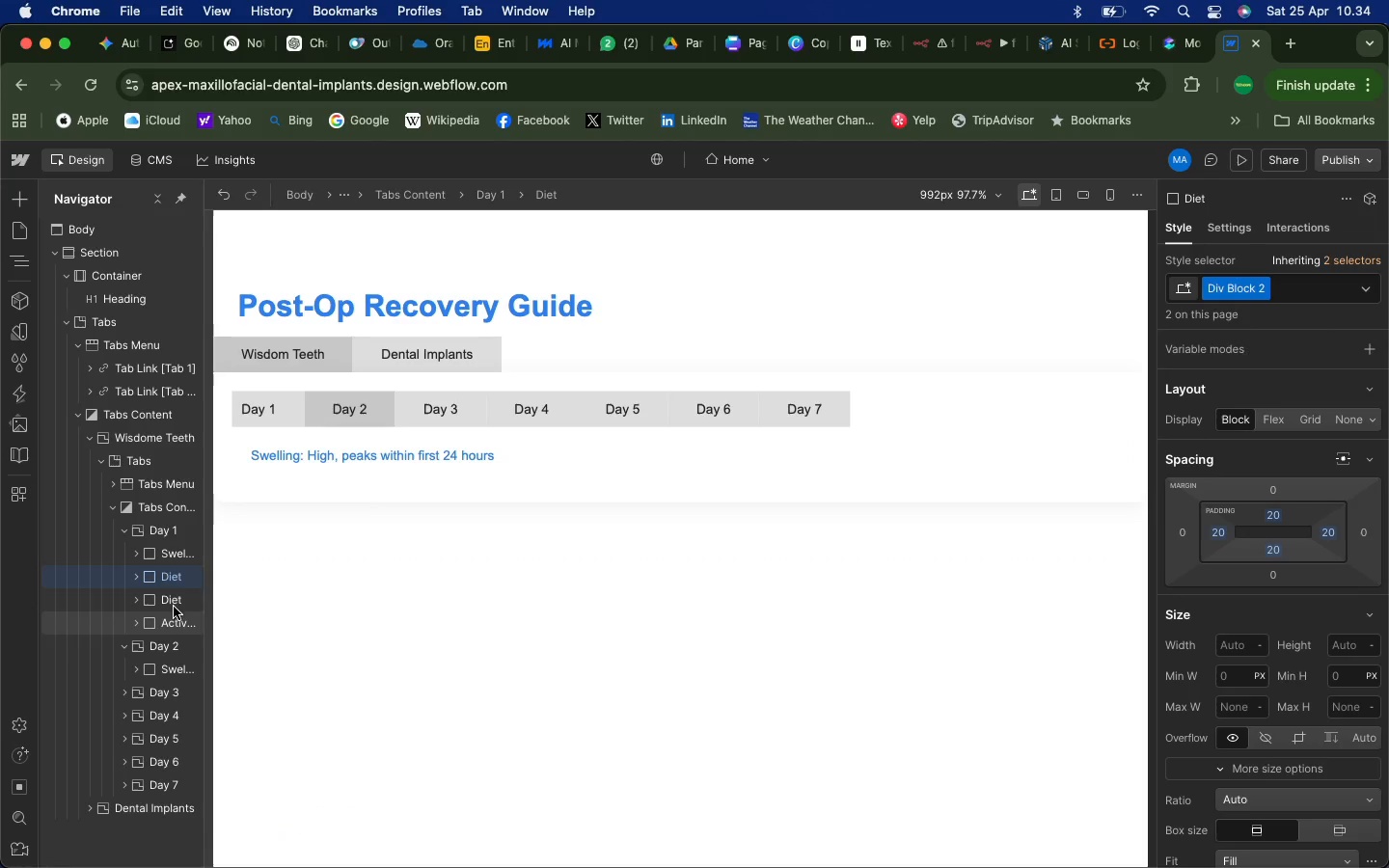 
left_click([174, 604])
 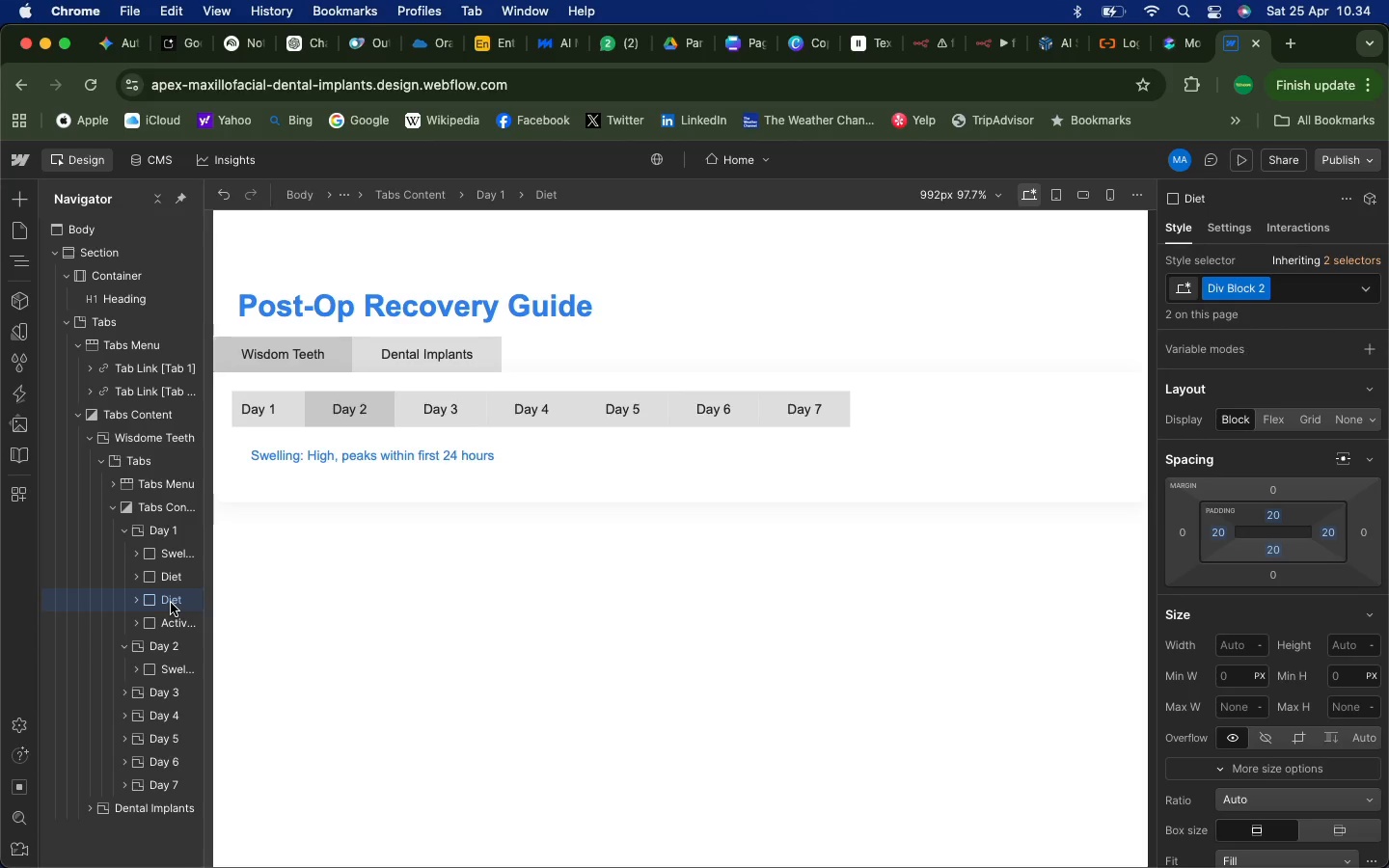 
left_click_drag(start_coordinate=[171, 603], to_coordinate=[165, 669])
 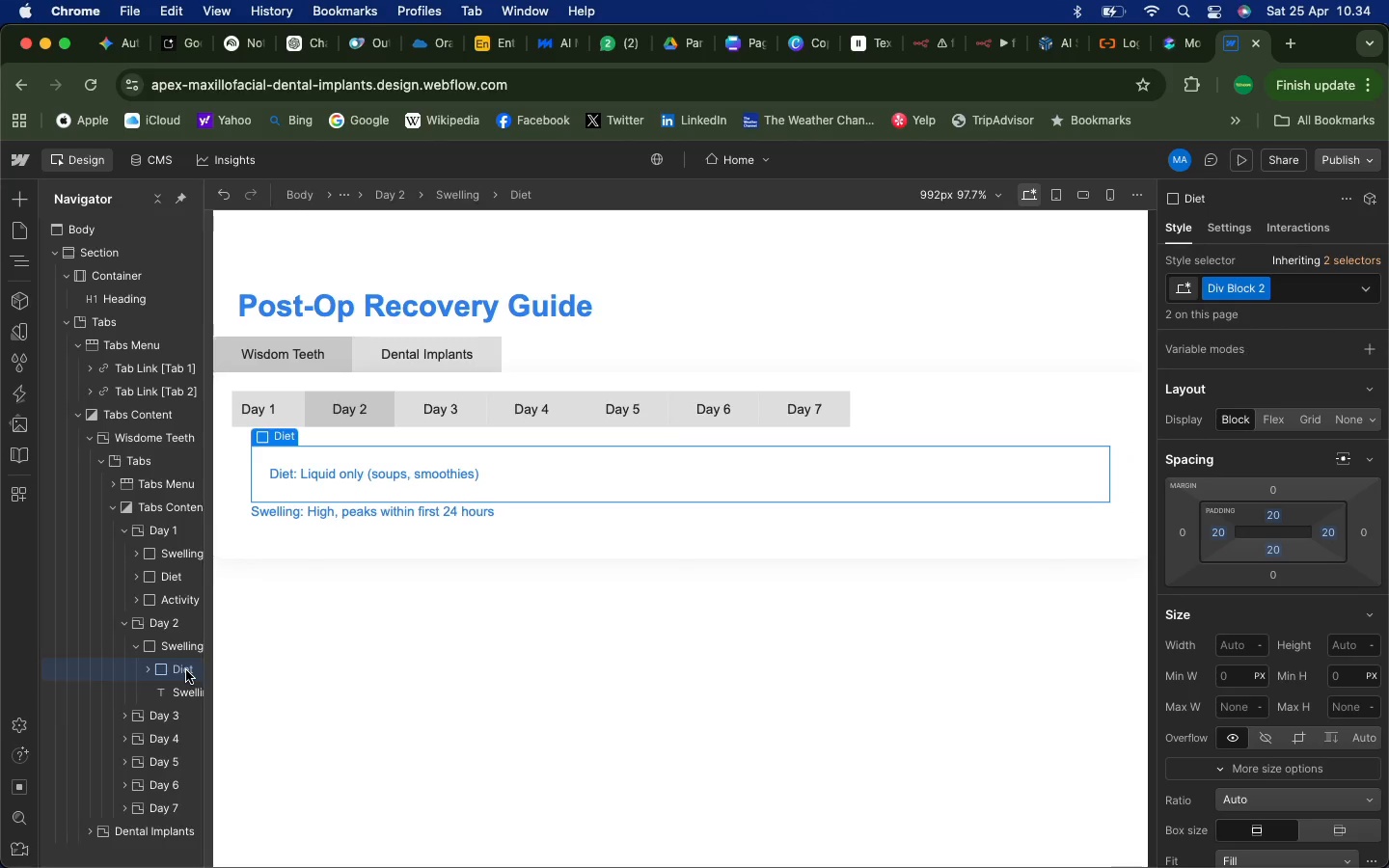 
left_click_drag(start_coordinate=[181, 671], to_coordinate=[182, 644])
 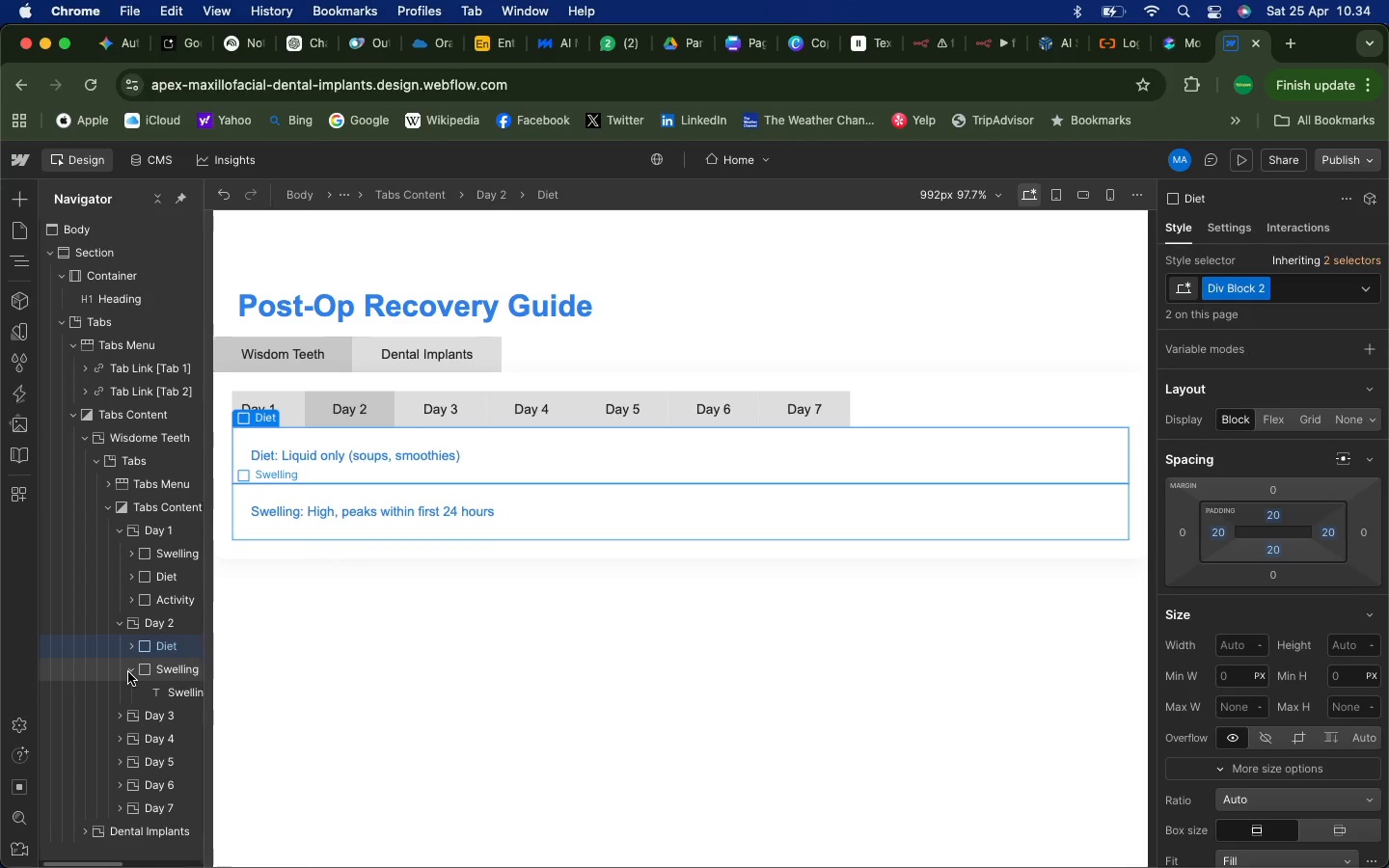 
left_click([128, 672])
 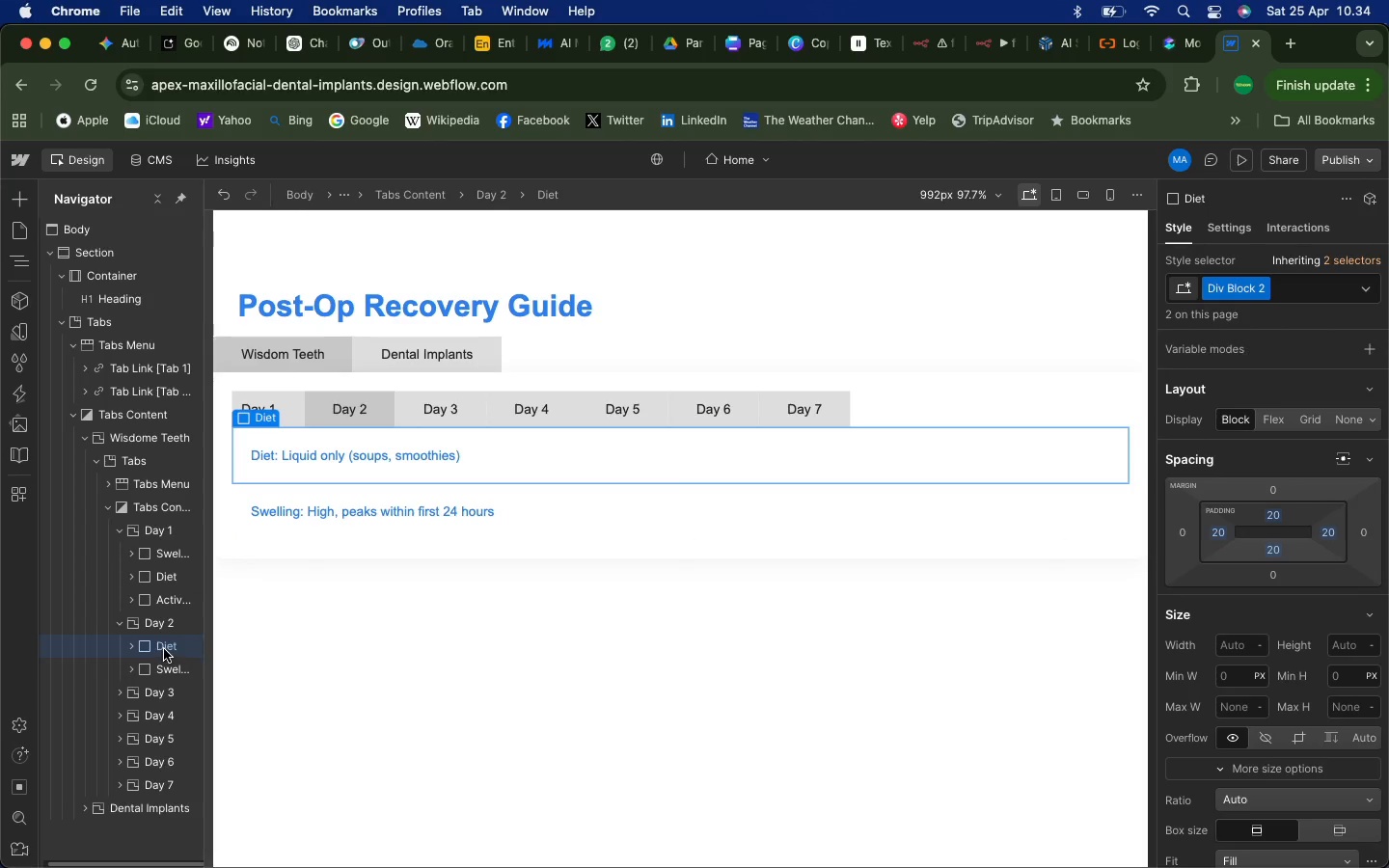 
left_click_drag(start_coordinate=[166, 648], to_coordinate=[169, 676])
 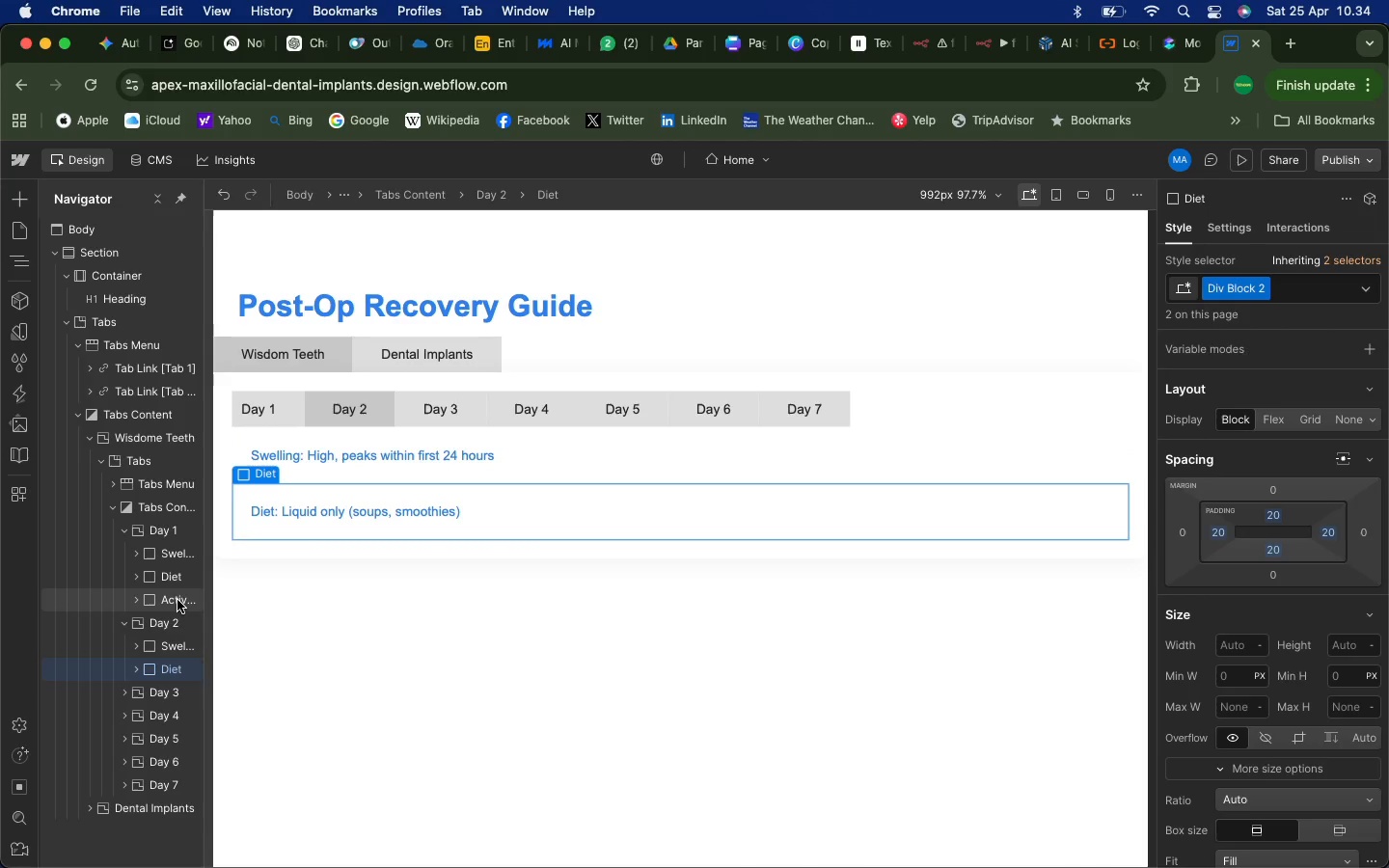 
left_click([177, 600])
 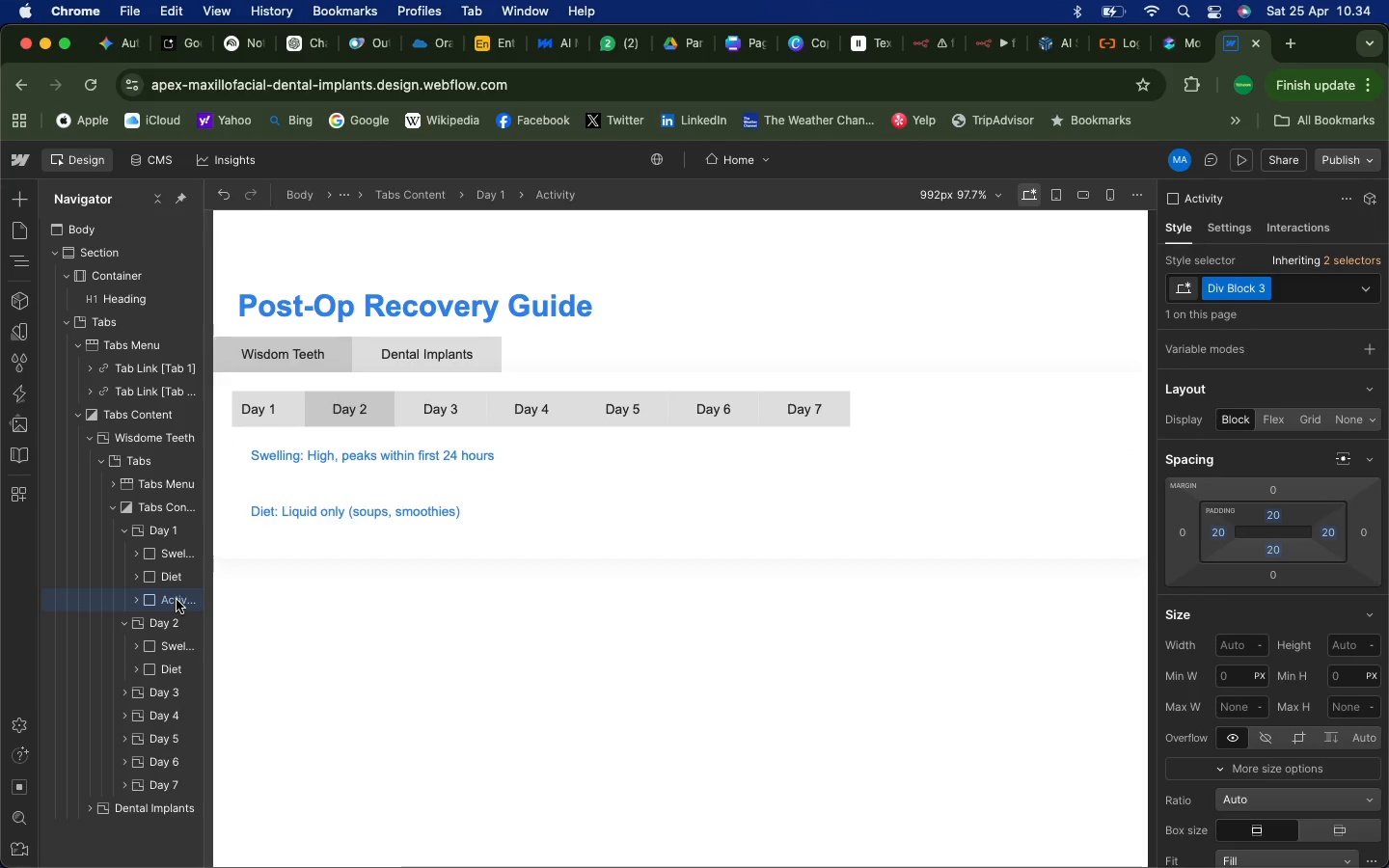 
right_click([177, 600])
 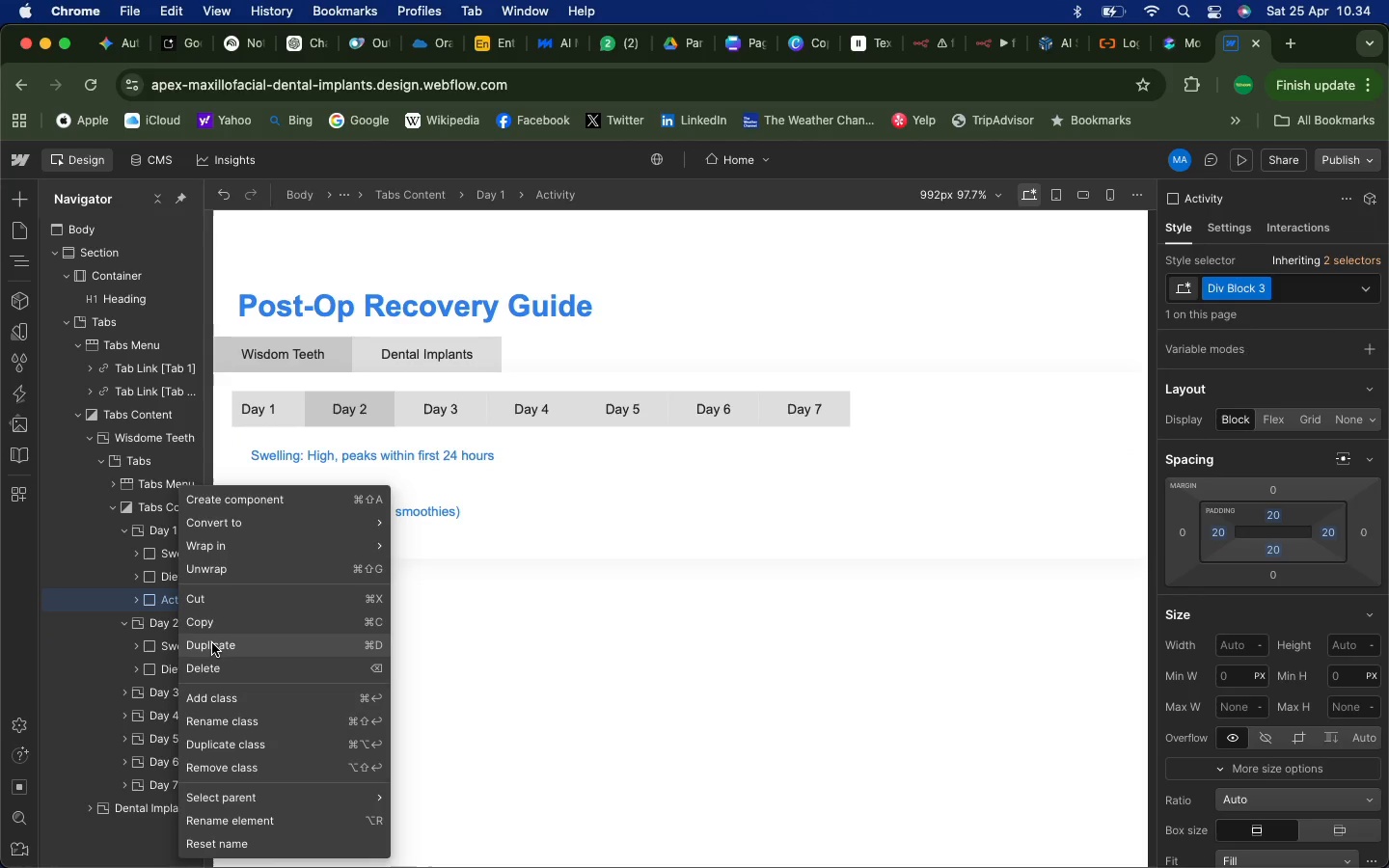 
left_click([212, 644])
 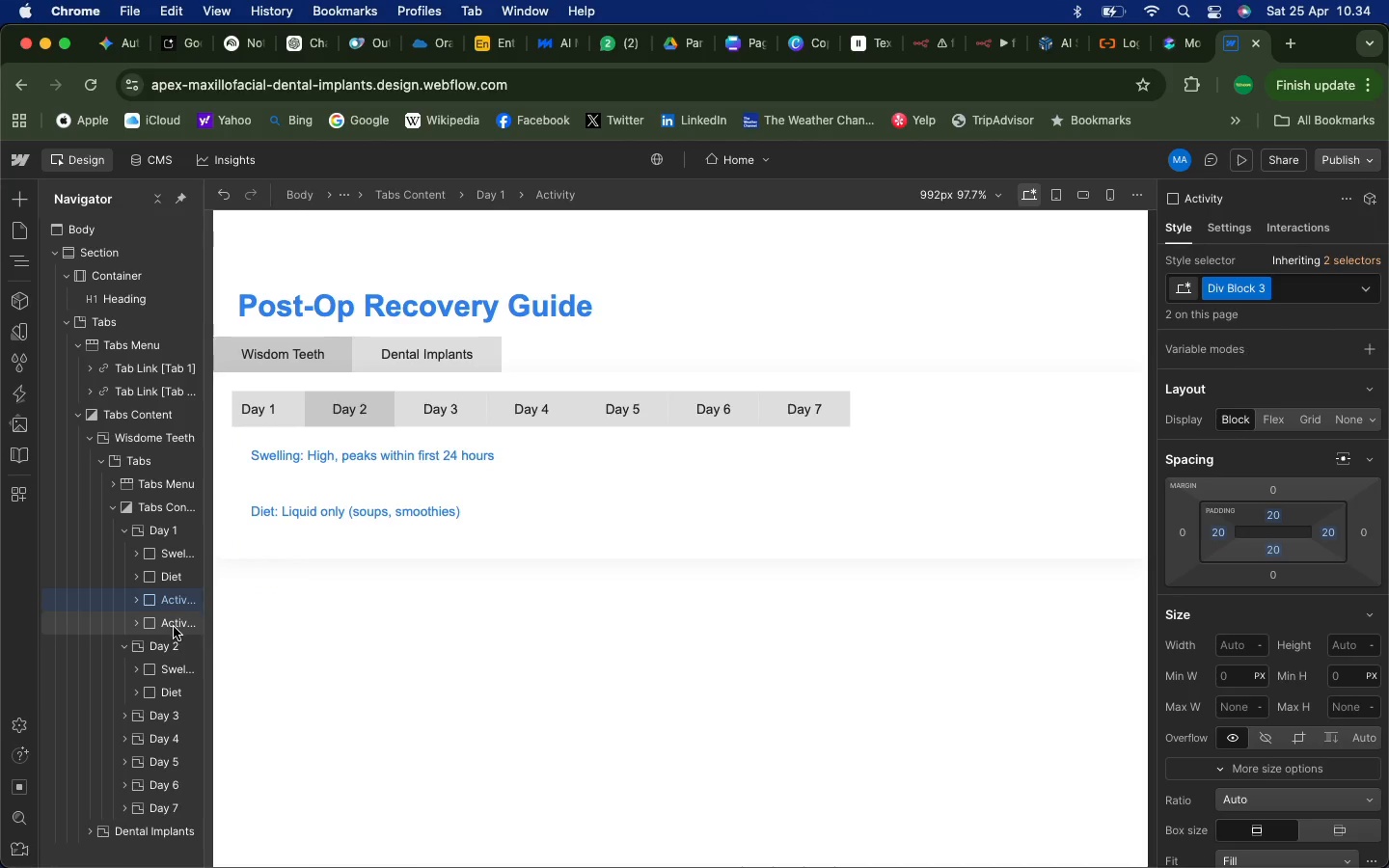 
left_click([175, 627])
 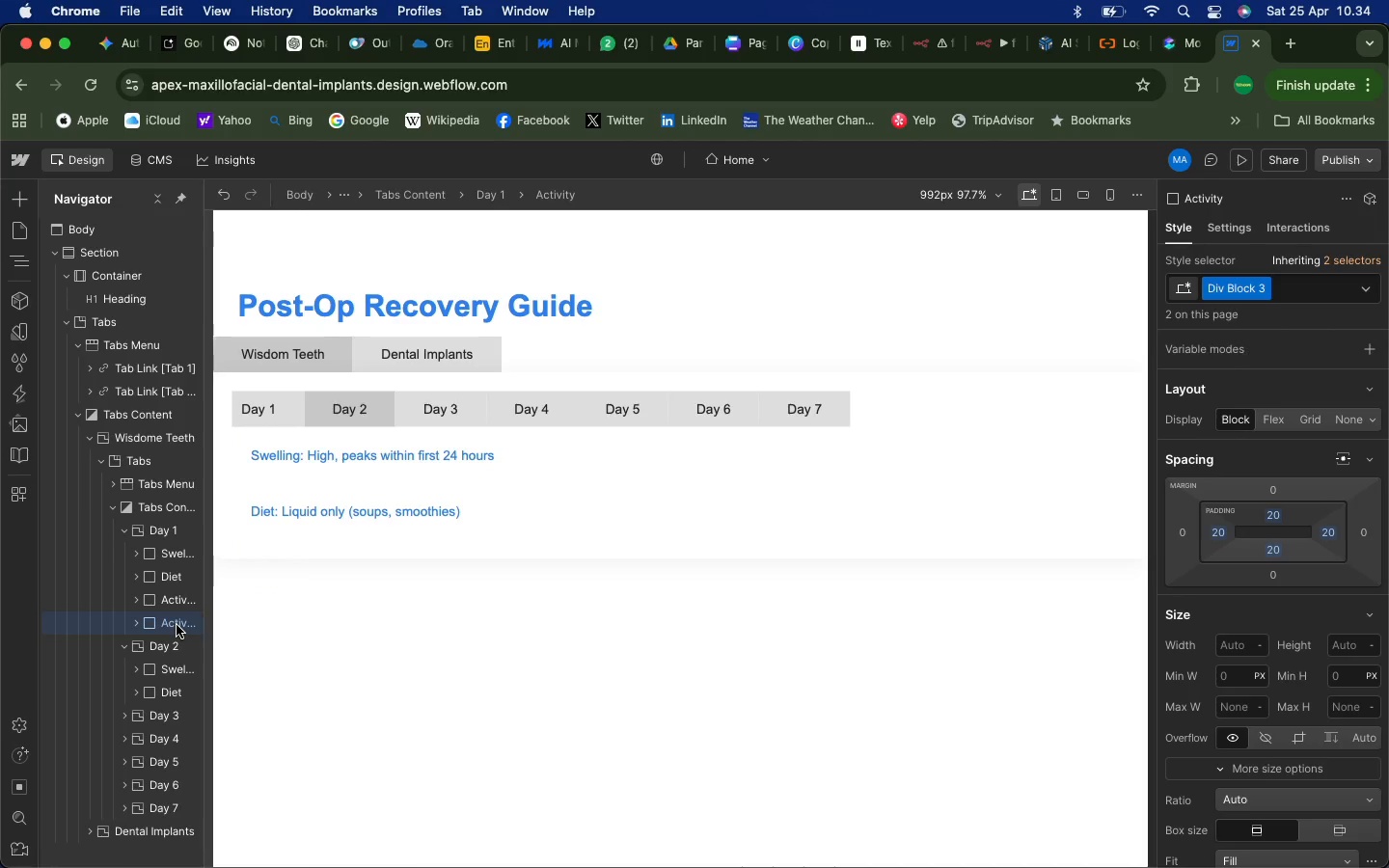 
left_click_drag(start_coordinate=[177, 625], to_coordinate=[163, 700])
 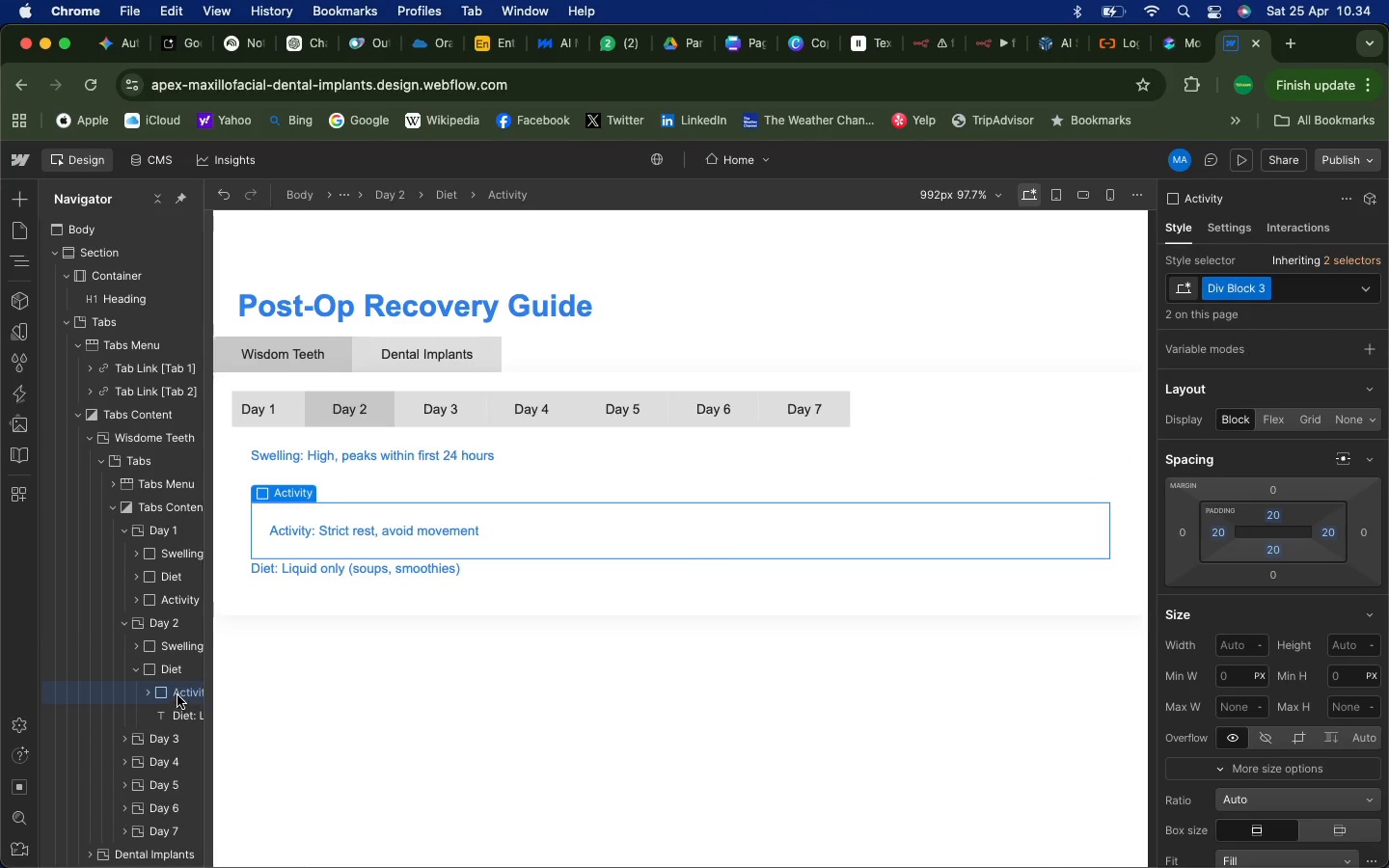 
left_click_drag(start_coordinate=[180, 695], to_coordinate=[175, 669])
 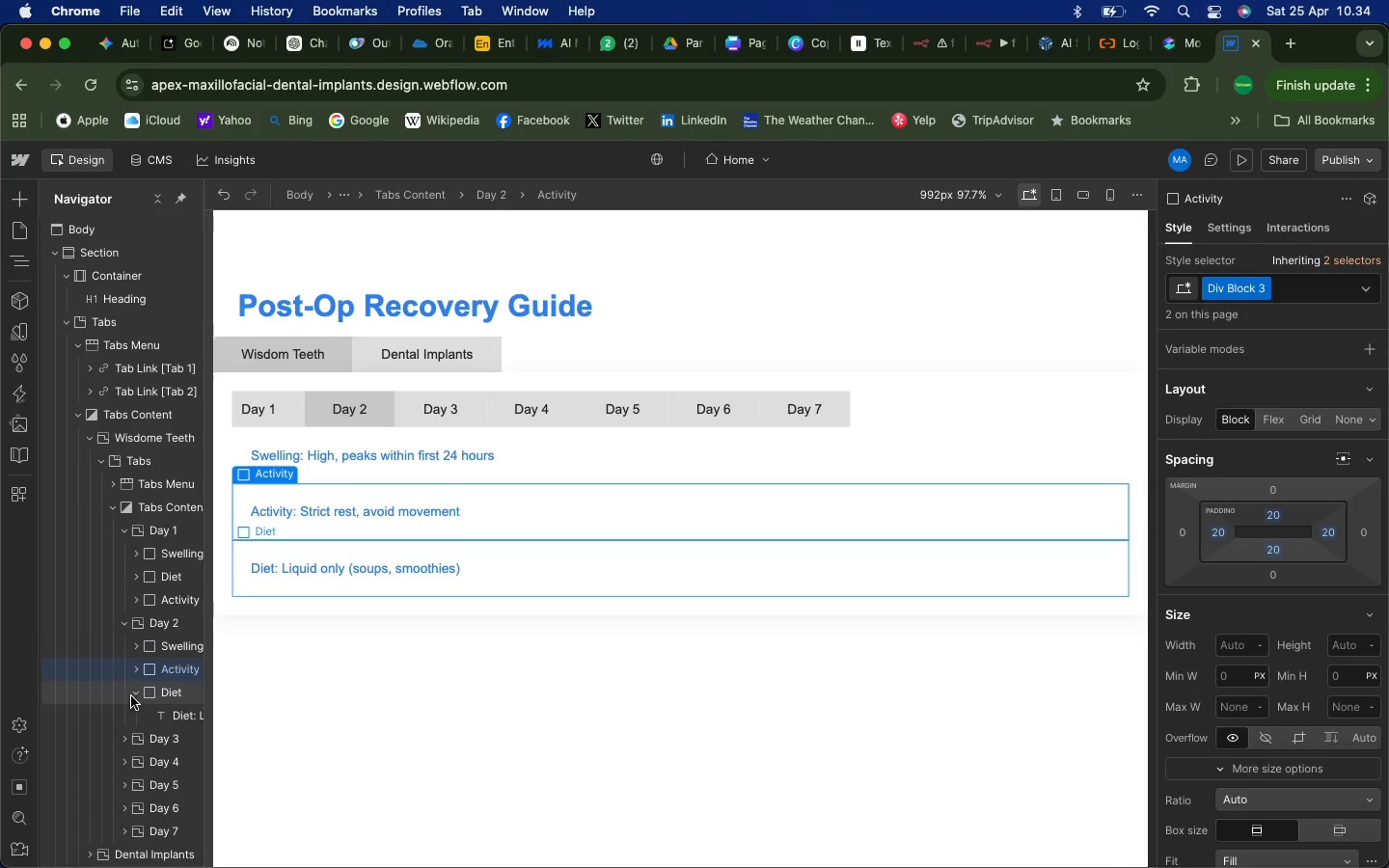 
left_click([135, 695])
 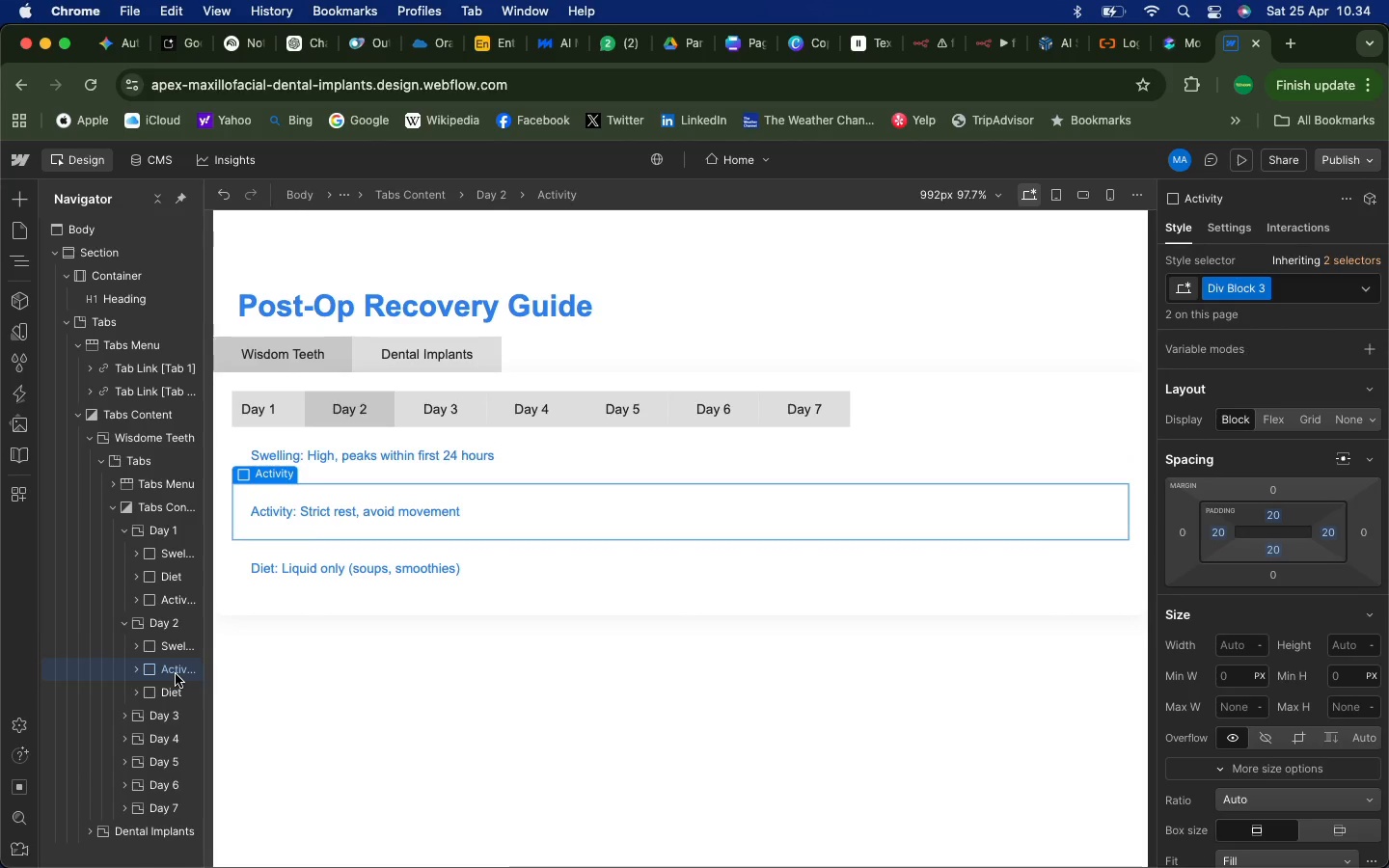 
left_click_drag(start_coordinate=[176, 673], to_coordinate=[169, 694])
 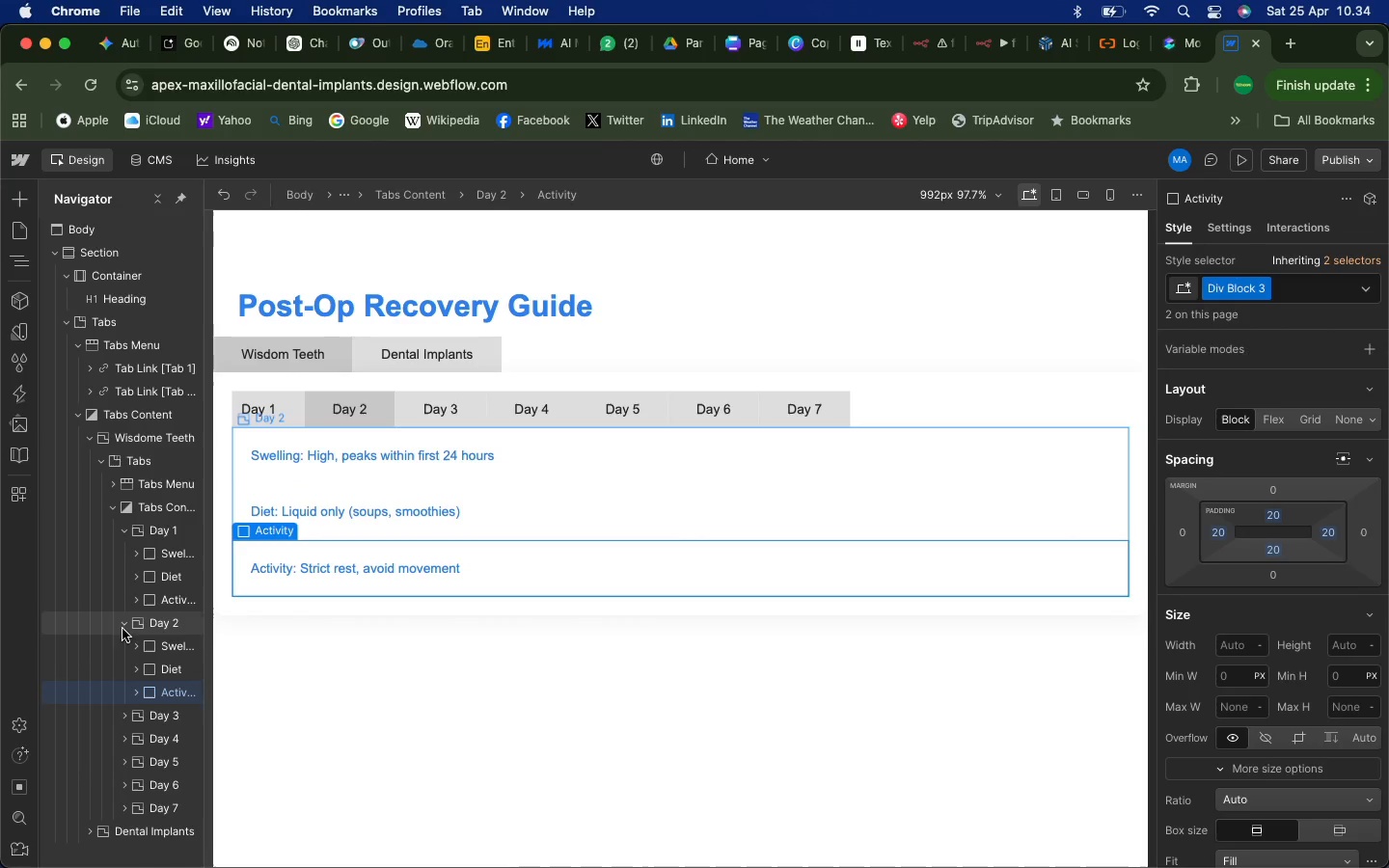 
left_click([126, 525])
 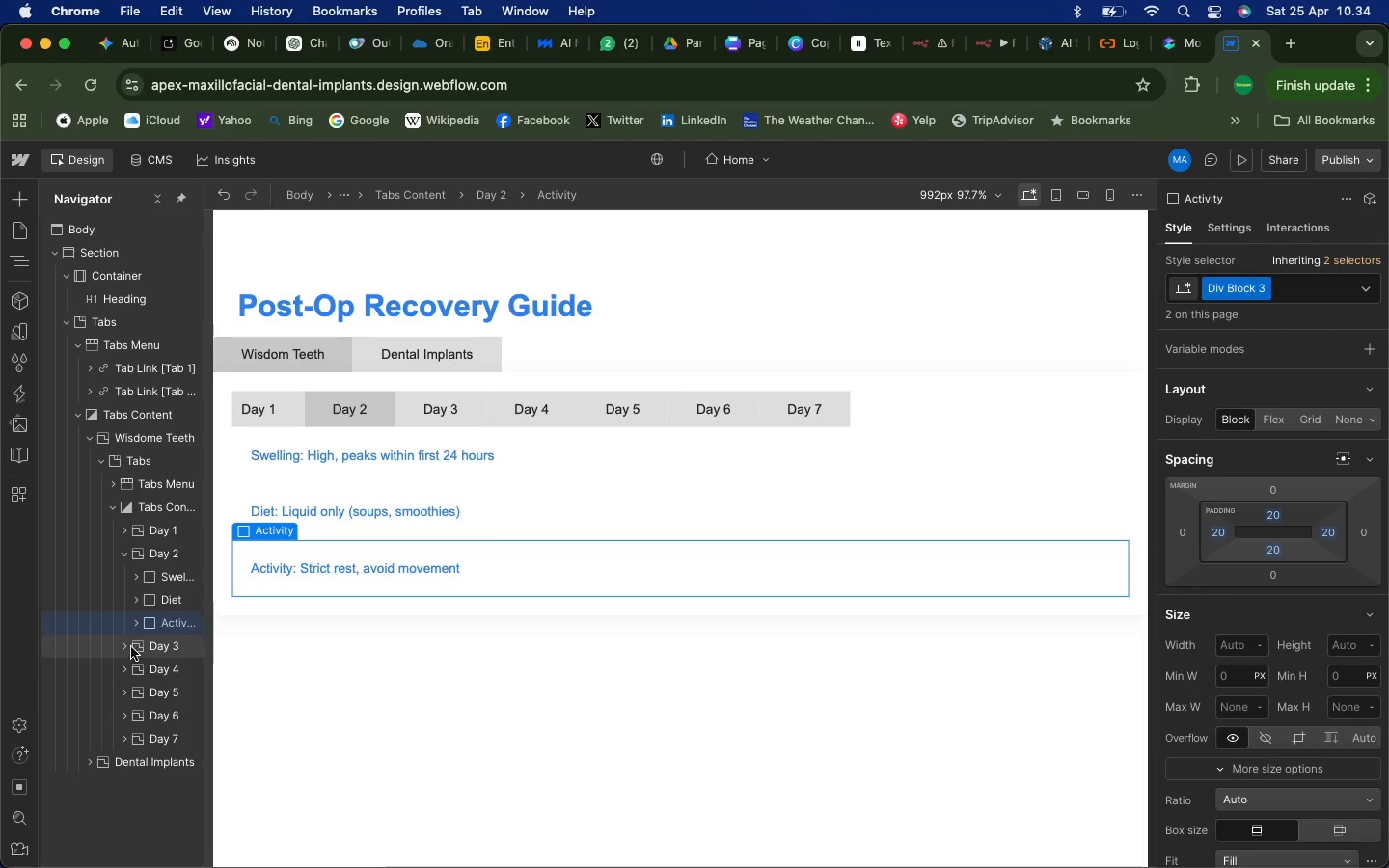 
left_click([125, 647])
 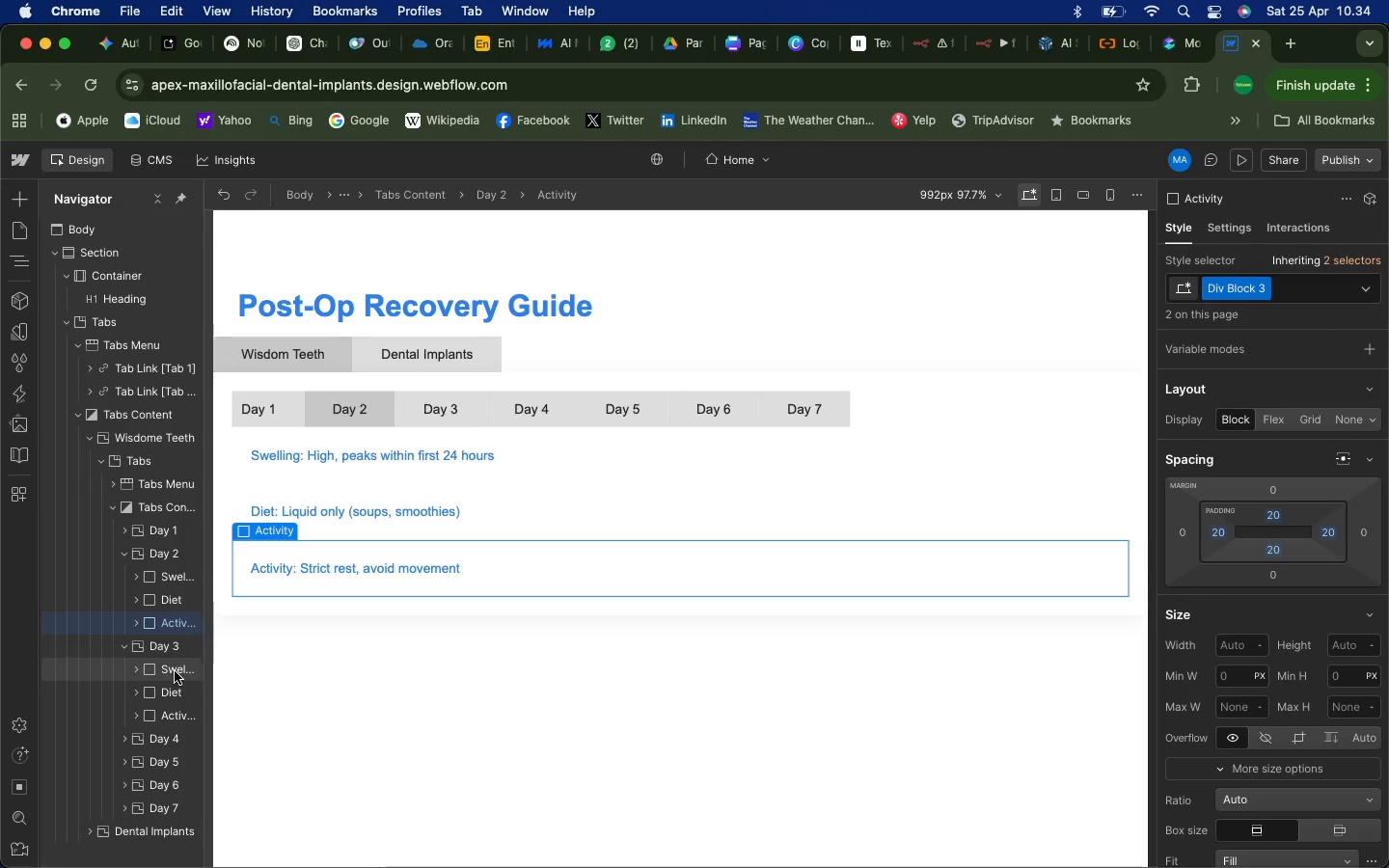 
left_click([175, 671])
 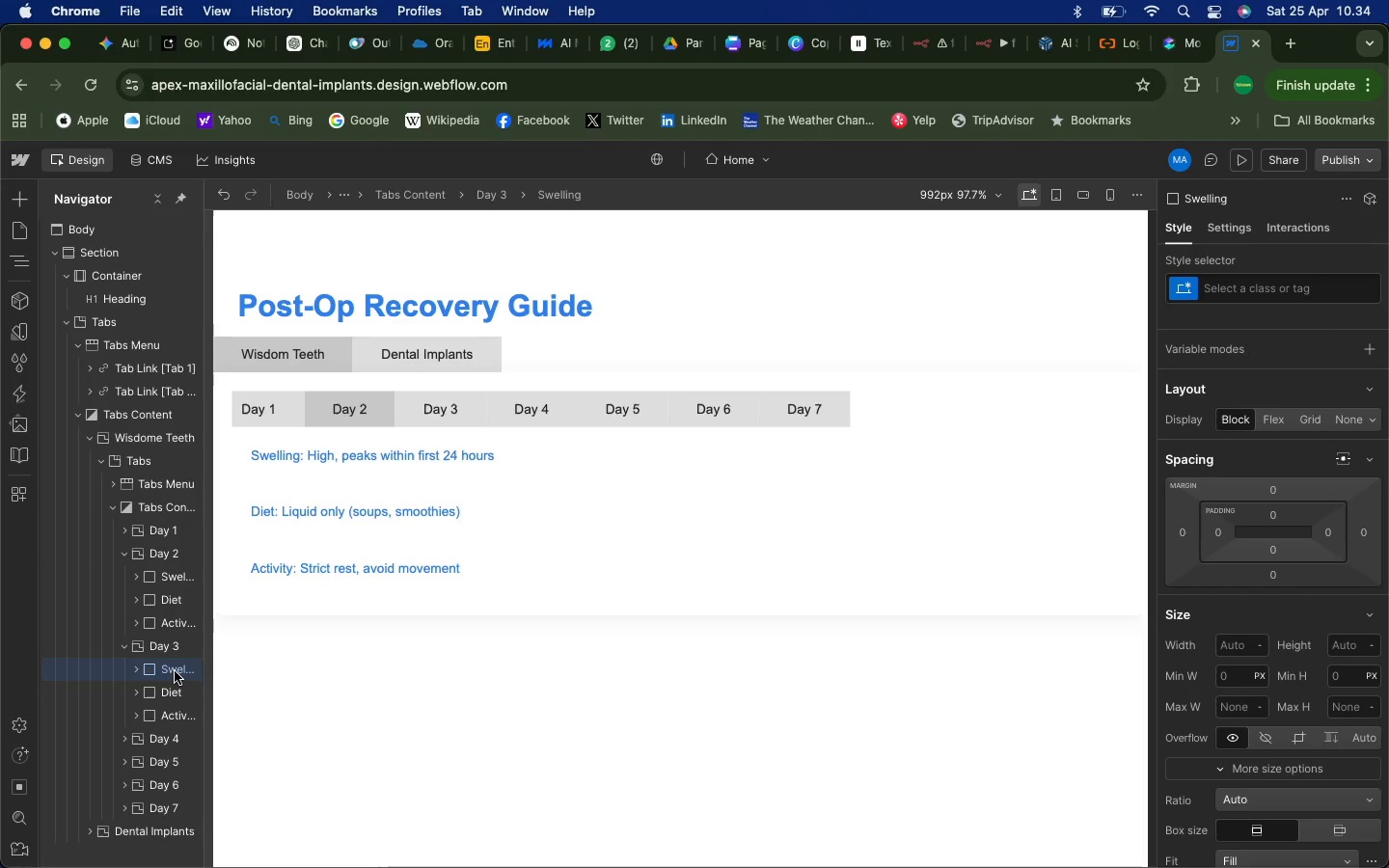 
key(Backspace)
 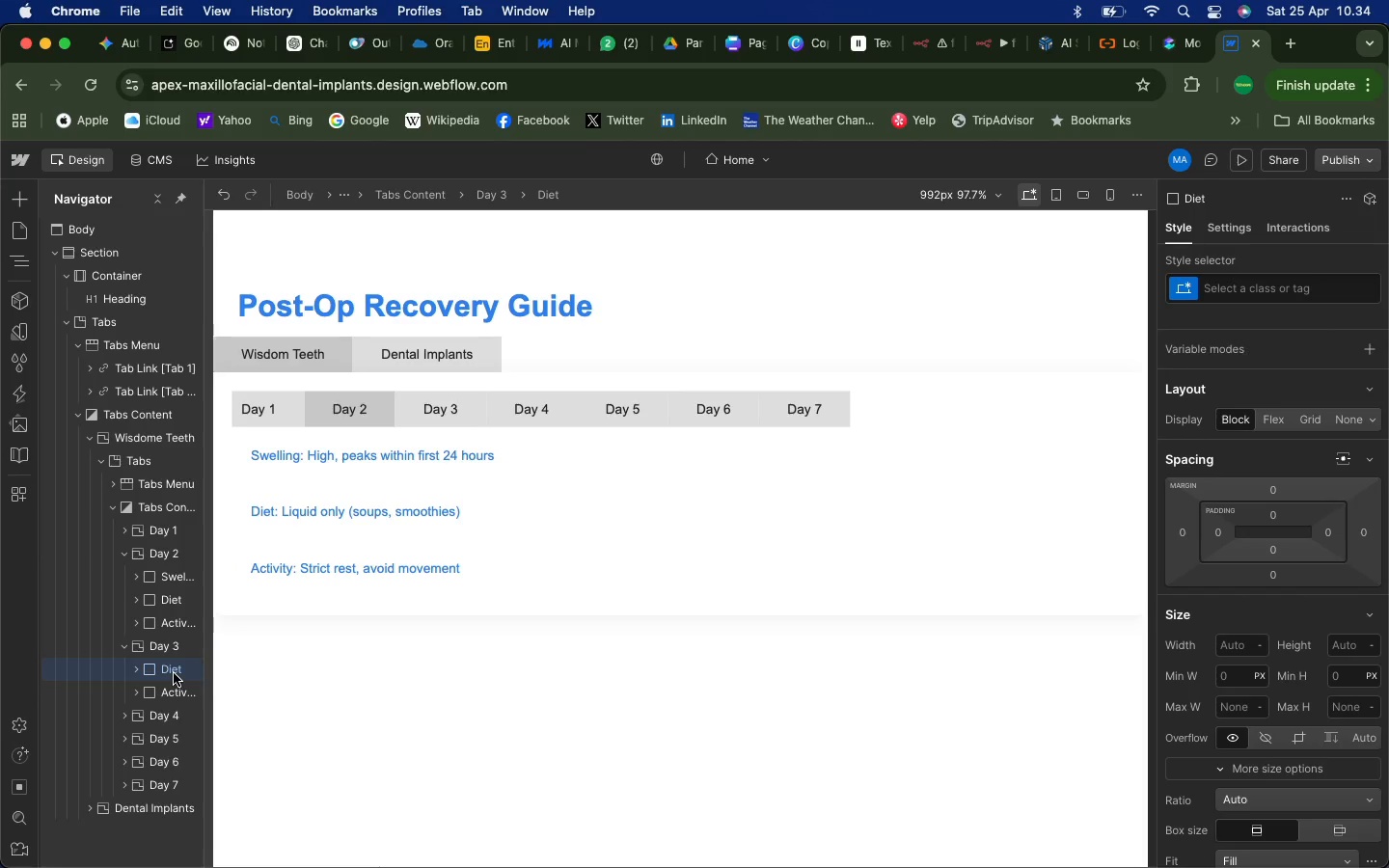 
key(Backspace)
 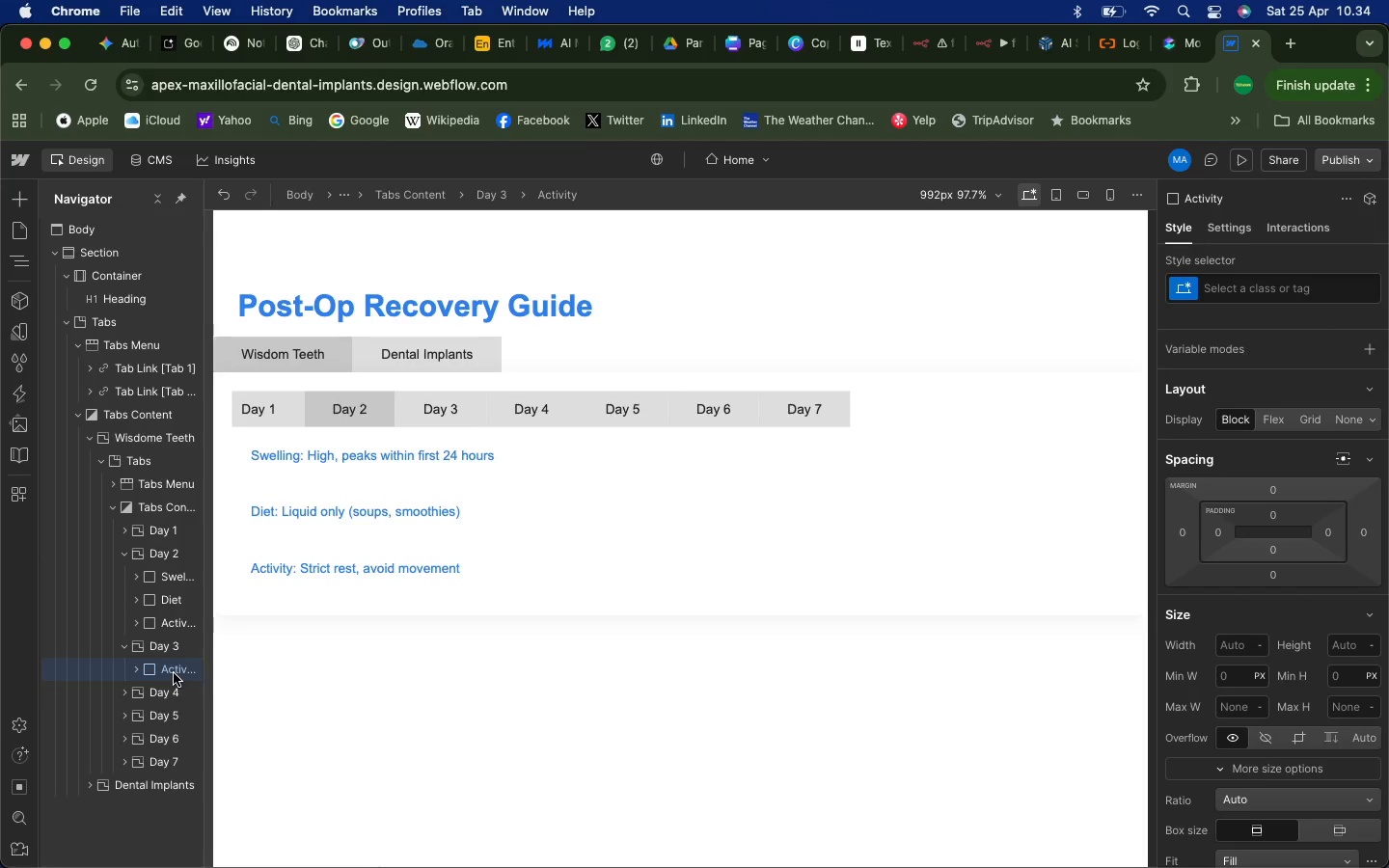 
key(Backspace)
 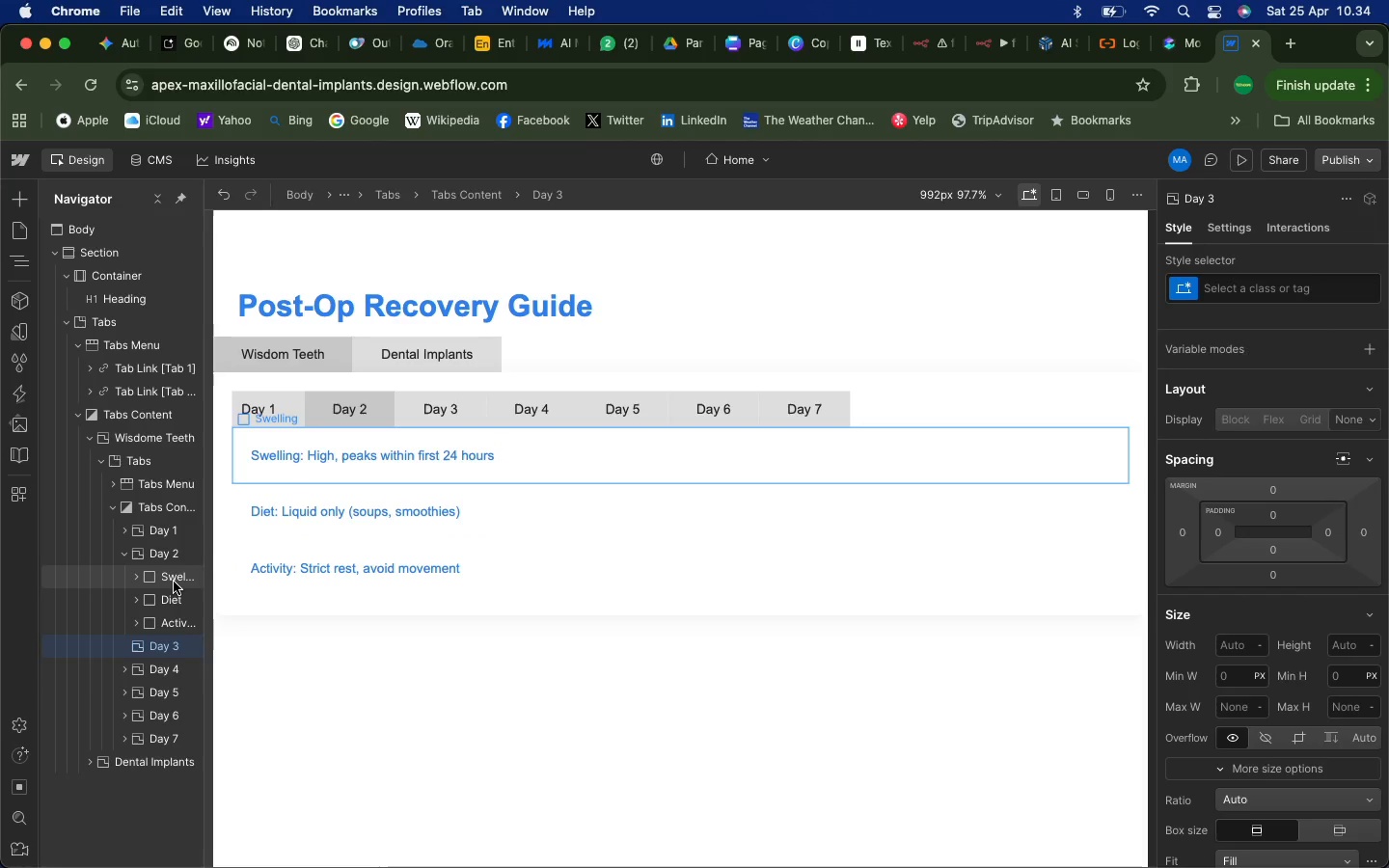 
left_click([174, 582])
 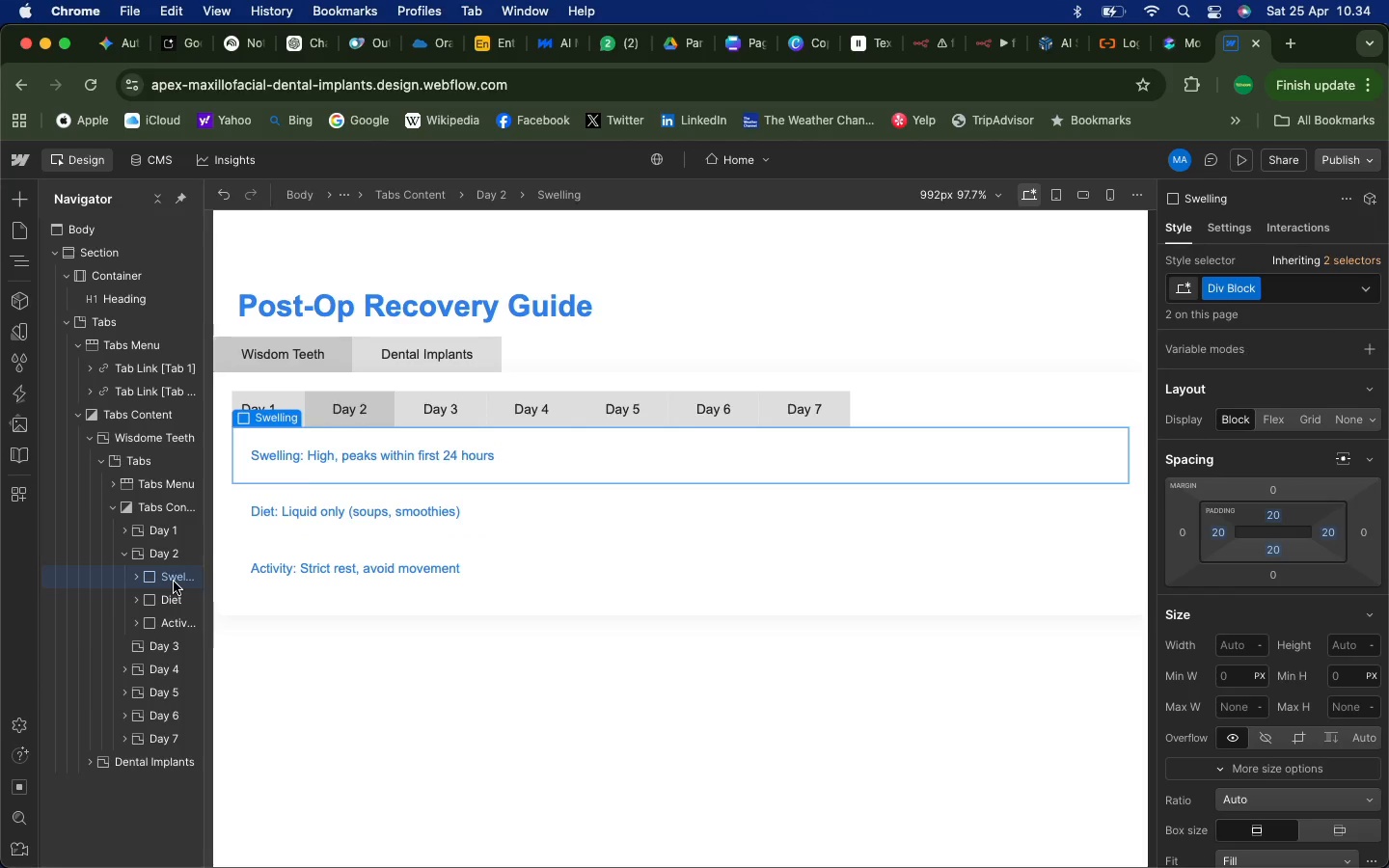 
right_click([174, 582])
 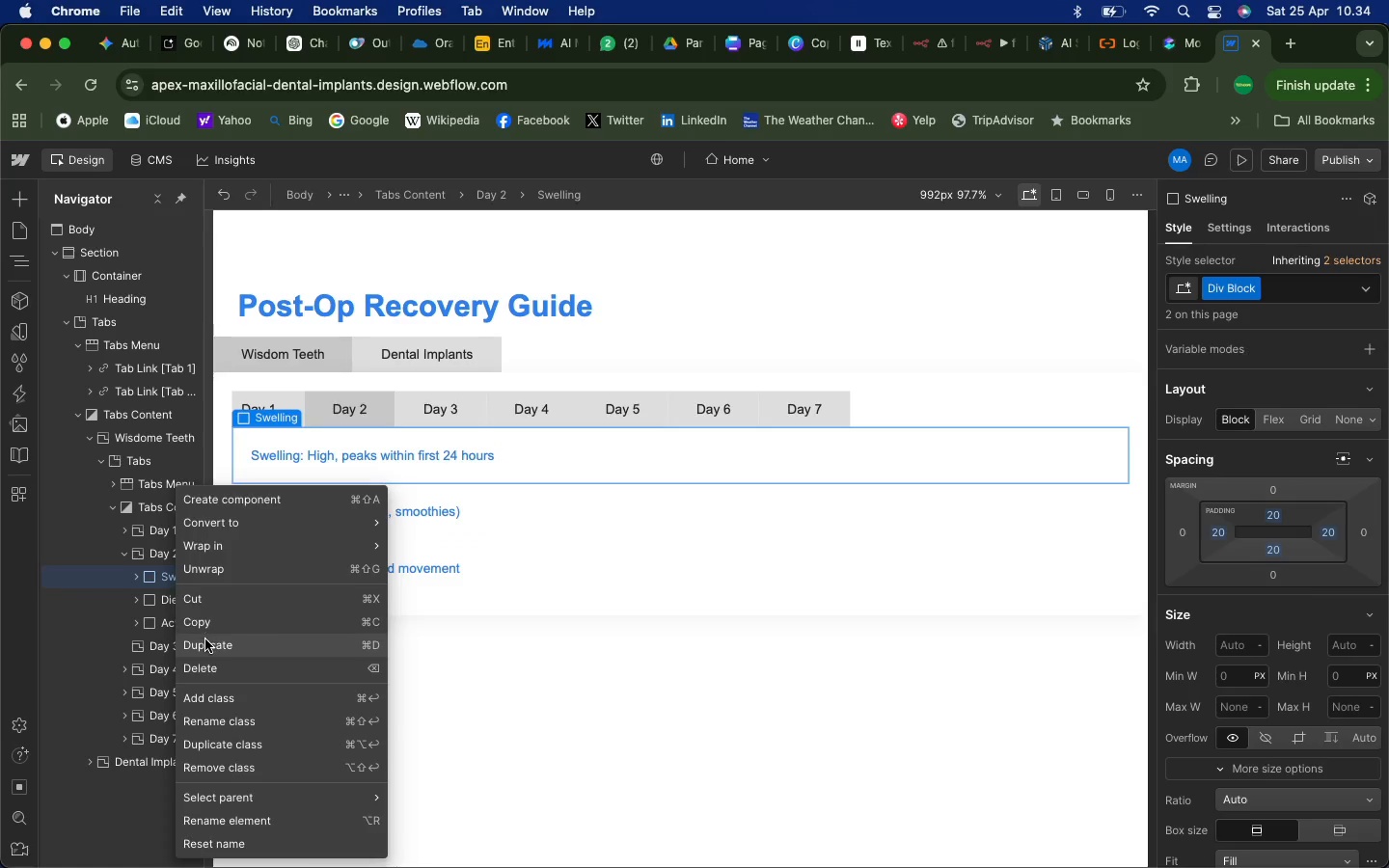 
left_click([205, 639])
 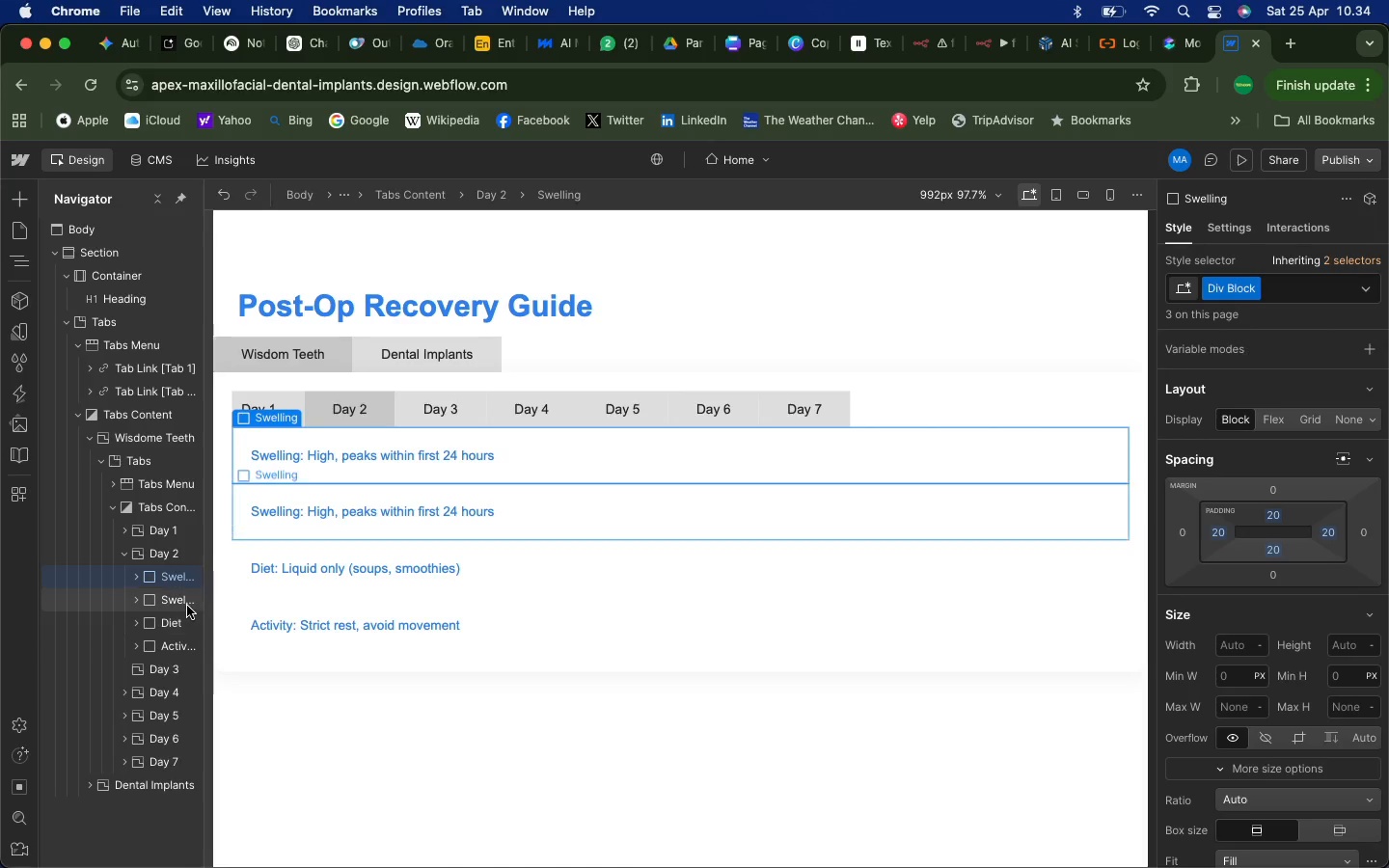 
left_click_drag(start_coordinate=[184, 603], to_coordinate=[177, 671])
 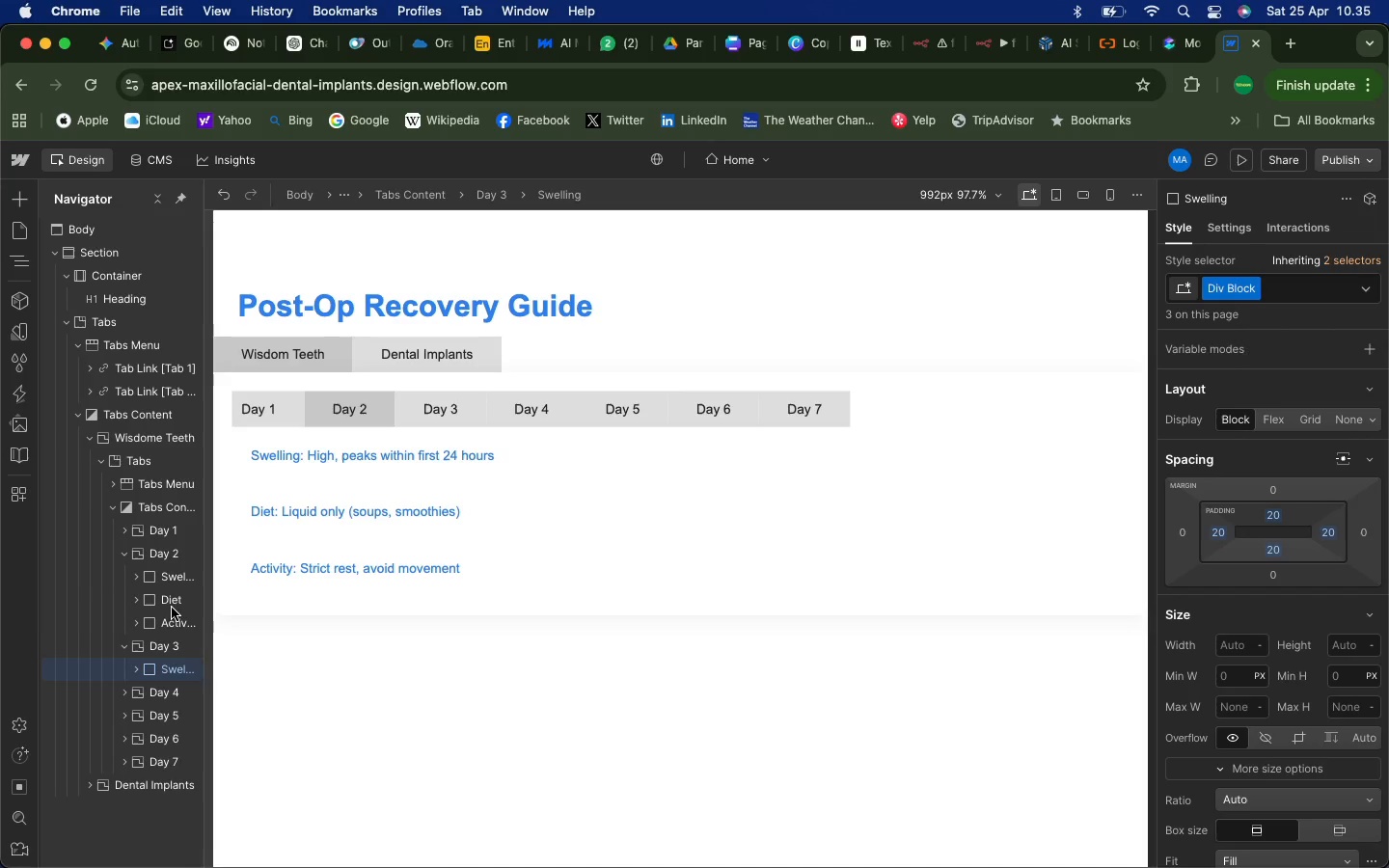 
left_click([172, 602])
 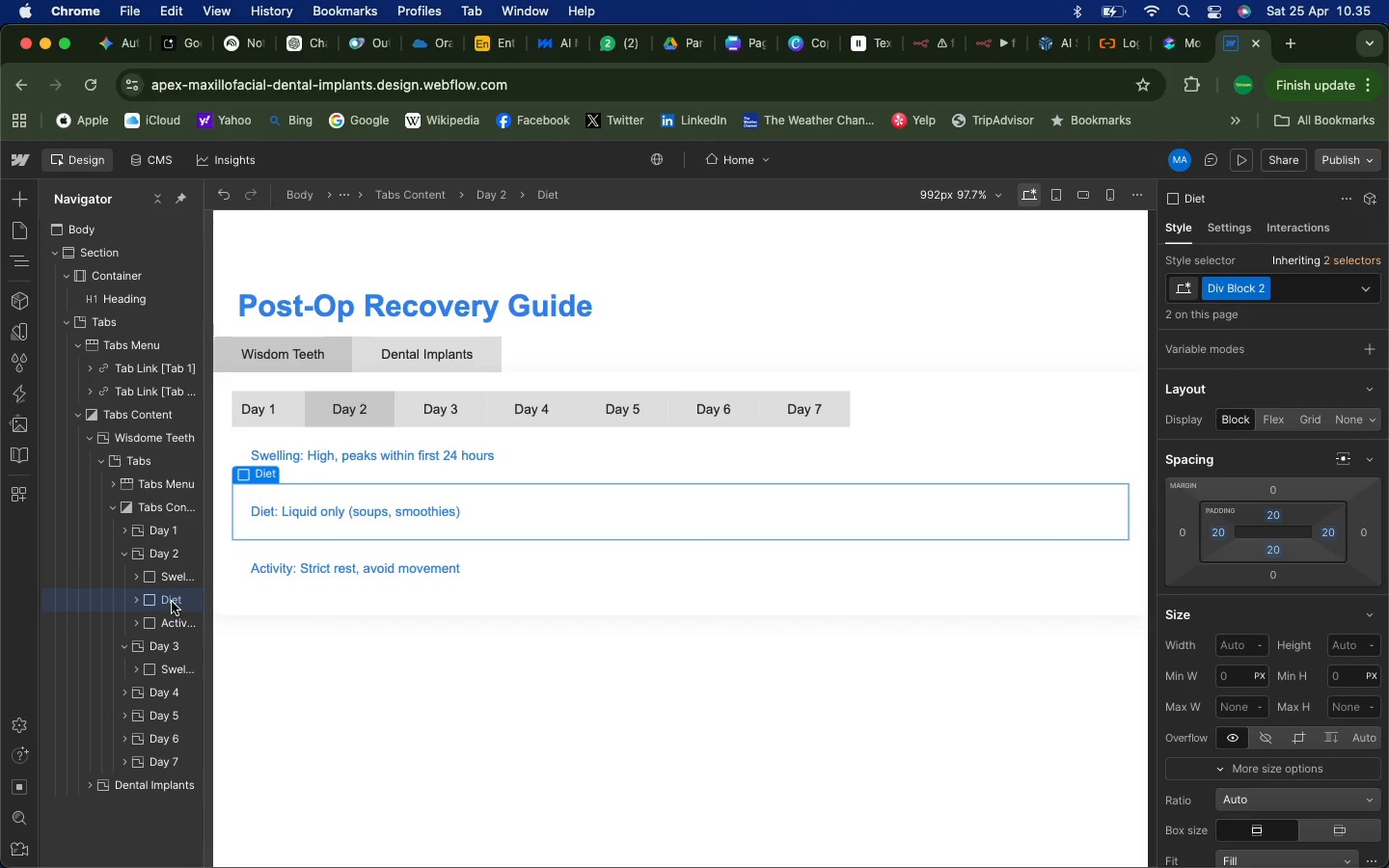 
right_click([172, 602])
 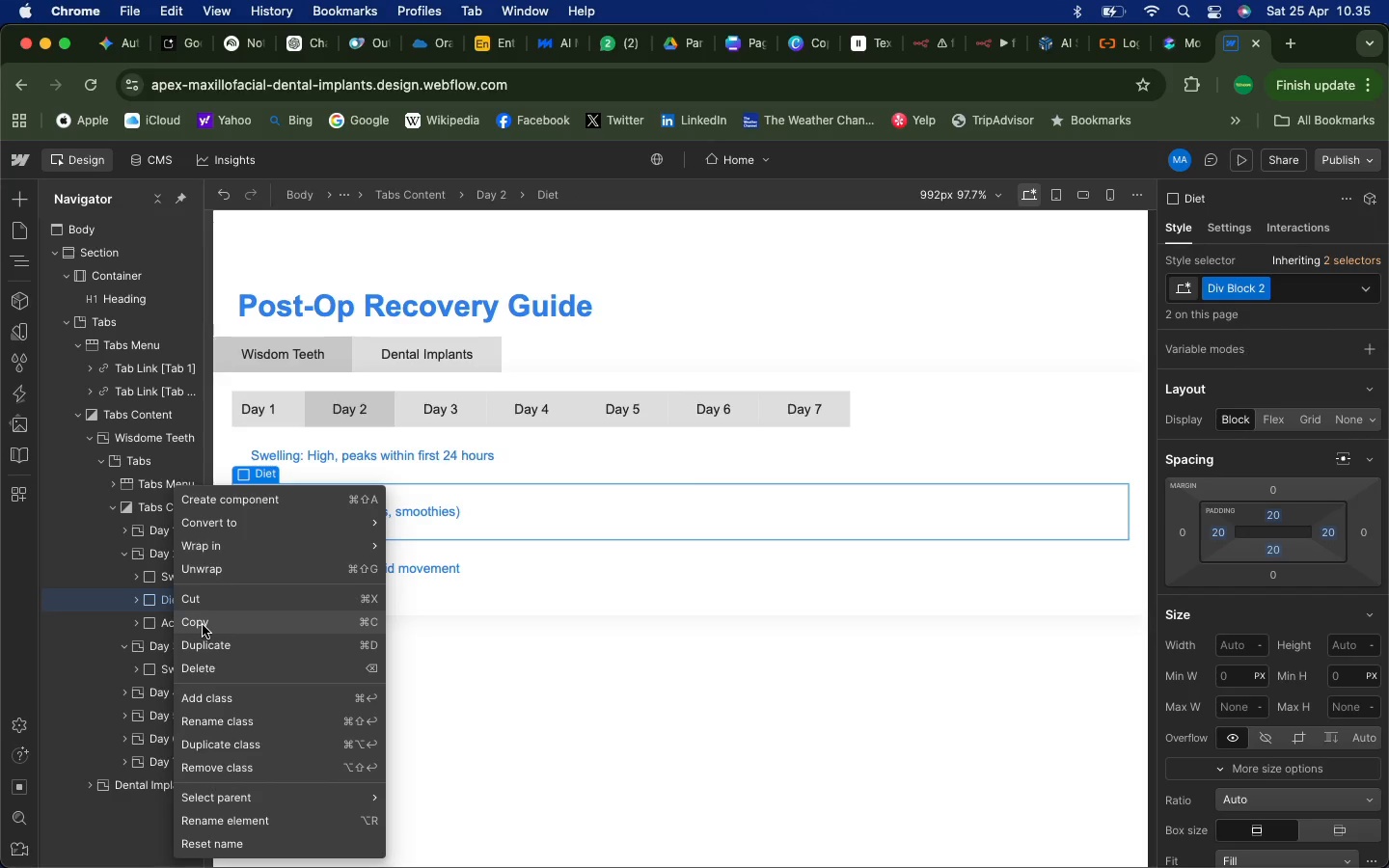 
left_click([203, 625])
 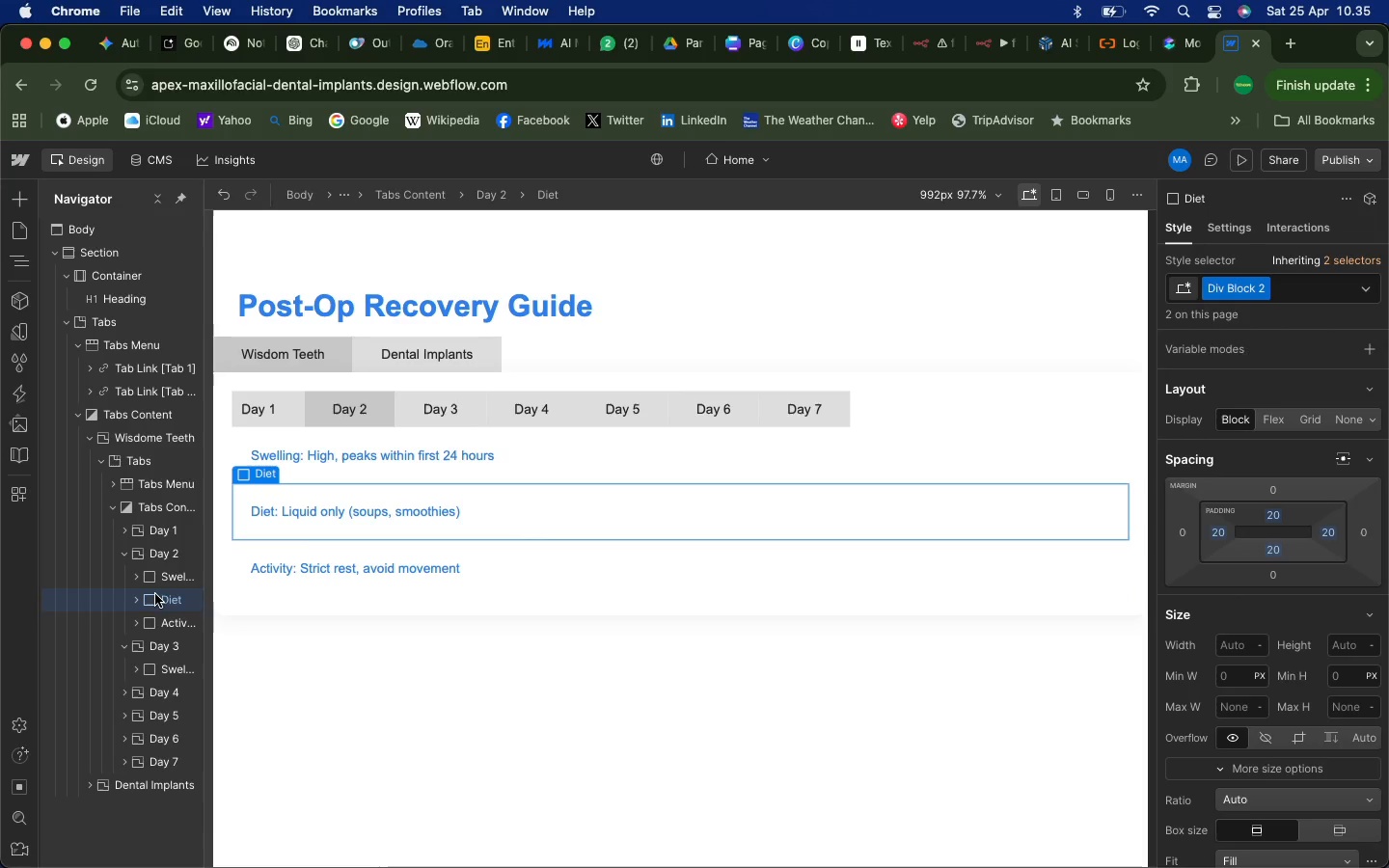 
wait(6.04)
 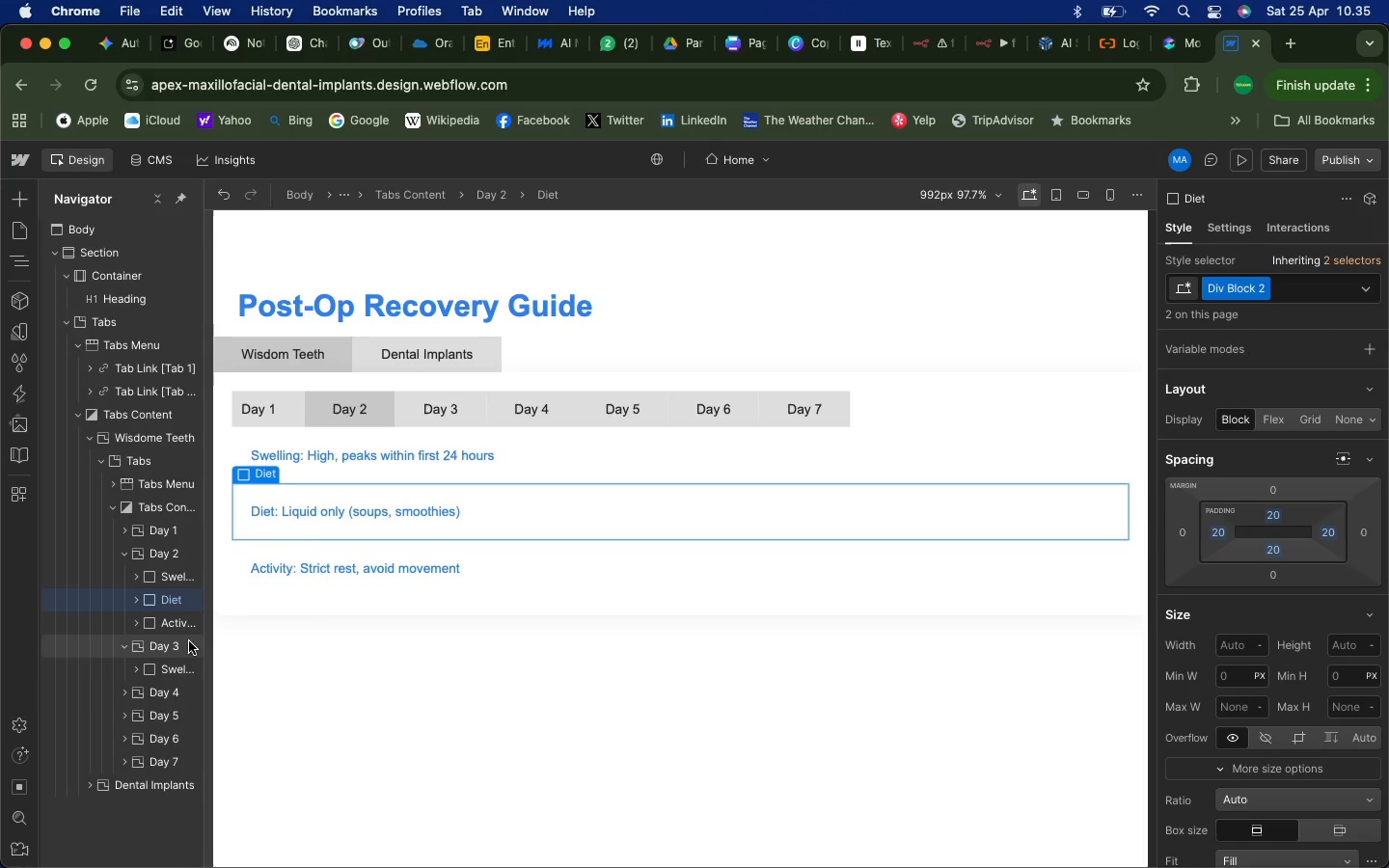 
right_click([171, 599])
 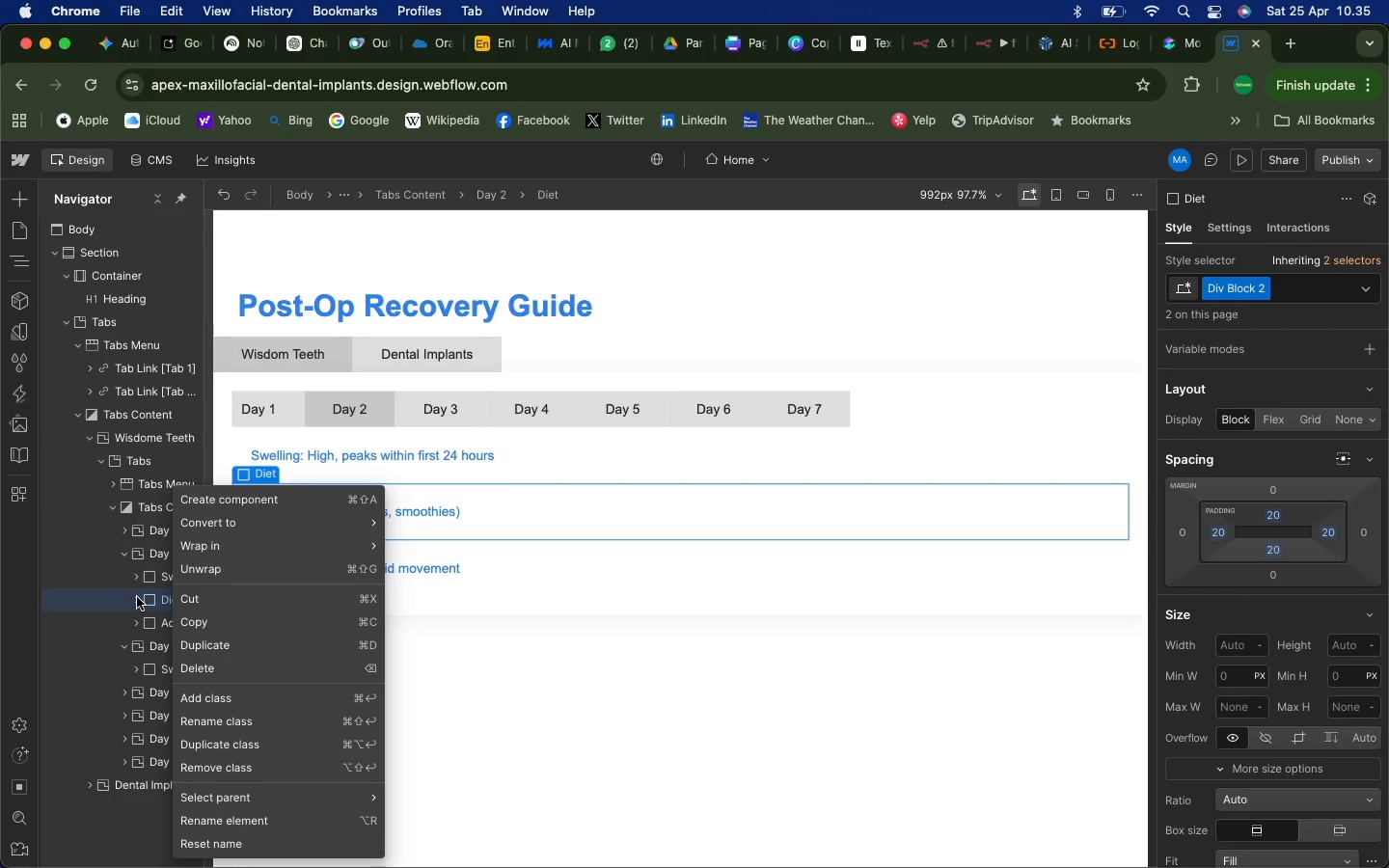 
left_click([137, 597])
 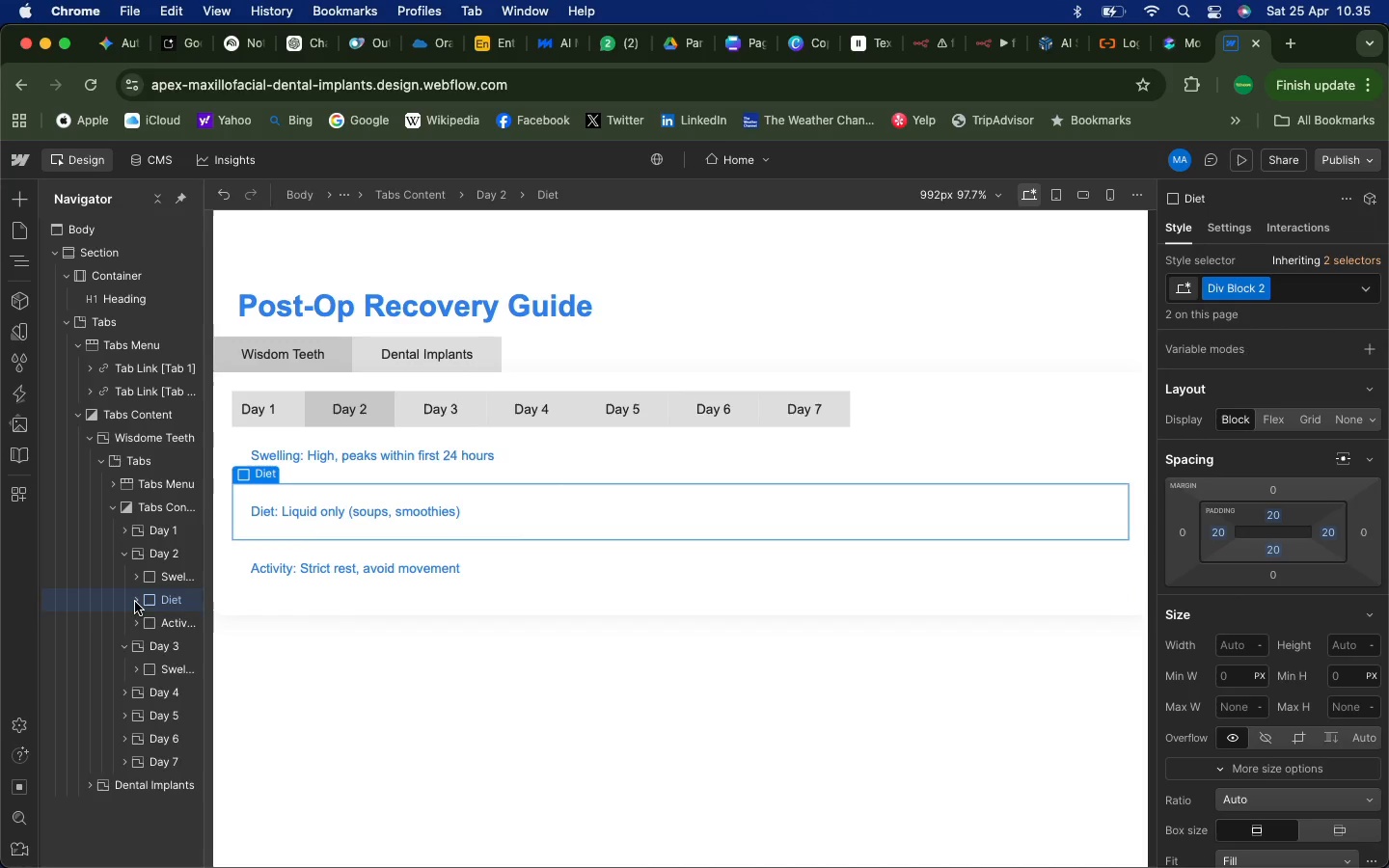 
left_click([135, 602])
 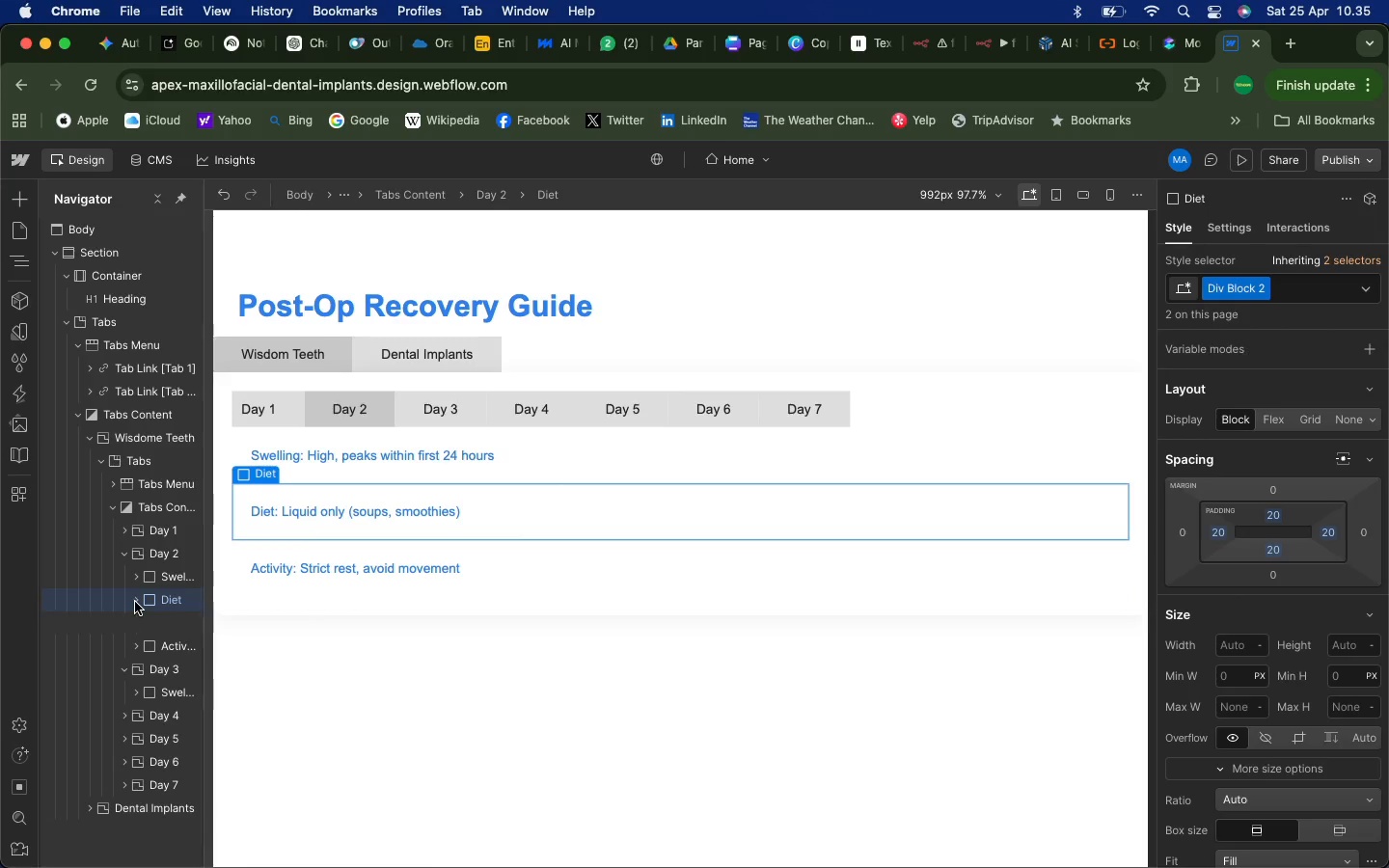 
left_click([135, 602])
 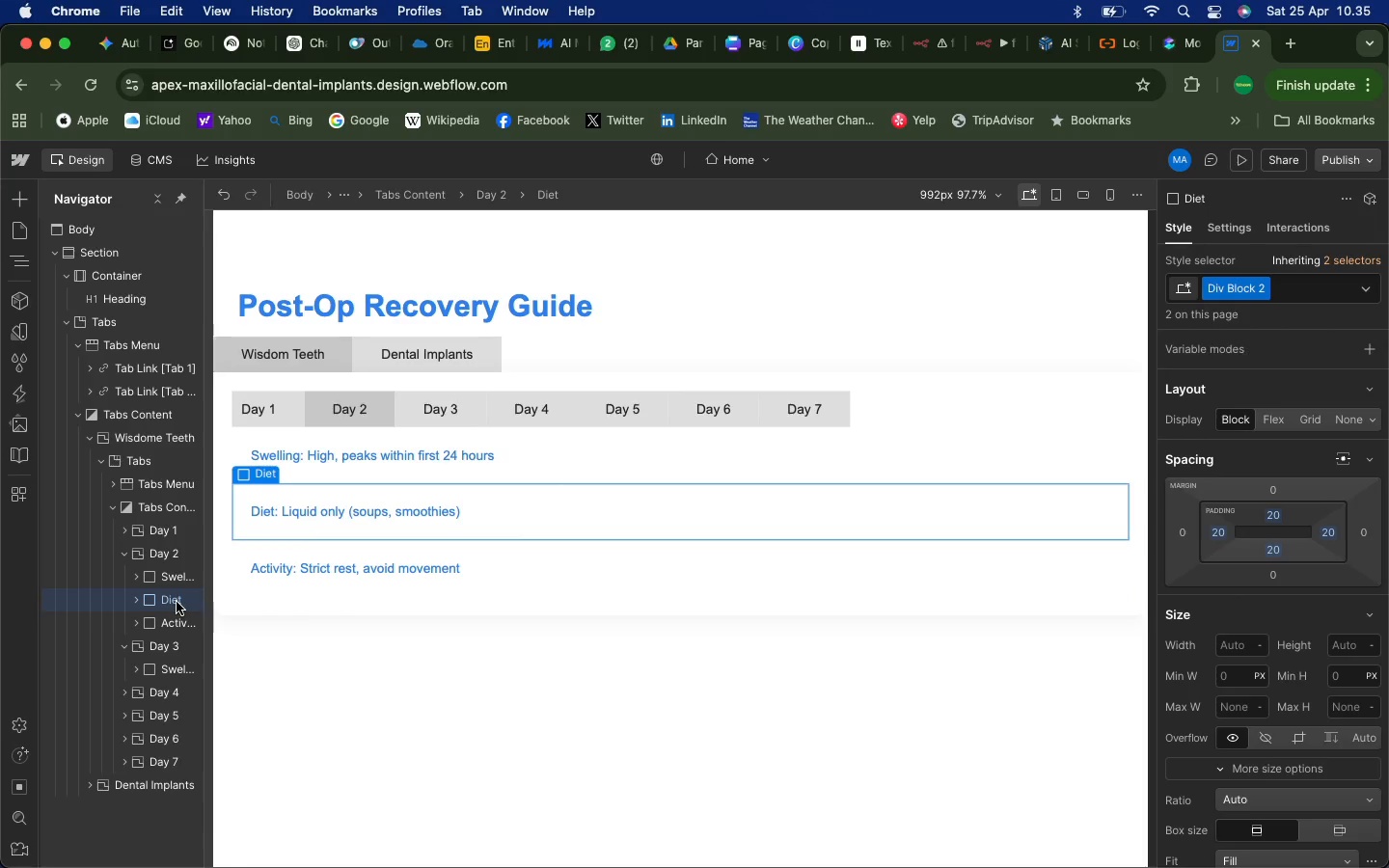 
right_click([177, 602])
 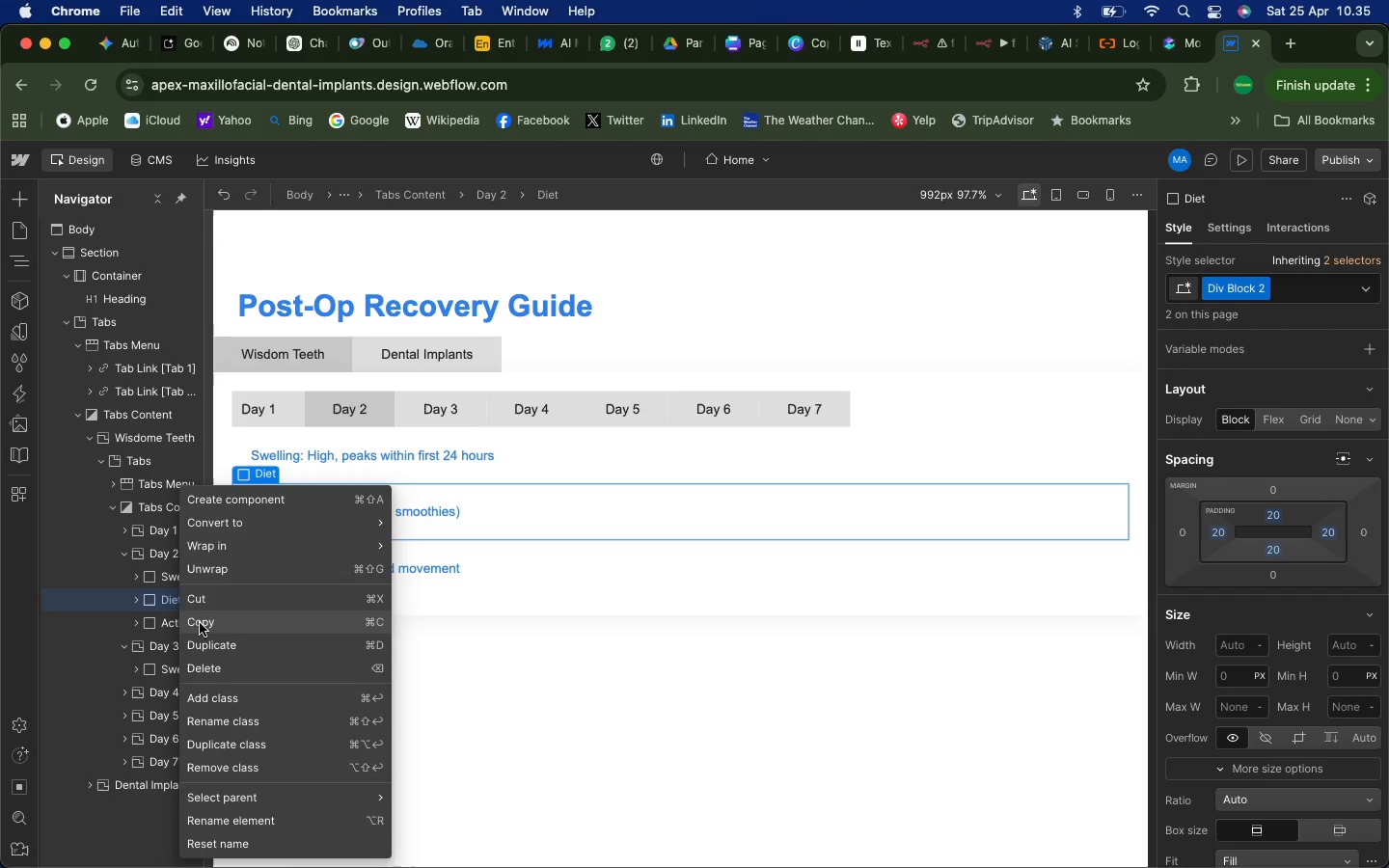 
left_click([200, 623])
 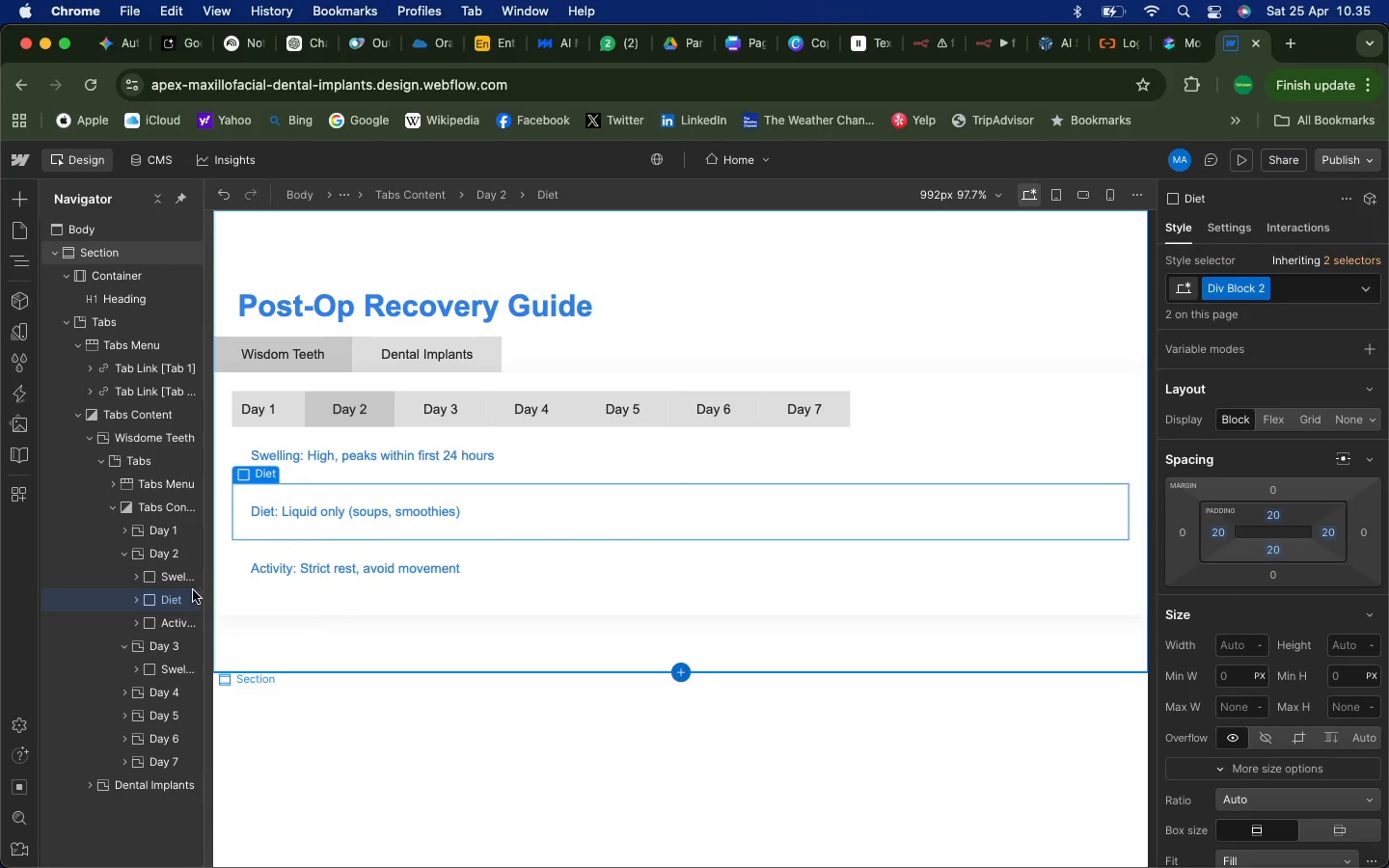 
right_click([183, 596])
 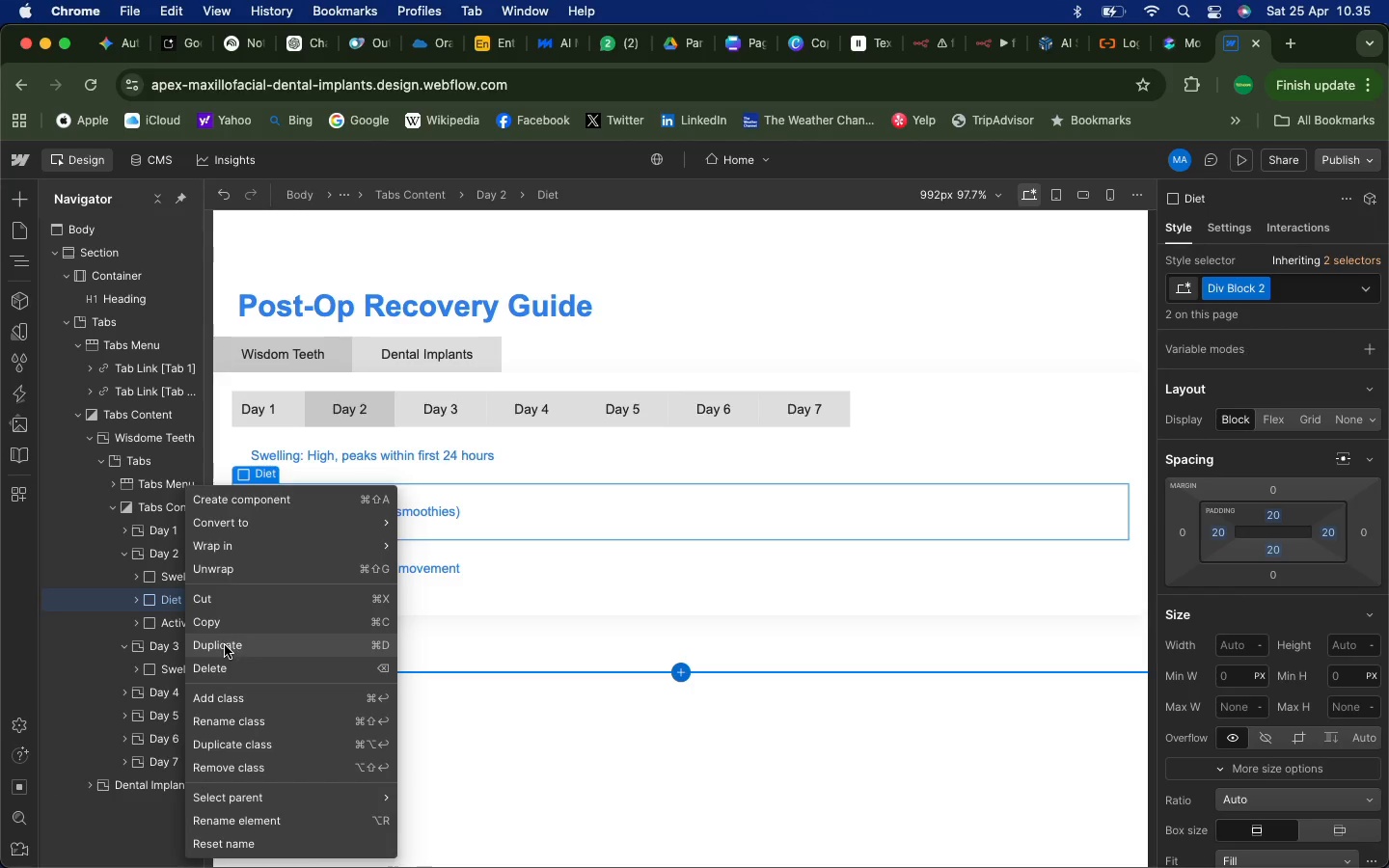 
left_click([225, 645])
 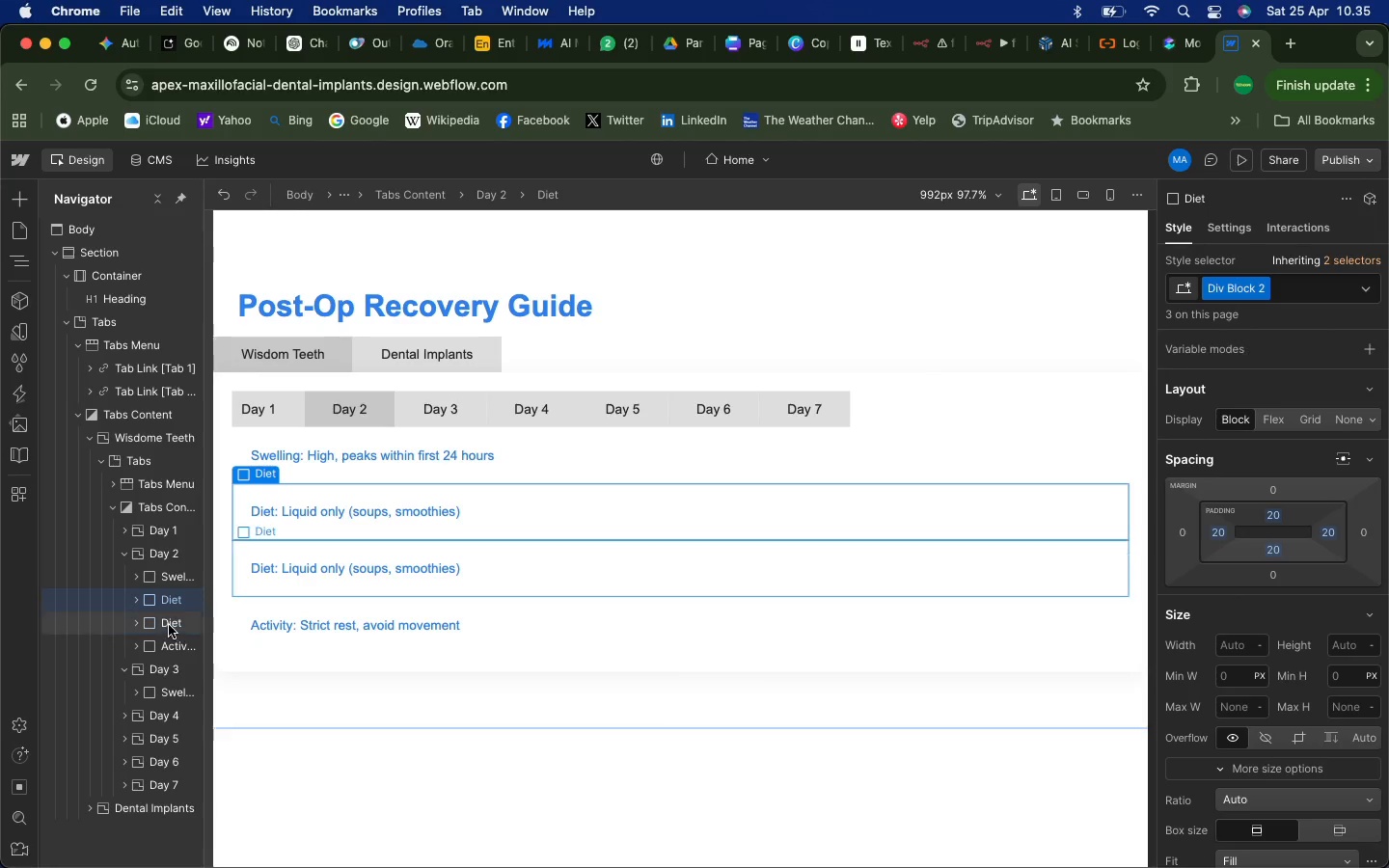 
left_click([169, 624])
 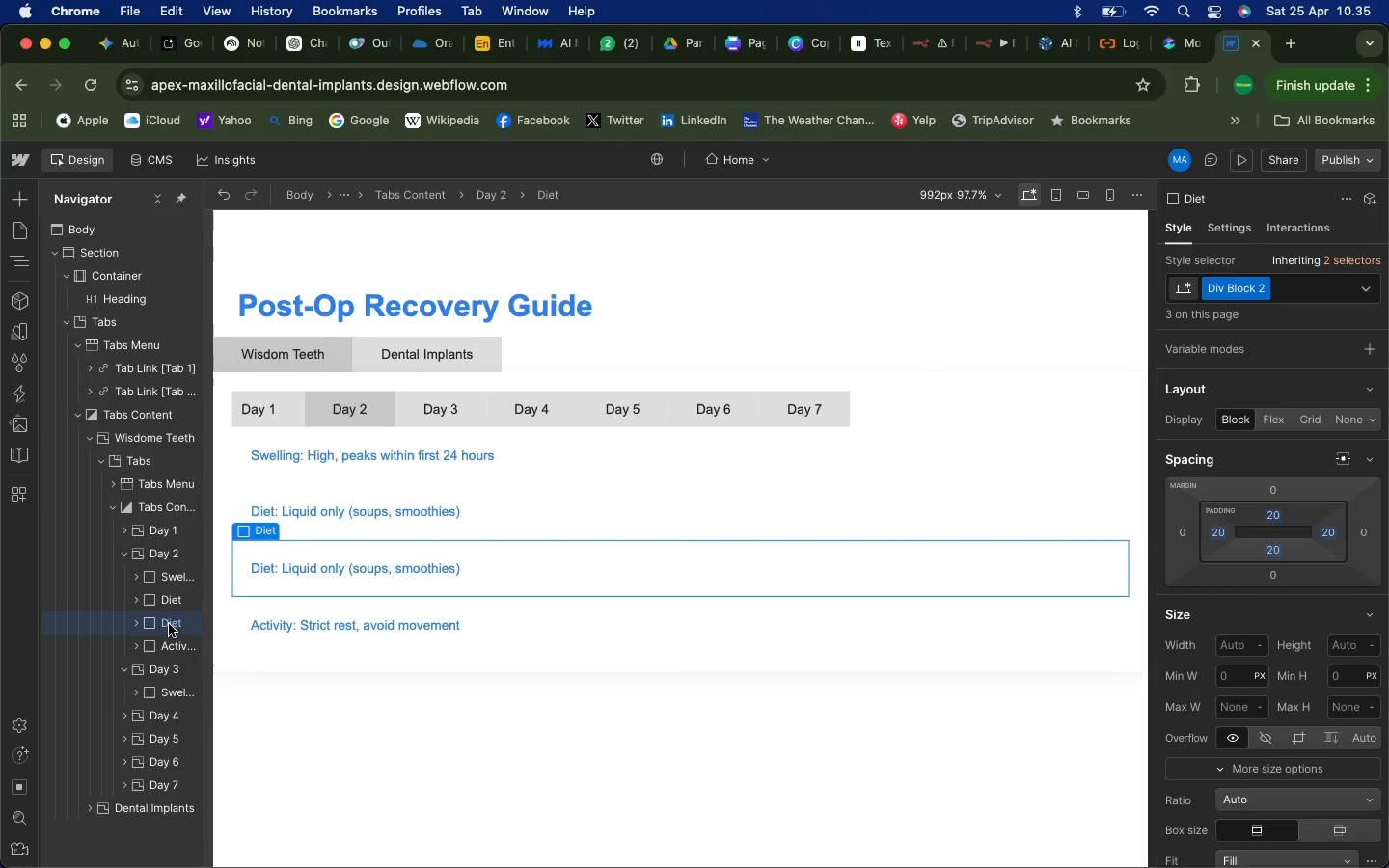 
left_click_drag(start_coordinate=[169, 624], to_coordinate=[151, 693])
 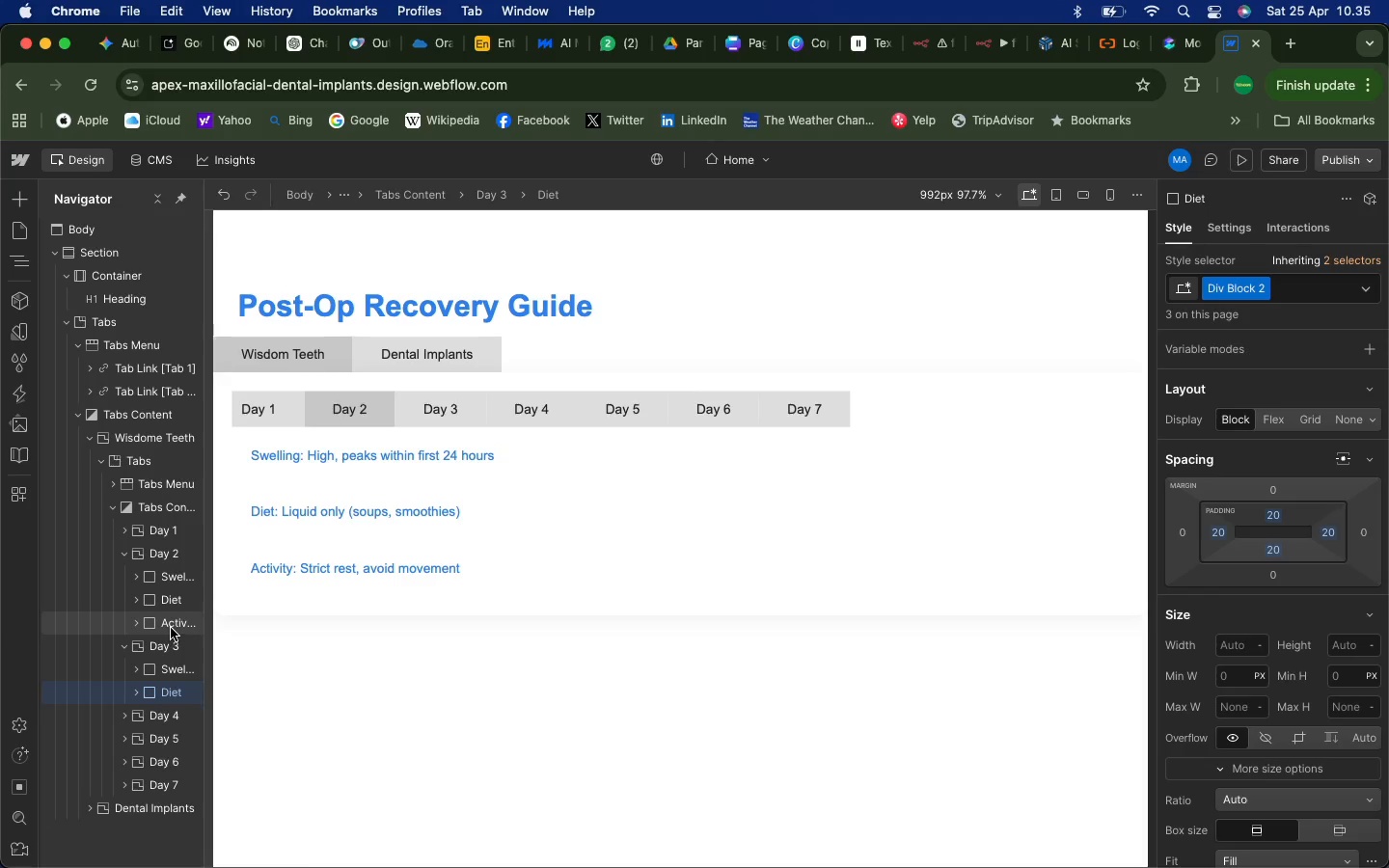 
left_click([171, 626])
 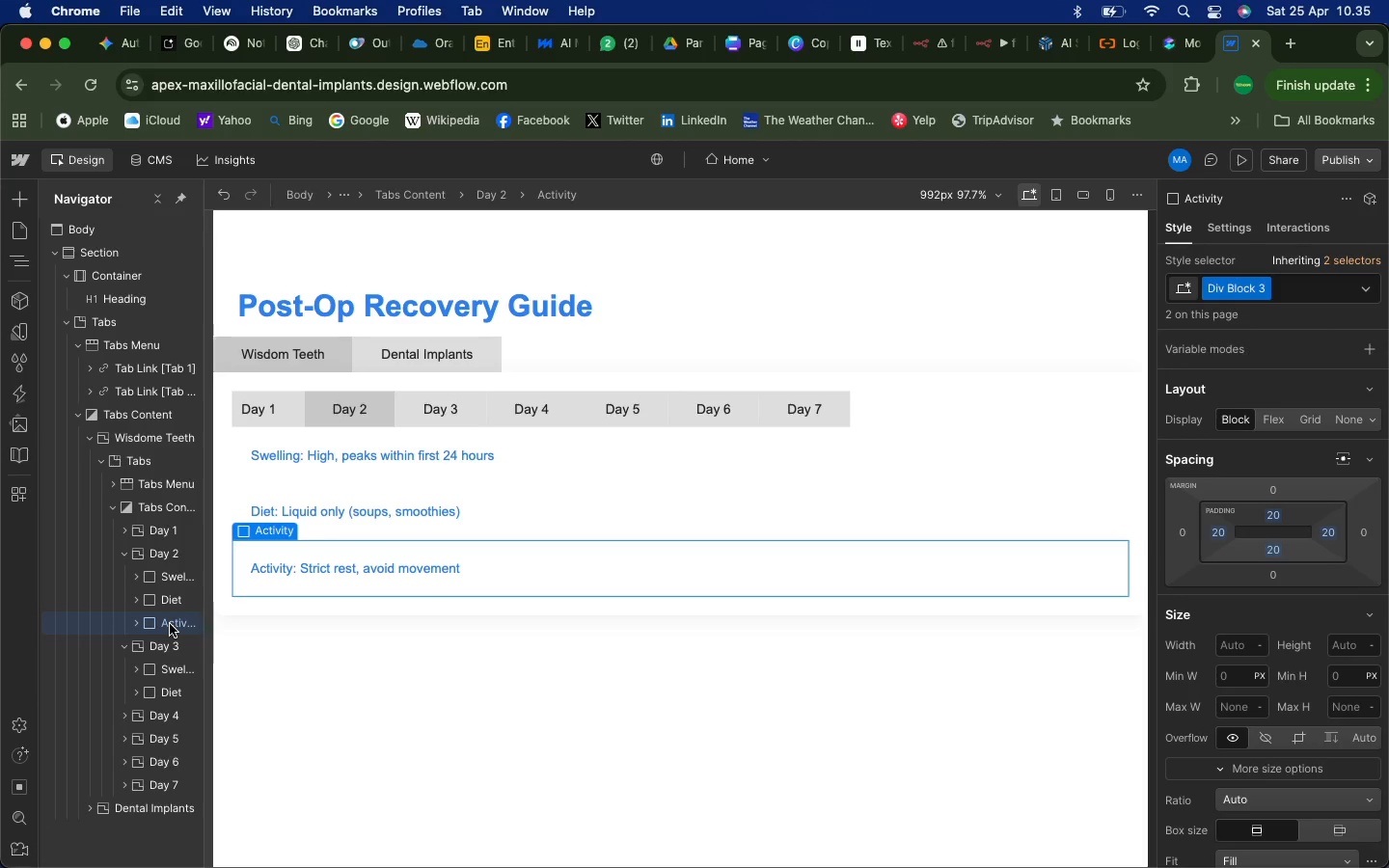 
right_click([170, 624])
 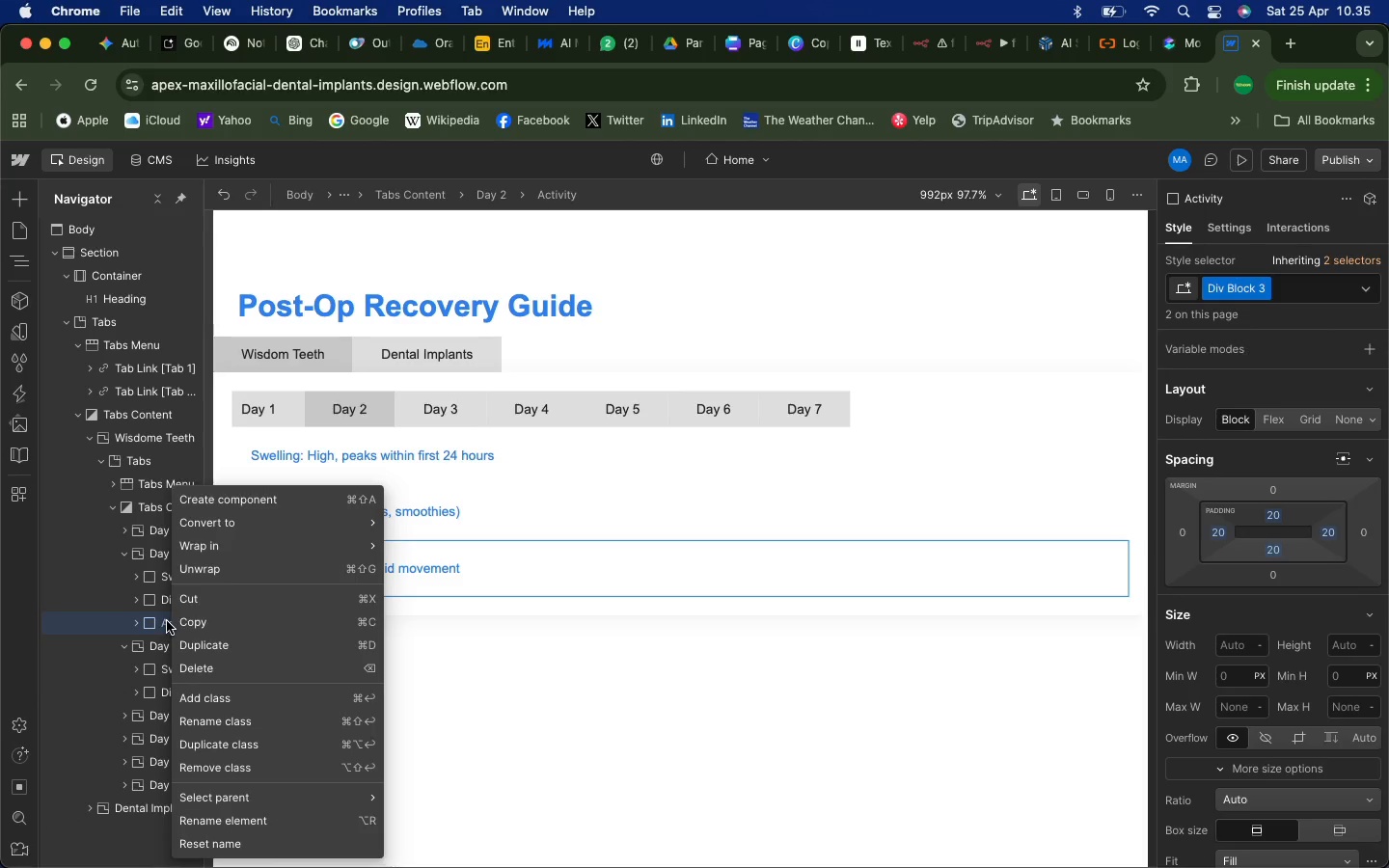 
left_click([196, 644])
 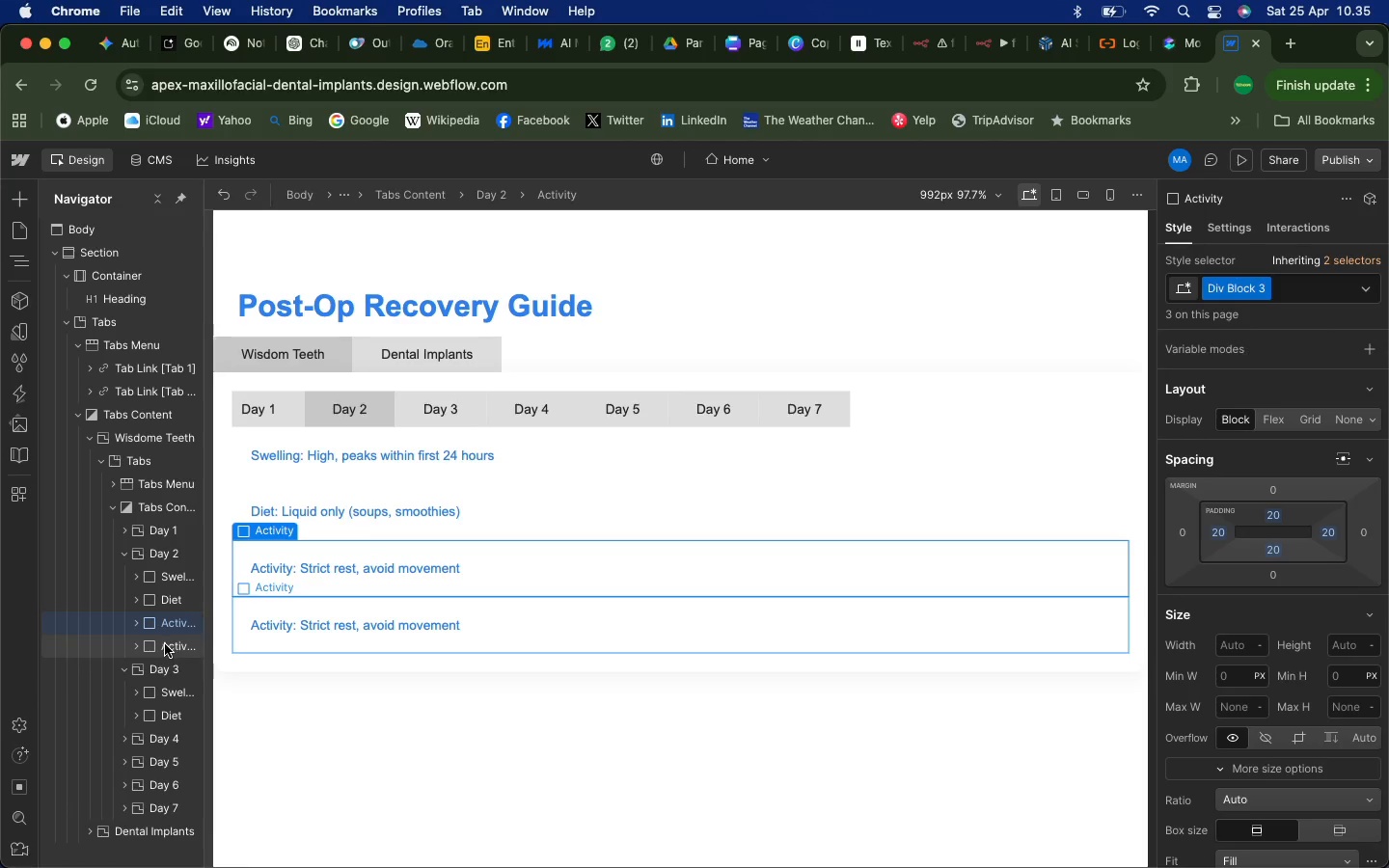 
left_click([164, 644])
 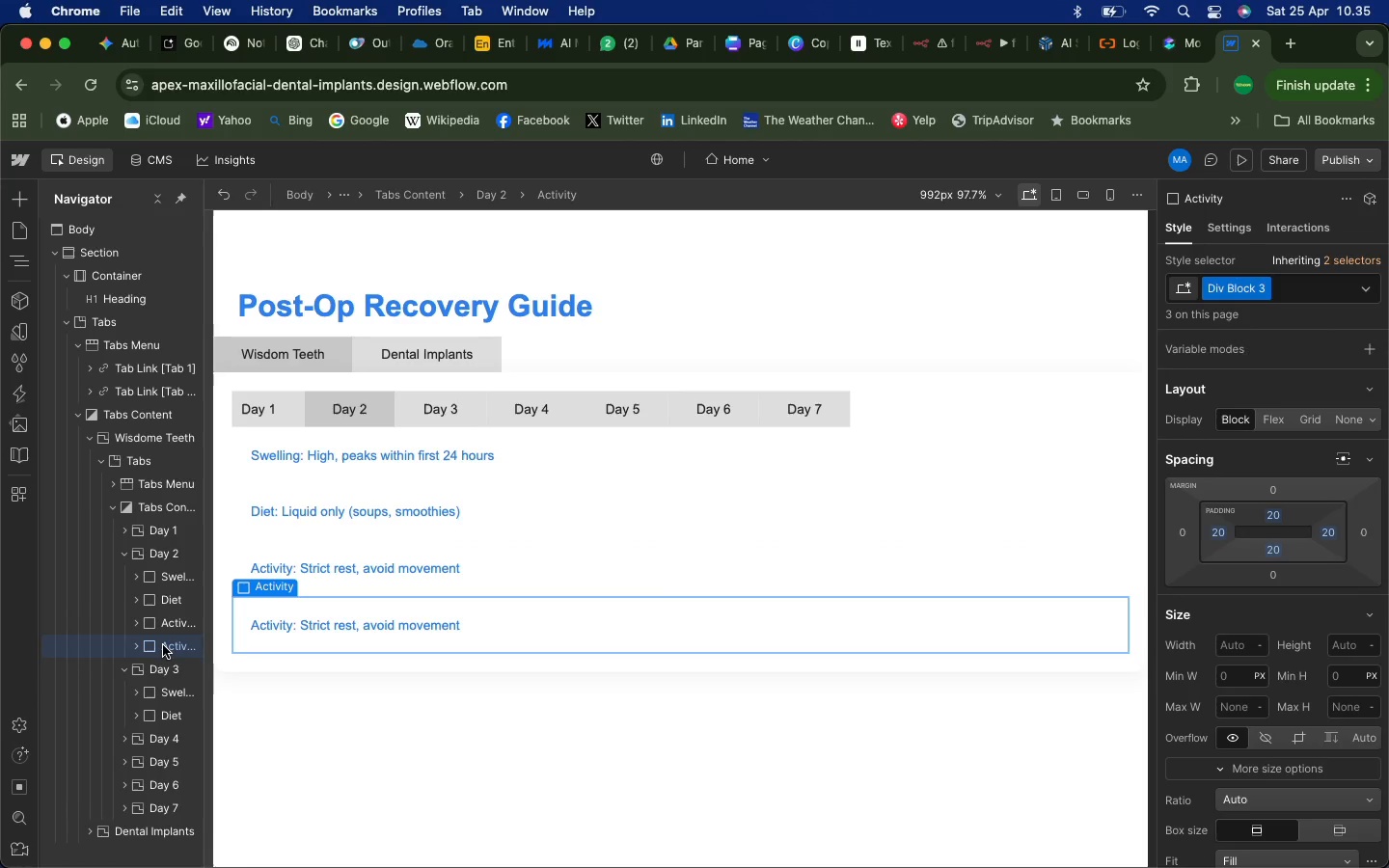 
left_click_drag(start_coordinate=[163, 645], to_coordinate=[155, 719])
 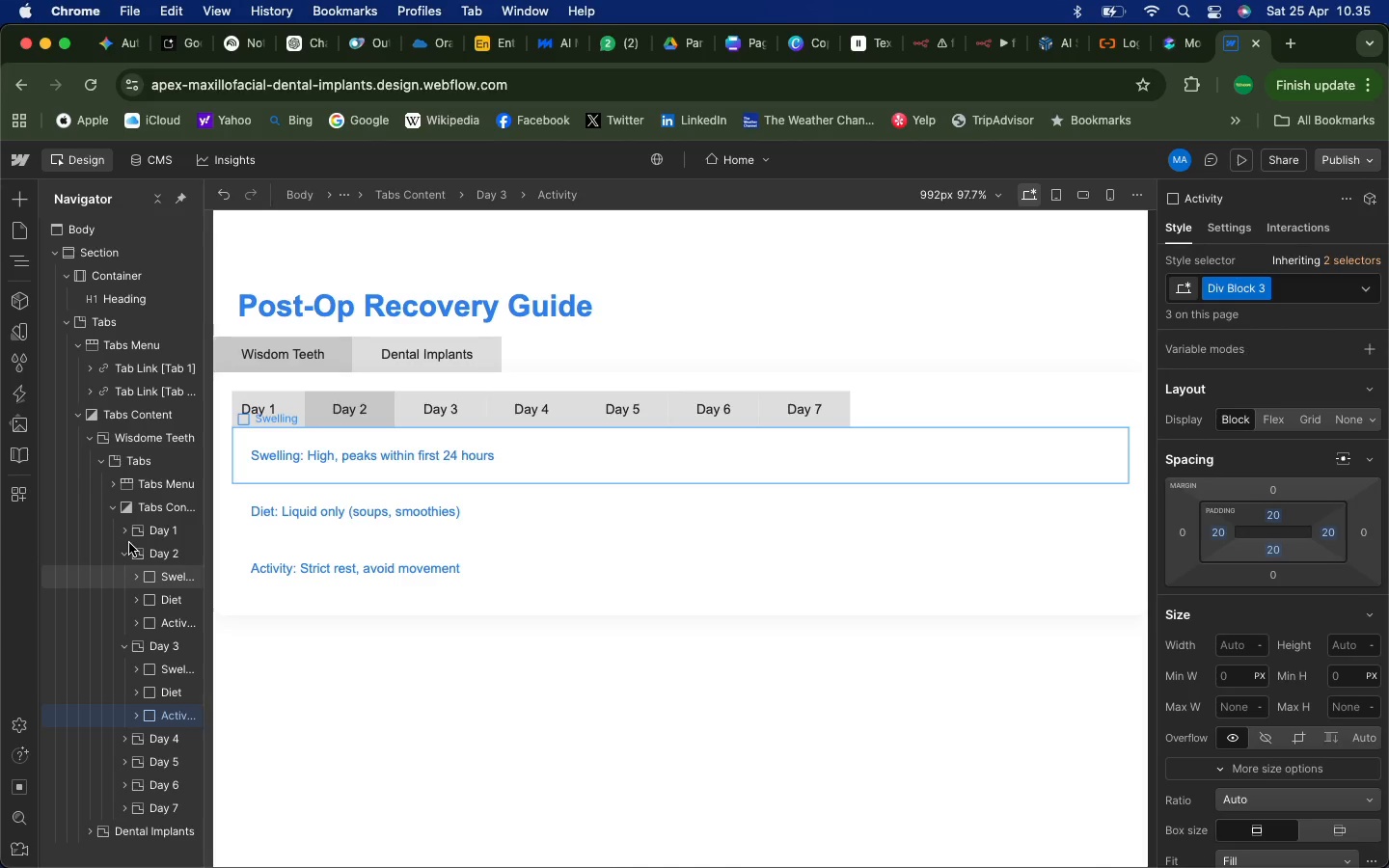 
left_click([124, 553])
 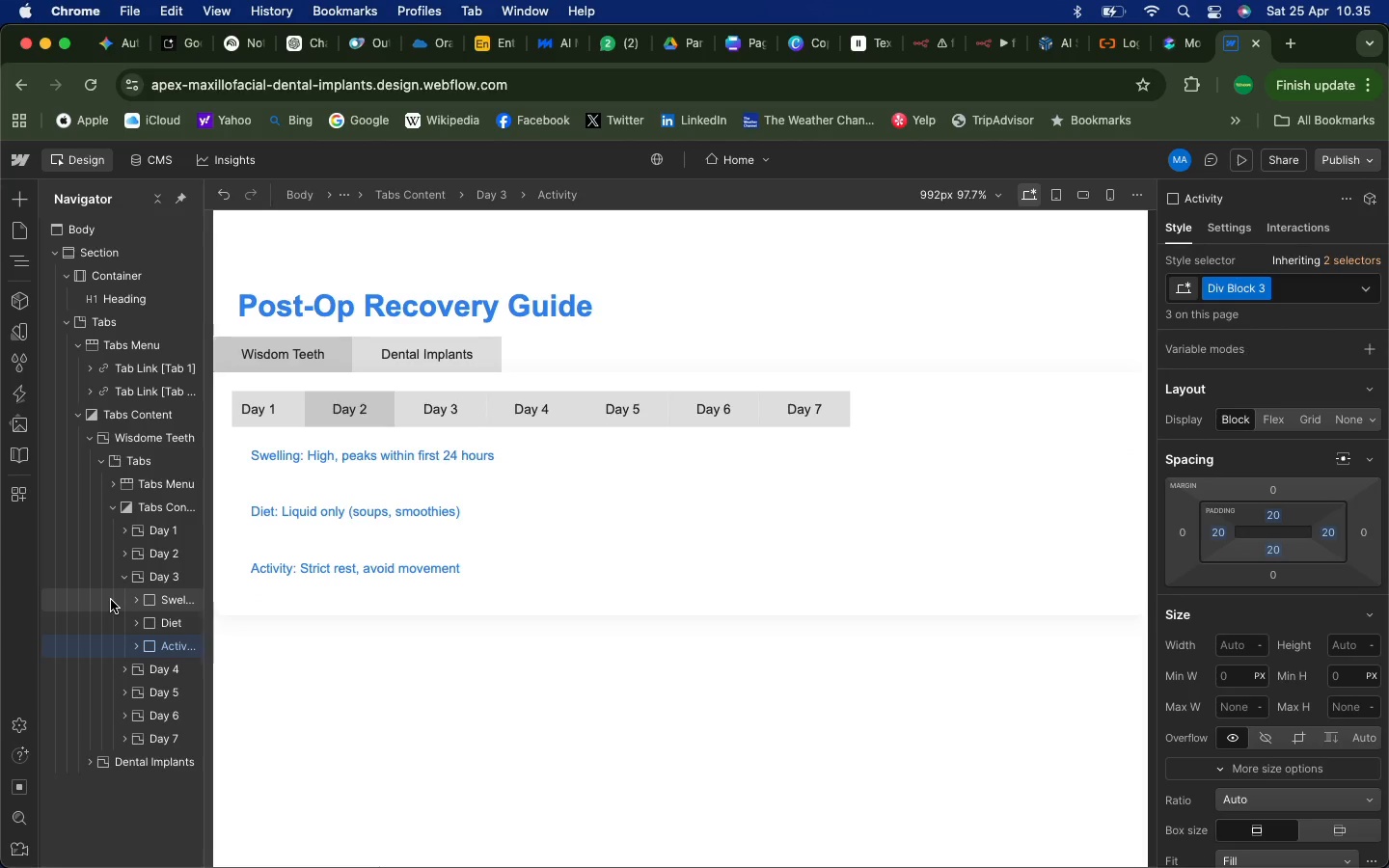 
wait(8.01)
 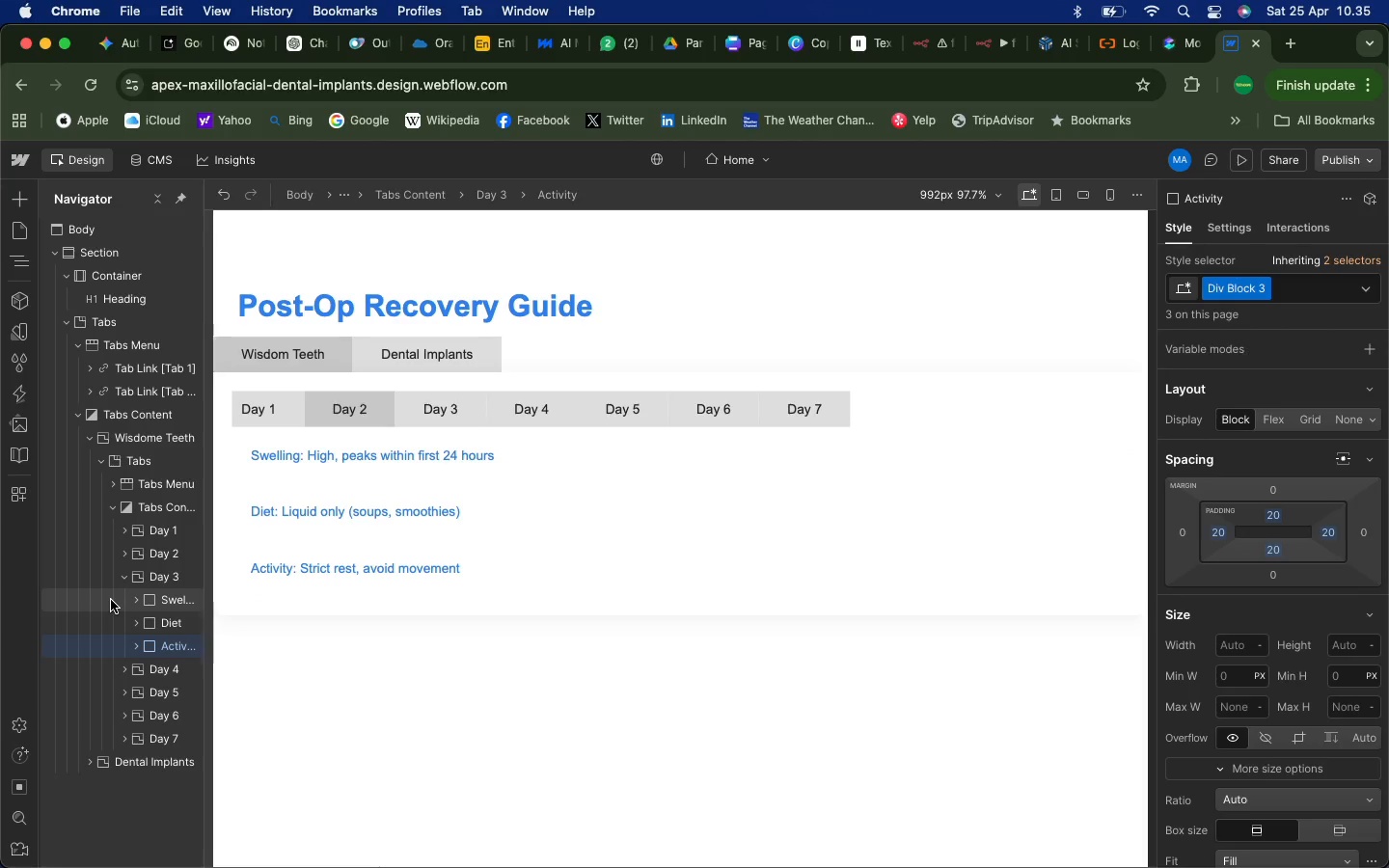 
left_click([274, 420])
 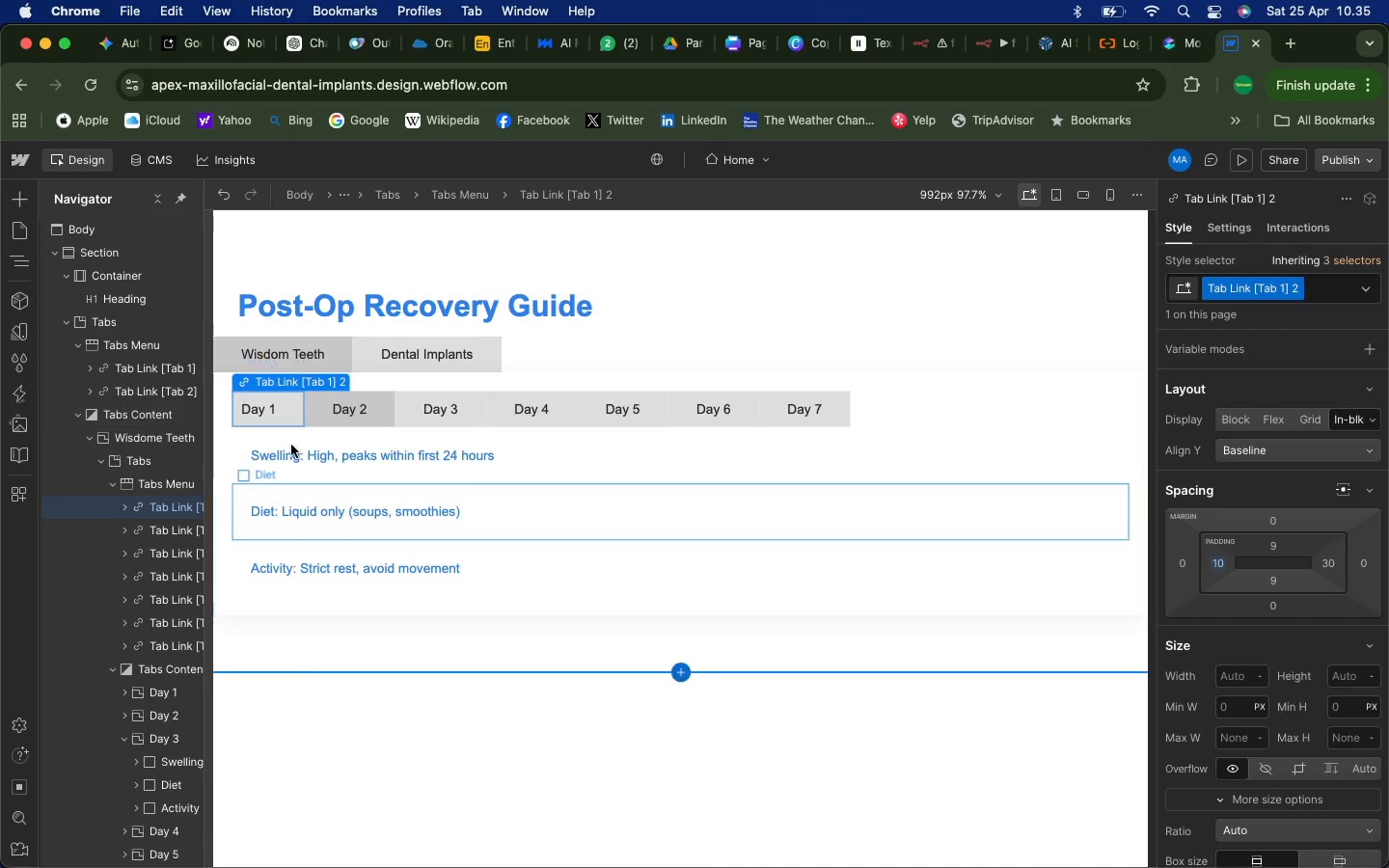 
wait(6.13)
 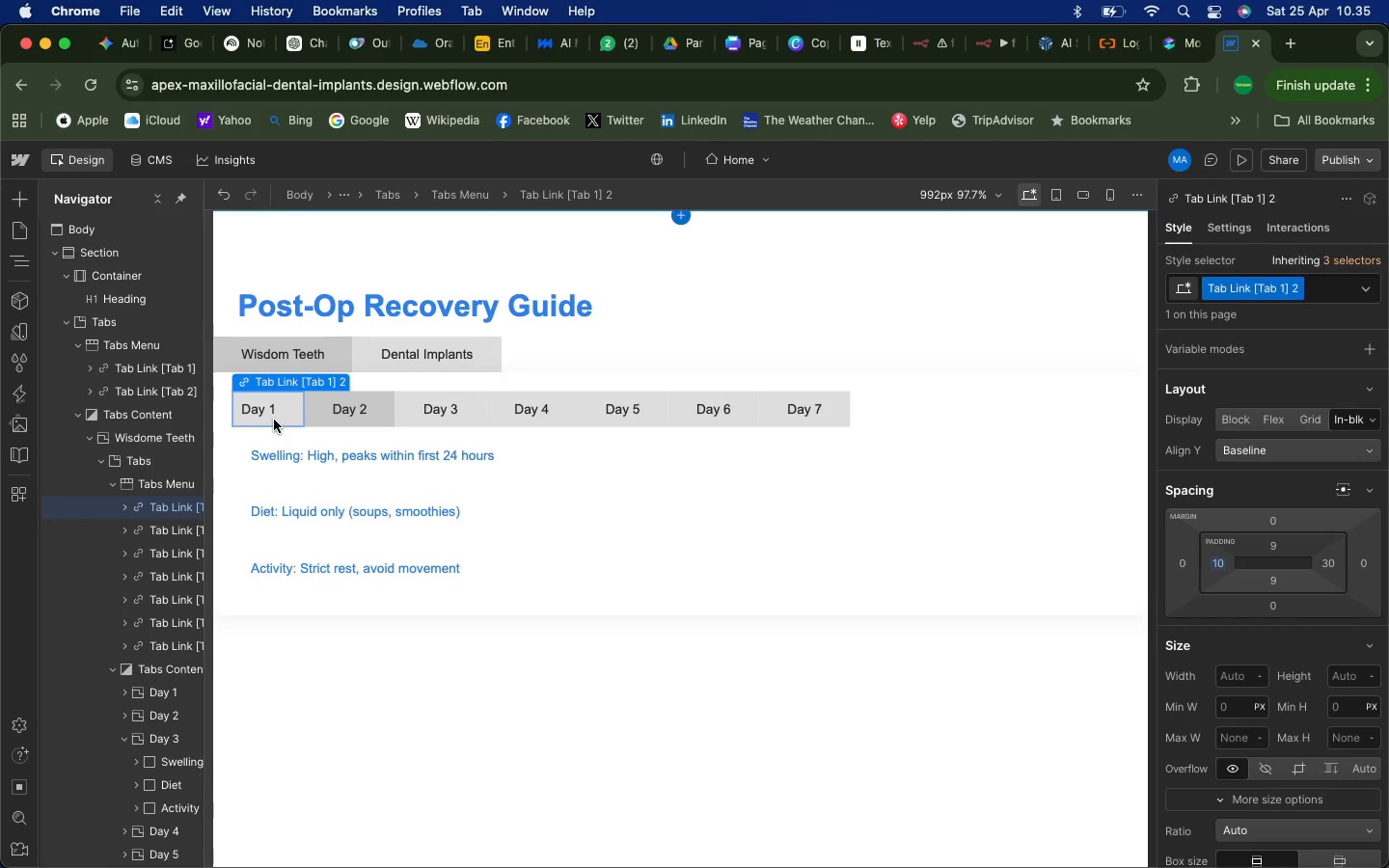 
left_click([154, 695])
 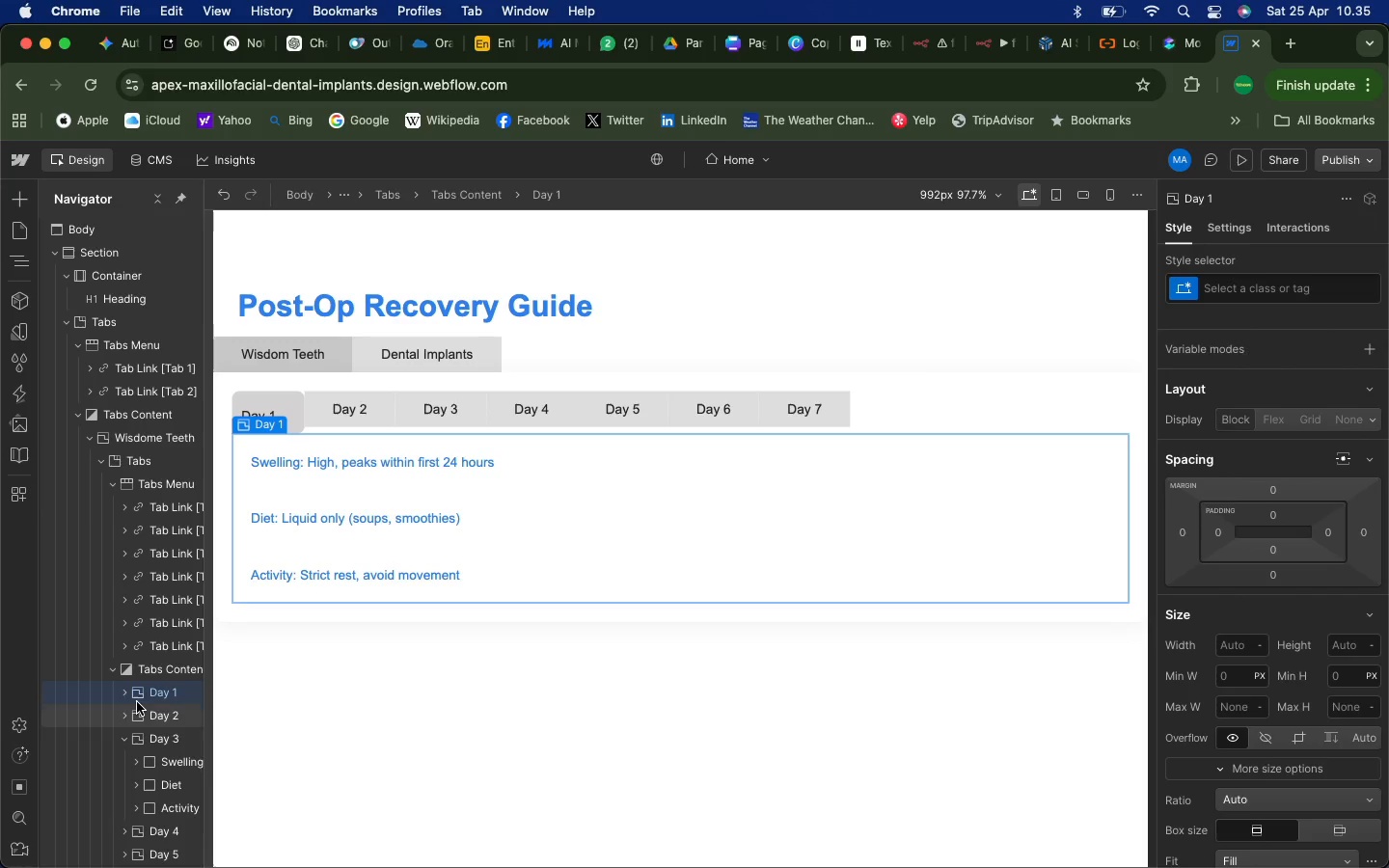 
left_click([160, 737])
 